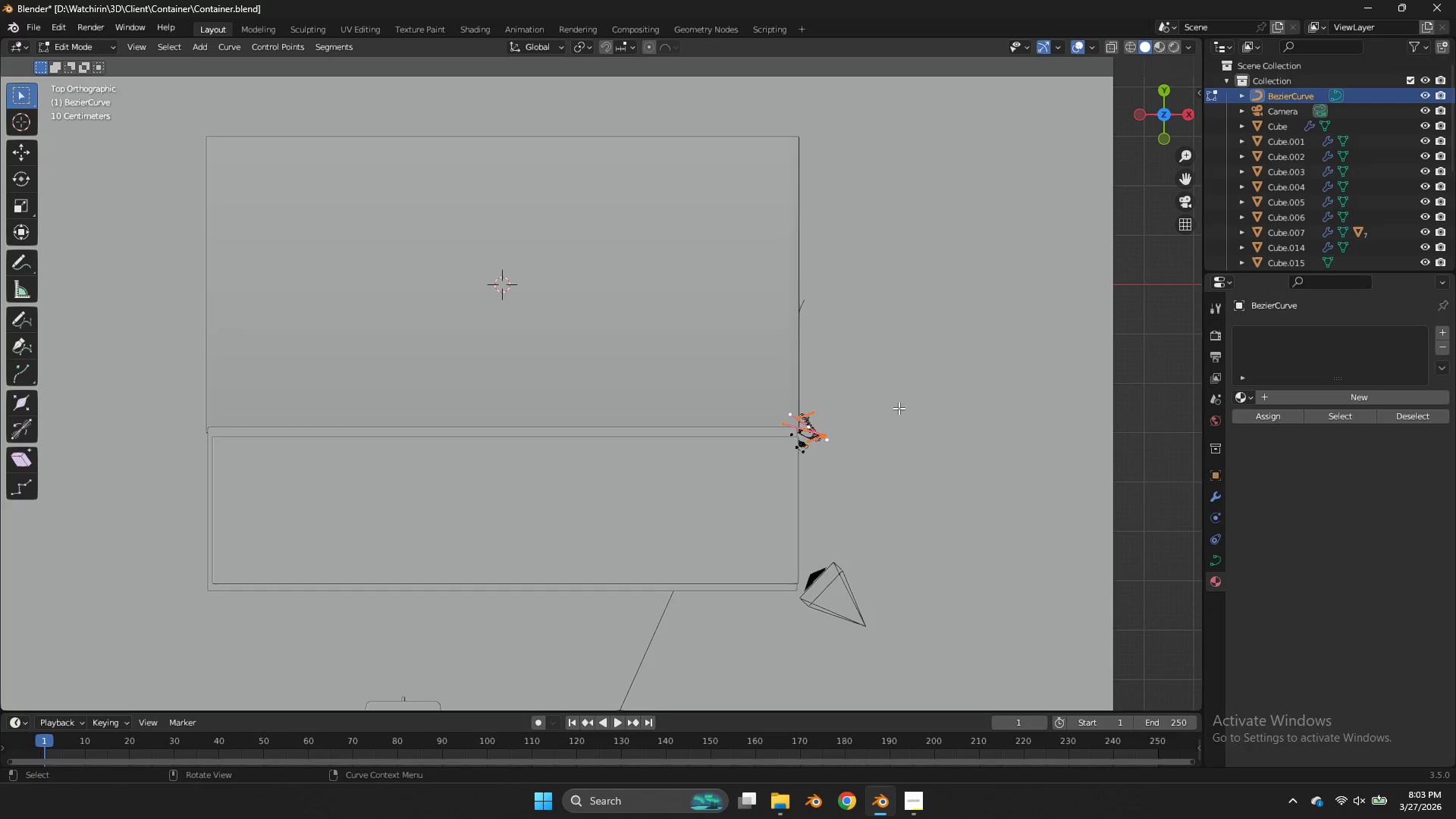 
key(Shift+ShiftLeft)
 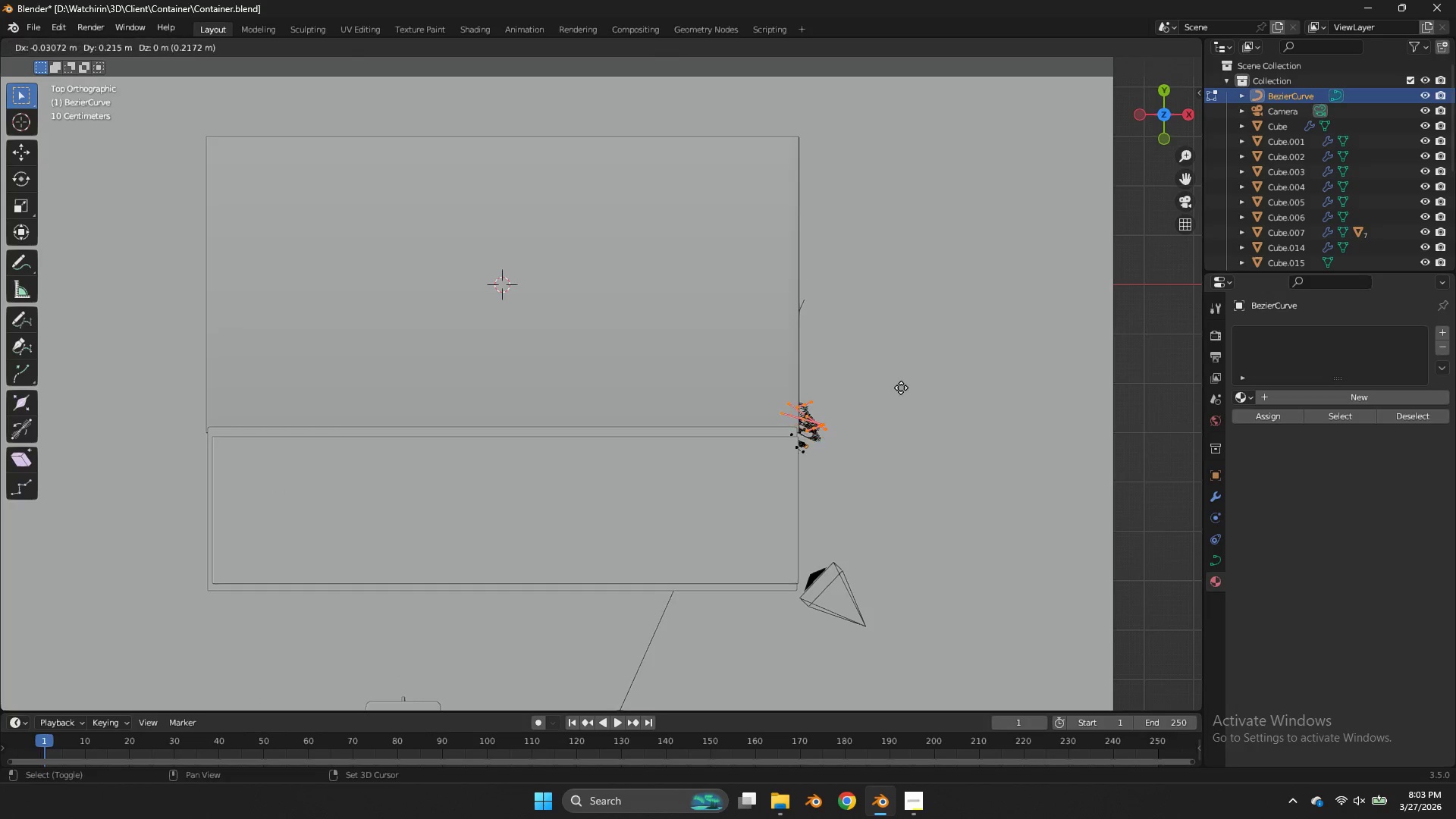 
key(Shift+D)
 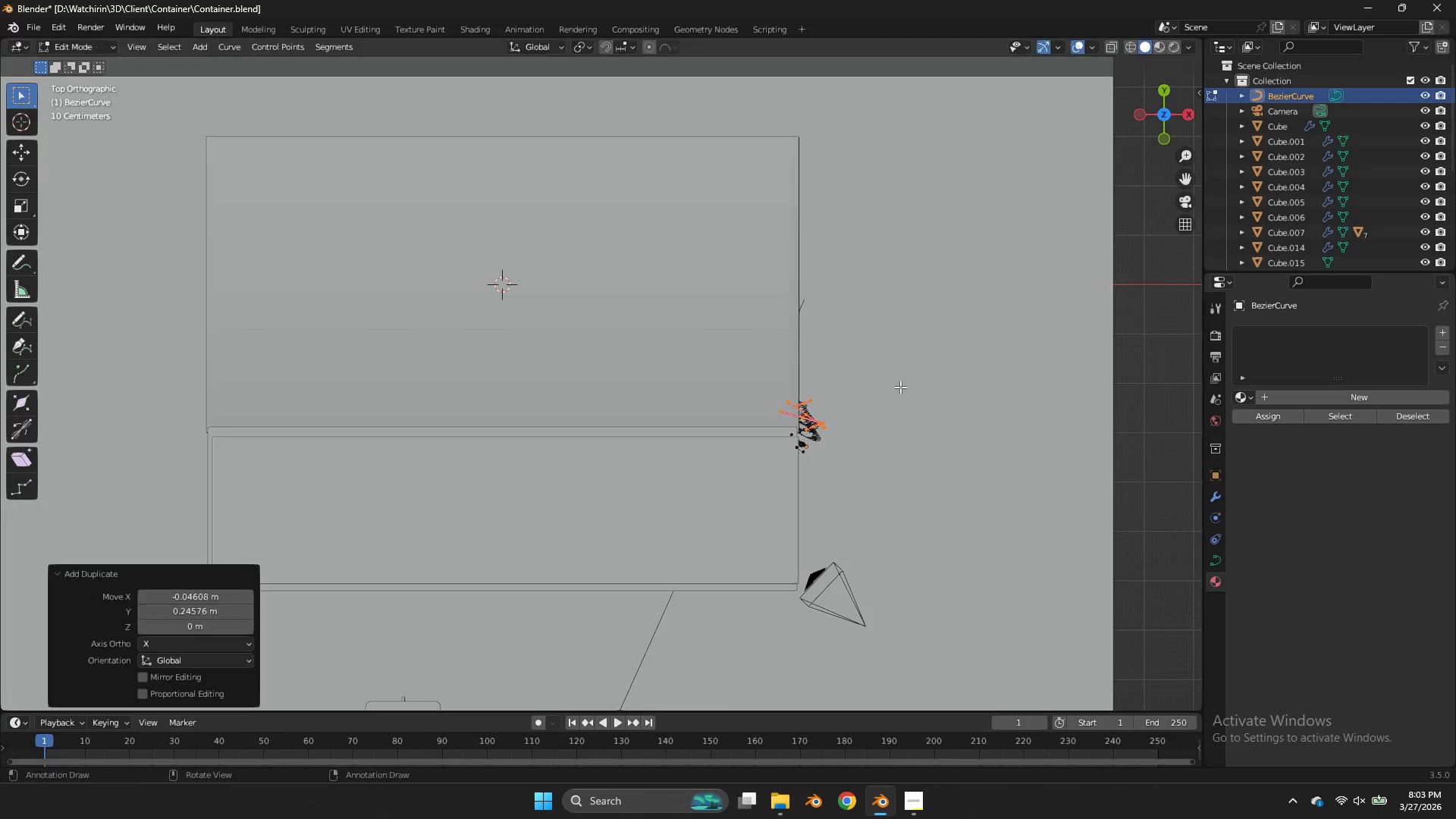 
left_click([900, 387])
 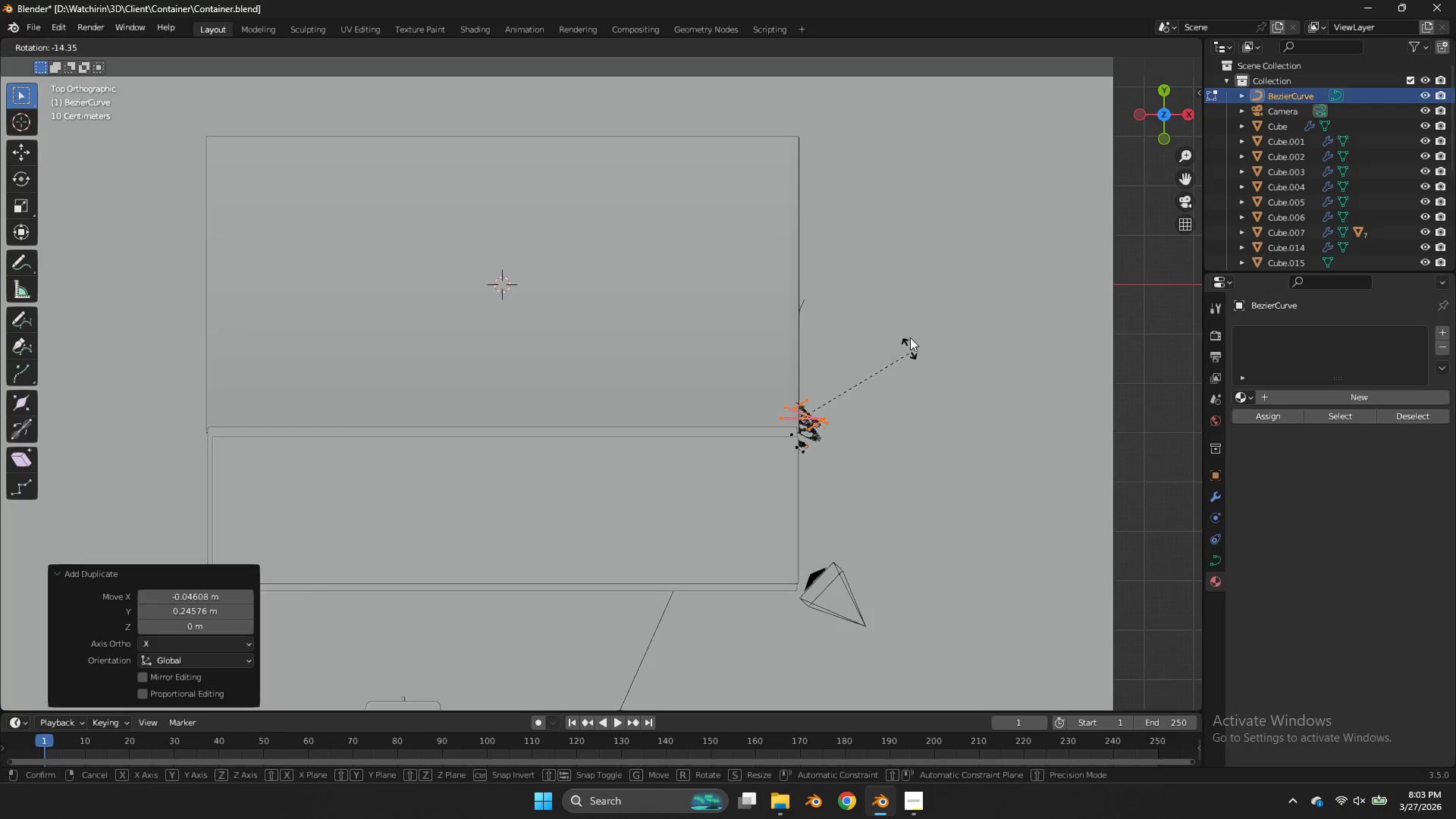 
key(R)
 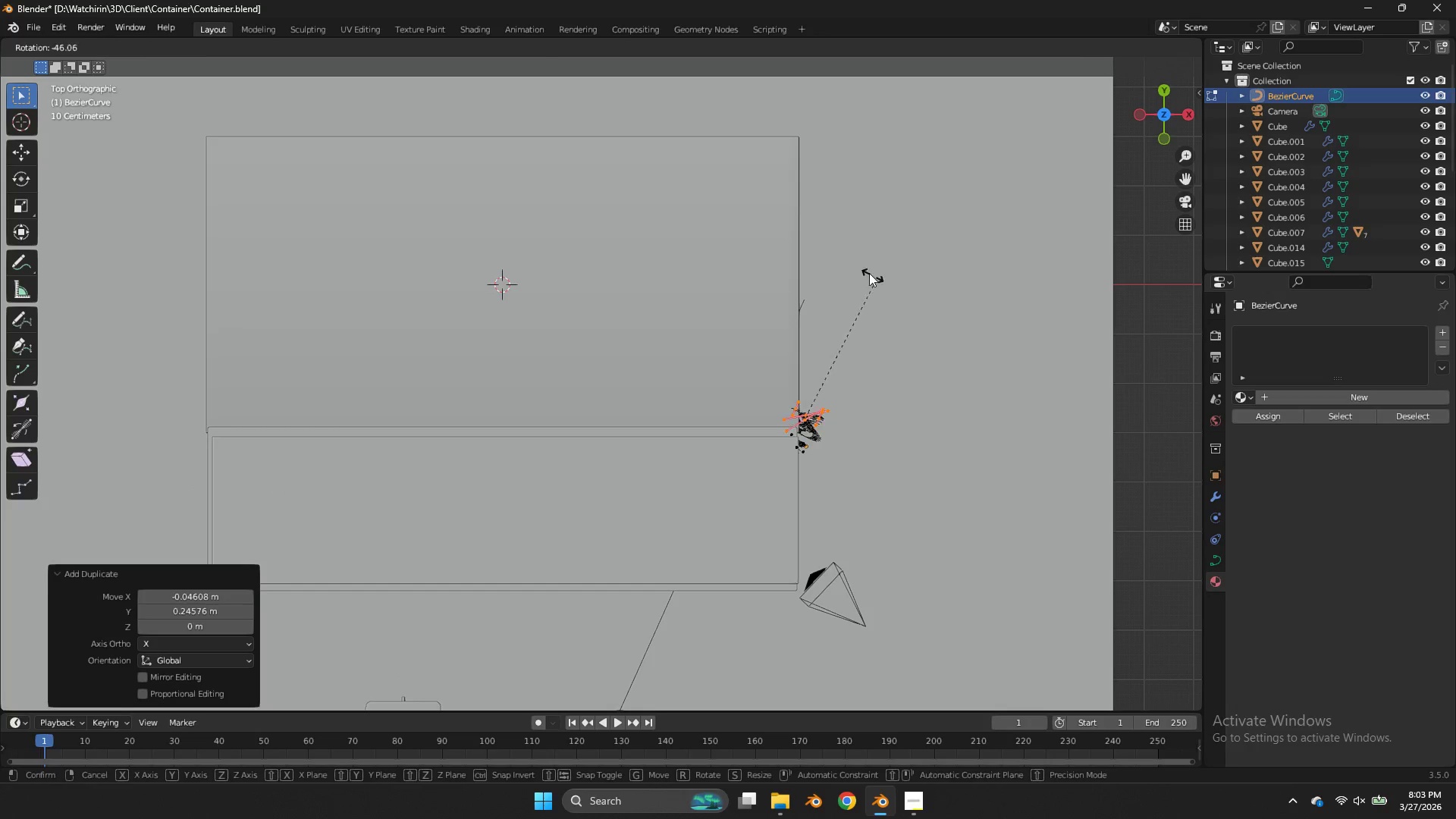 
left_click([869, 273])
 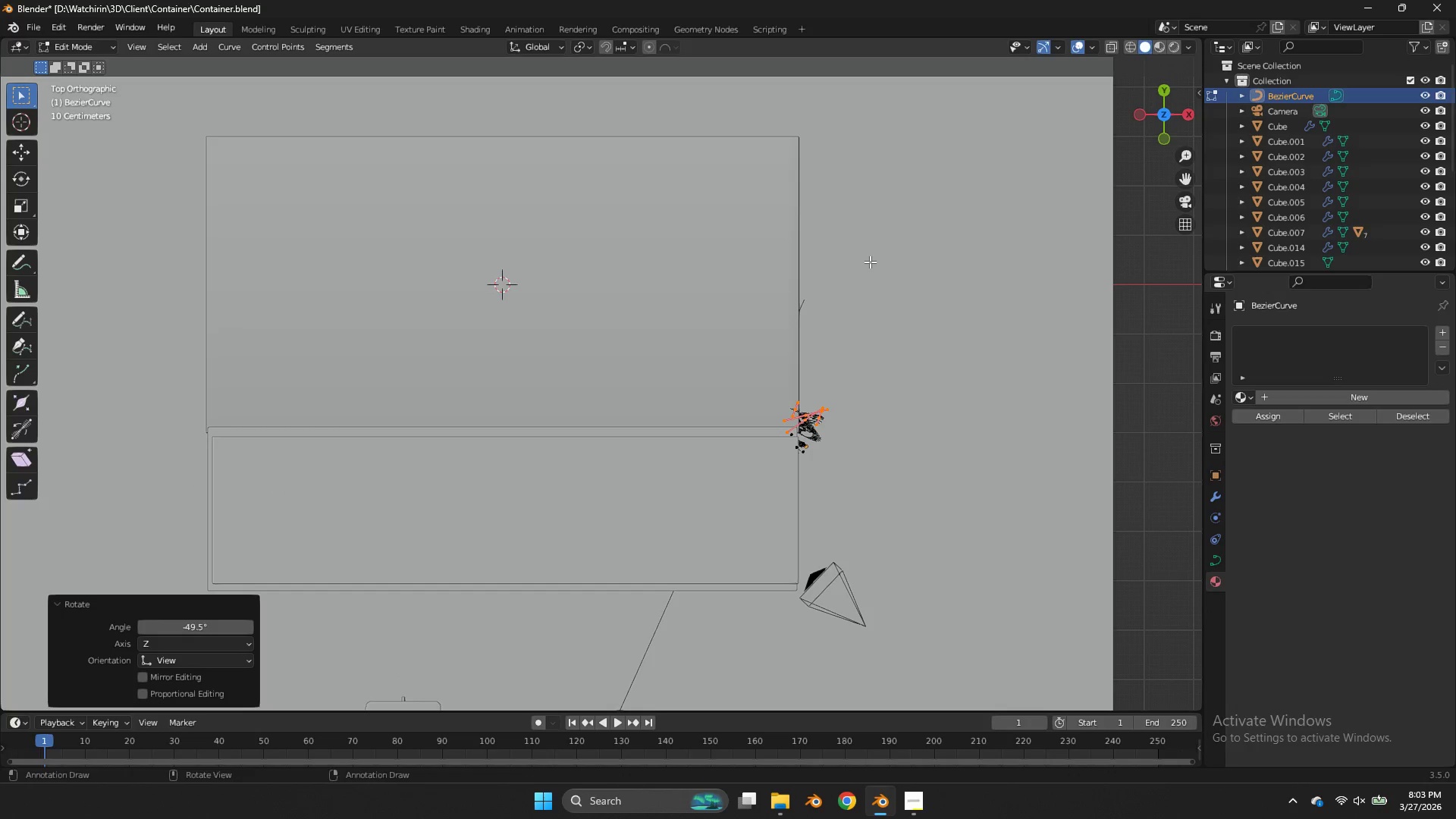 
key(G)
 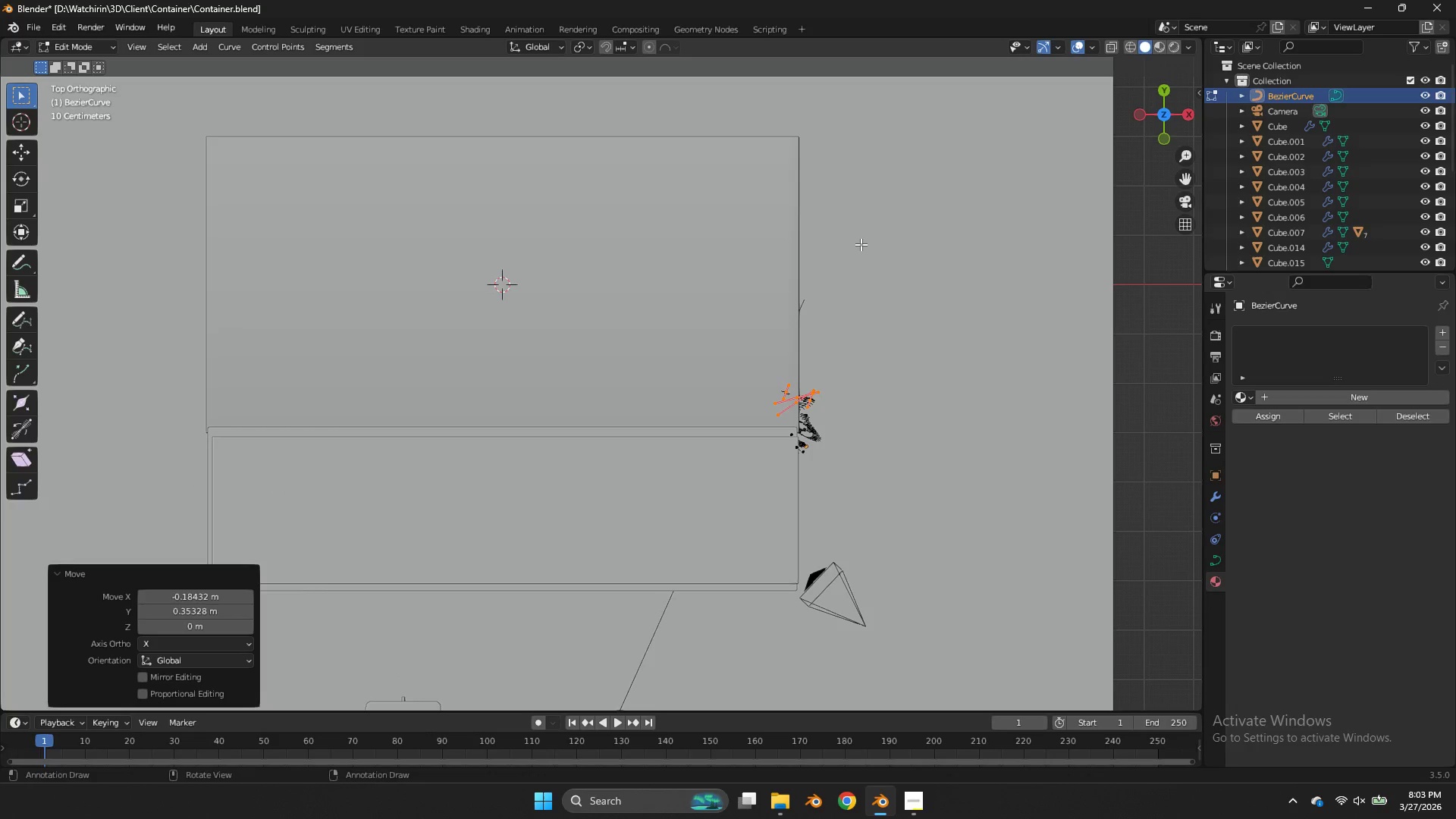 
left_click([861, 244])
 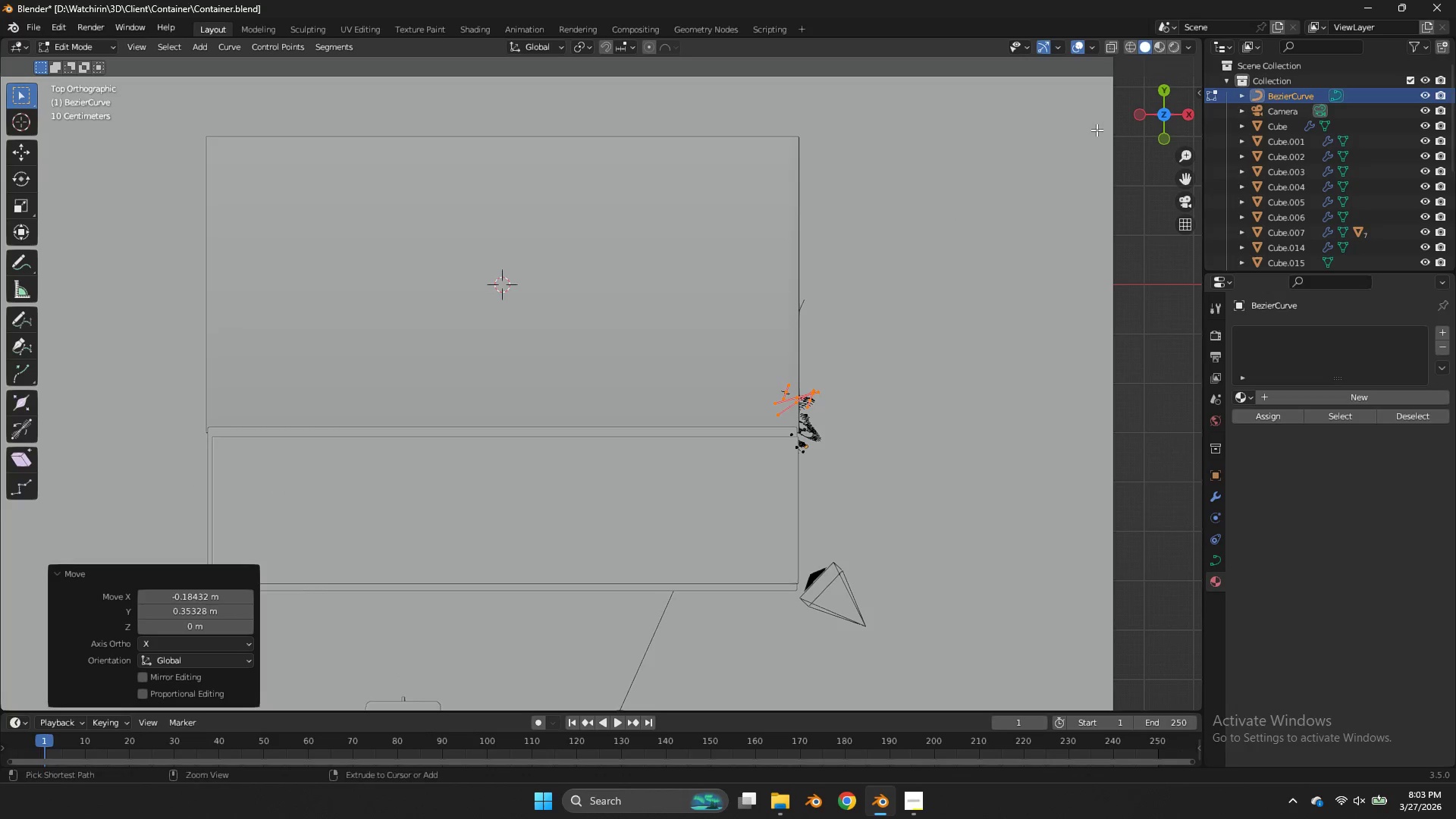 
key(Control+ControlLeft)
 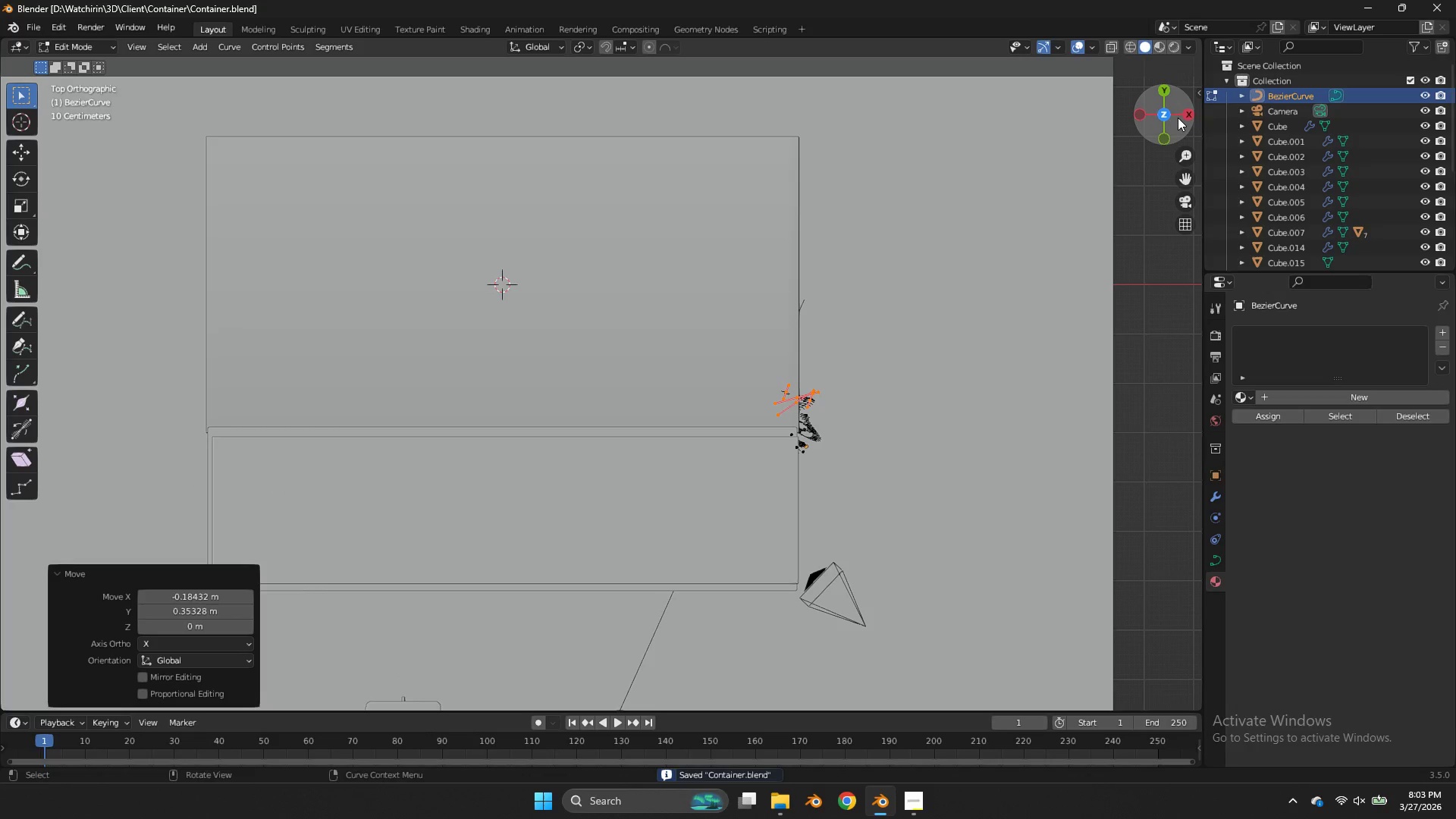 
key(Control+S)
 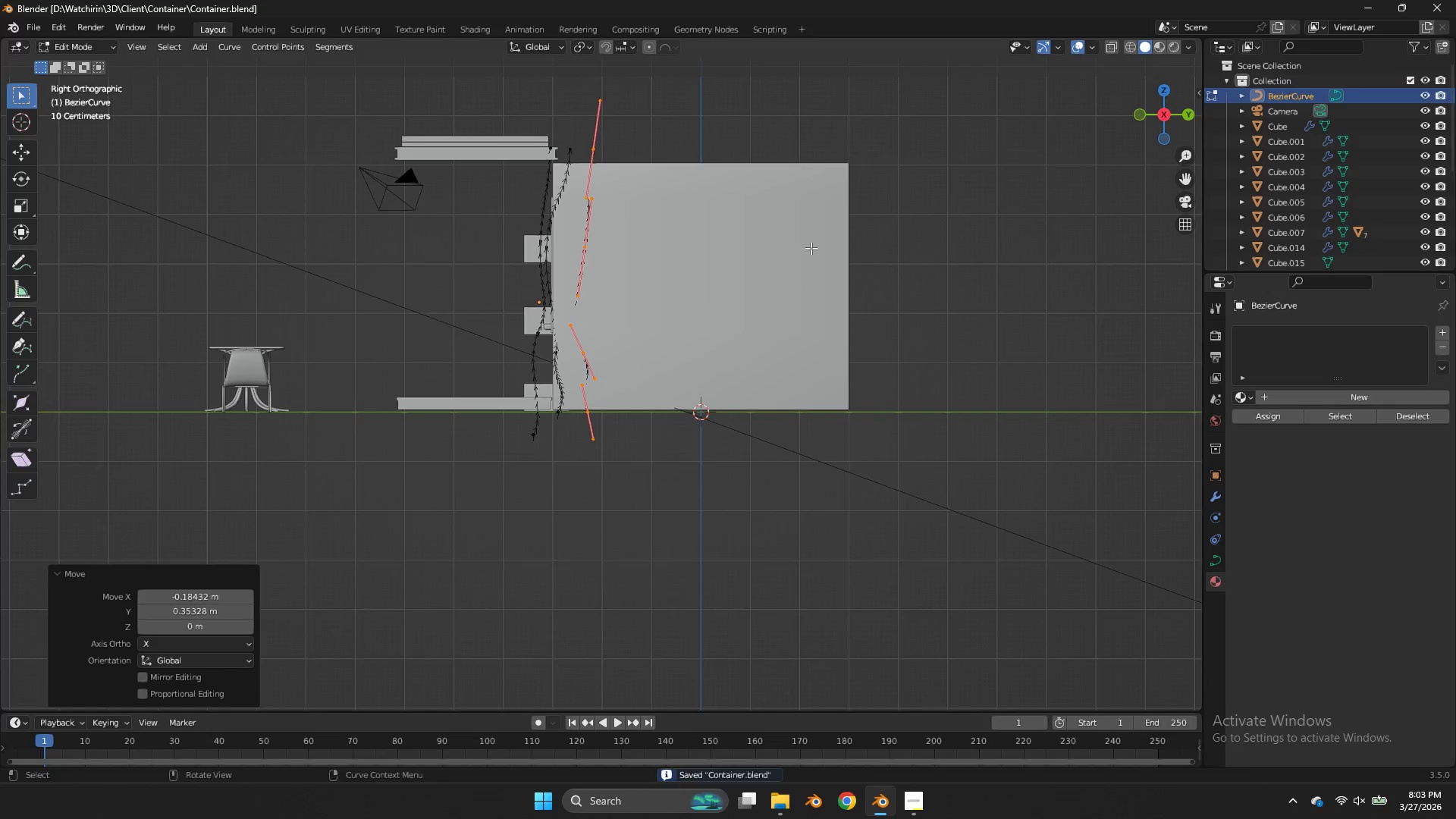 
key(R)
 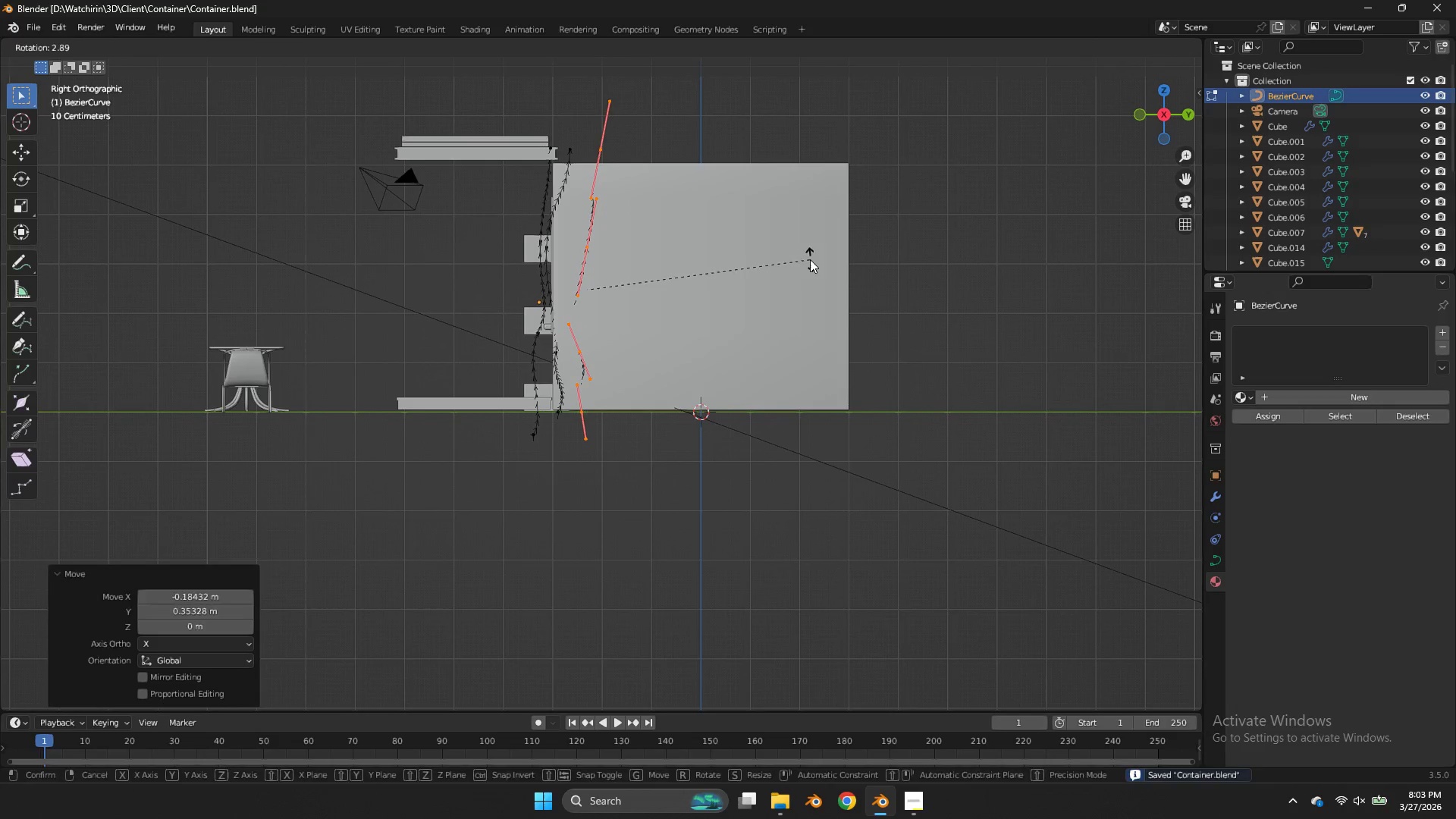 
left_click([810, 259])
 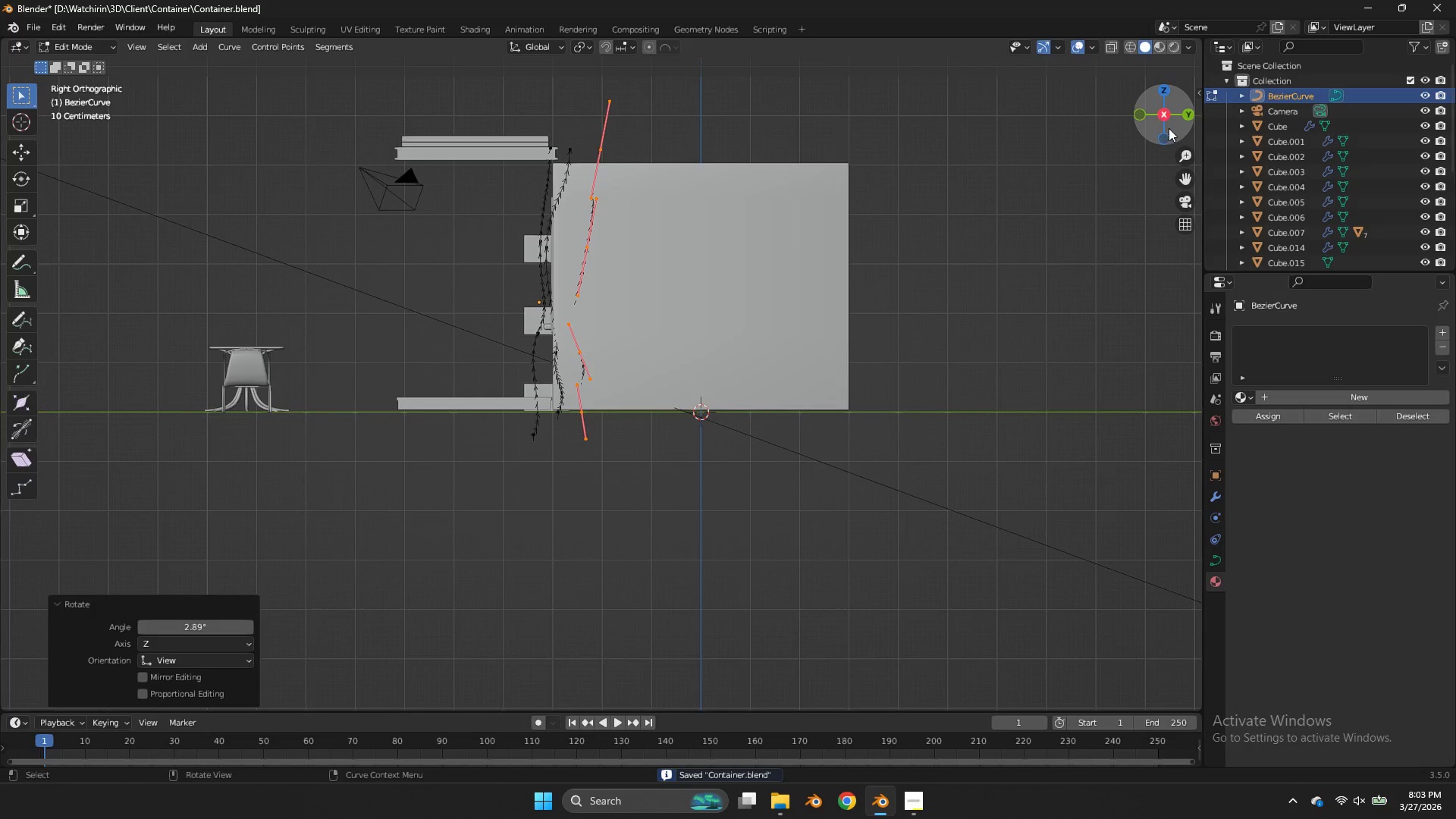 
left_click_drag(start_coordinate=[1169, 126], to_coordinate=[49, 144])
 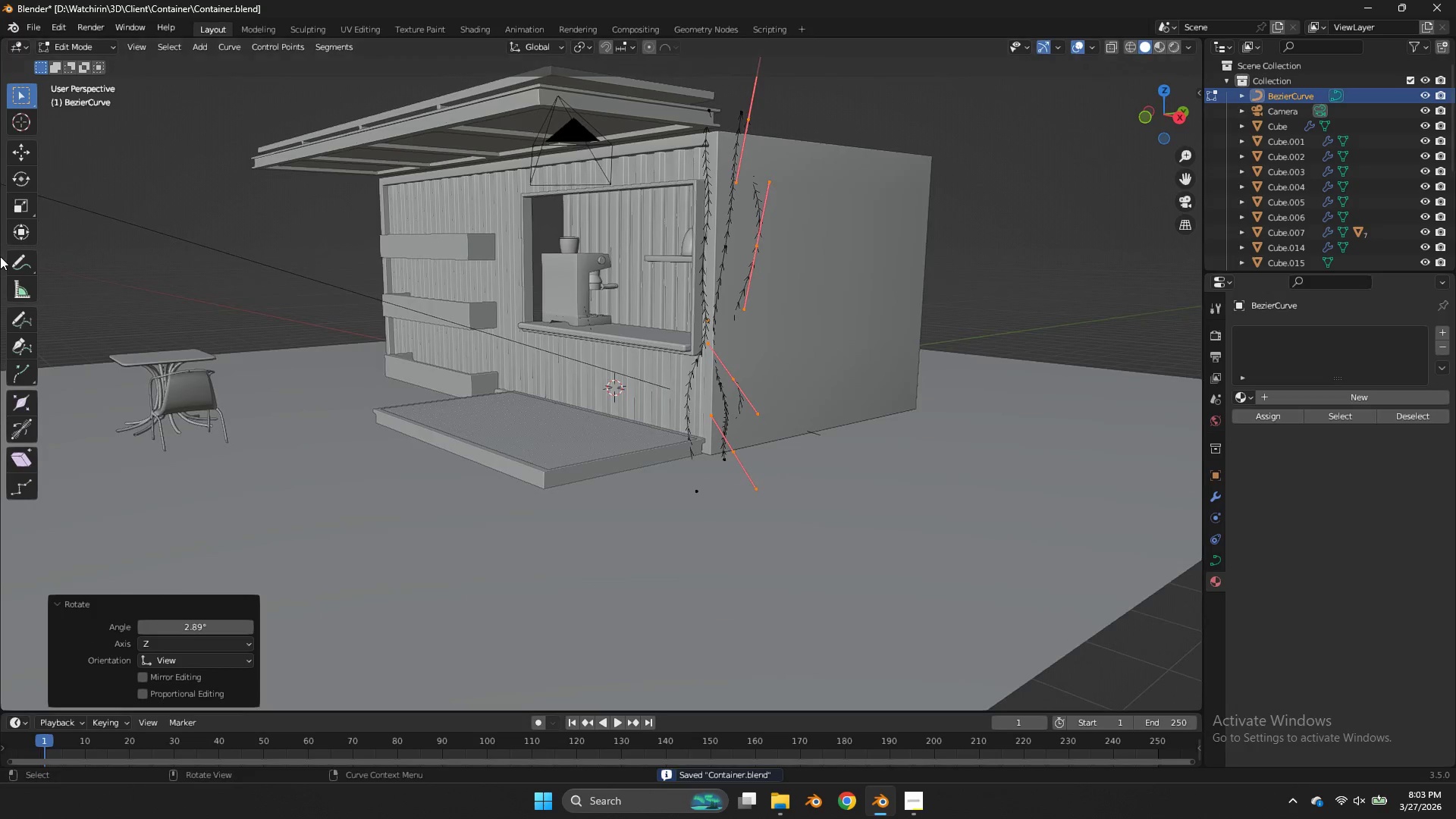 
type(ggx)
 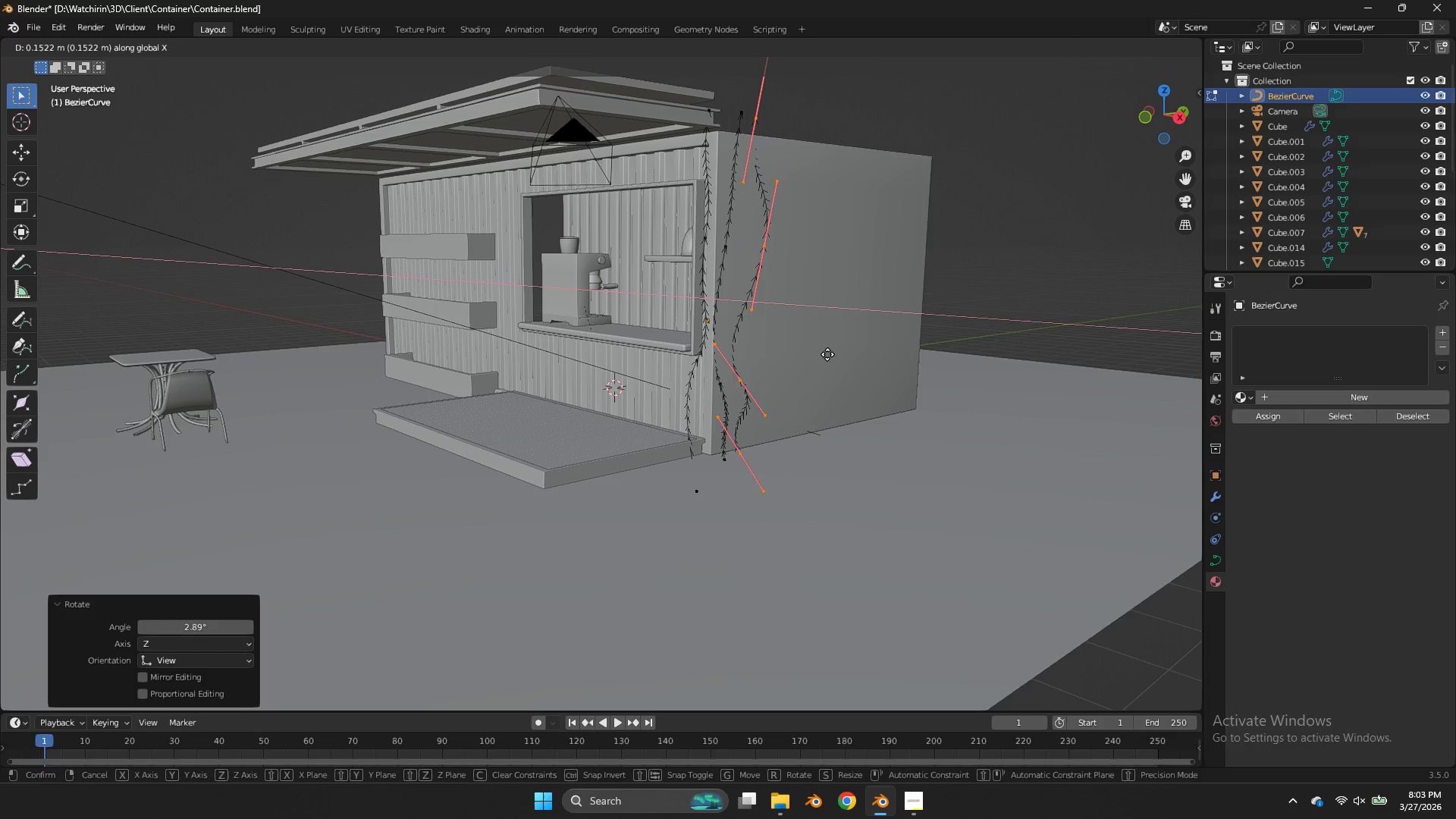 
hold_key(key=ShiftLeft, duration=0.95)
left_click([886, 371])
 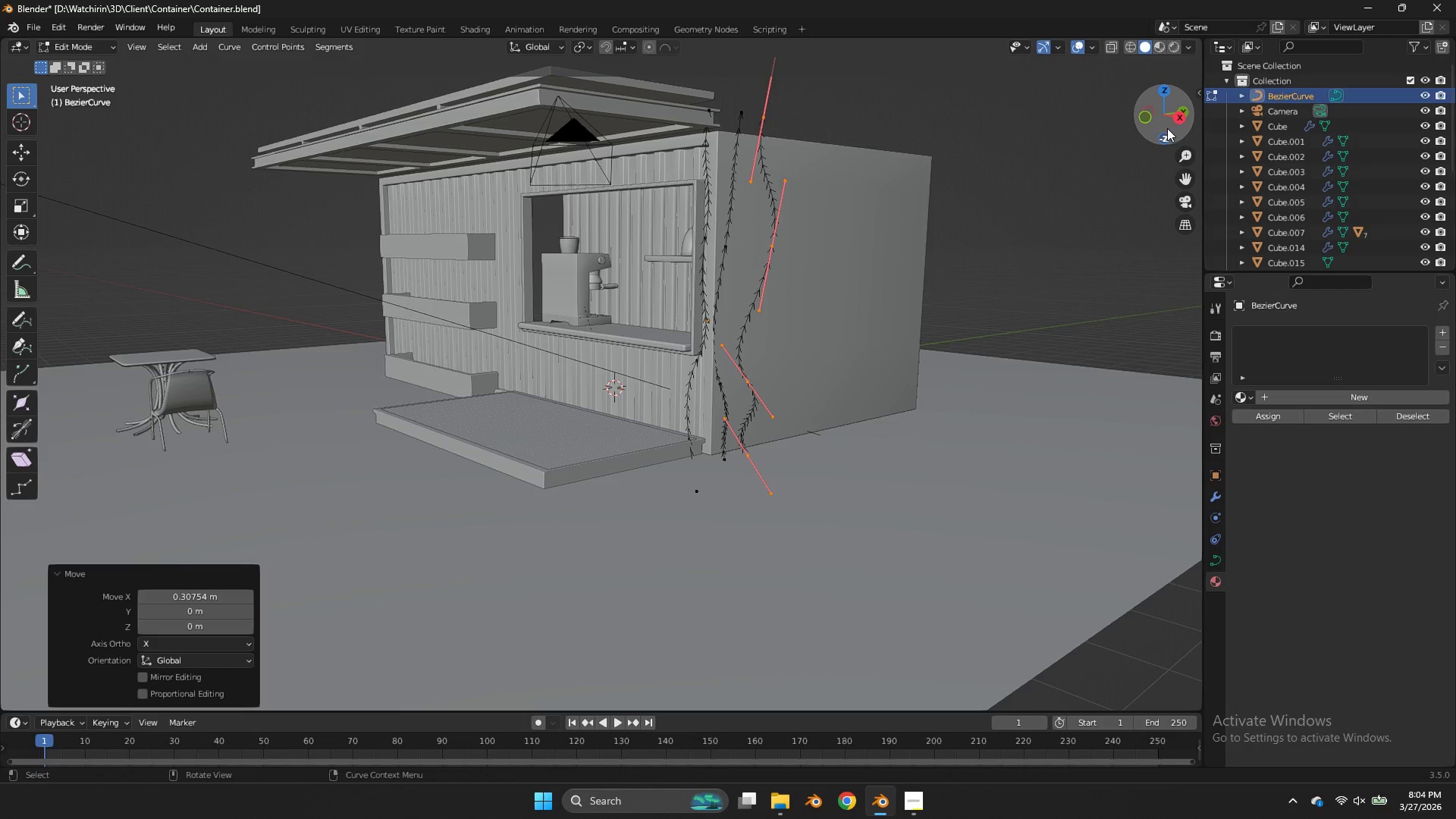 
left_click_drag(start_coordinate=[1175, 117], to_coordinate=[1133, 166])
 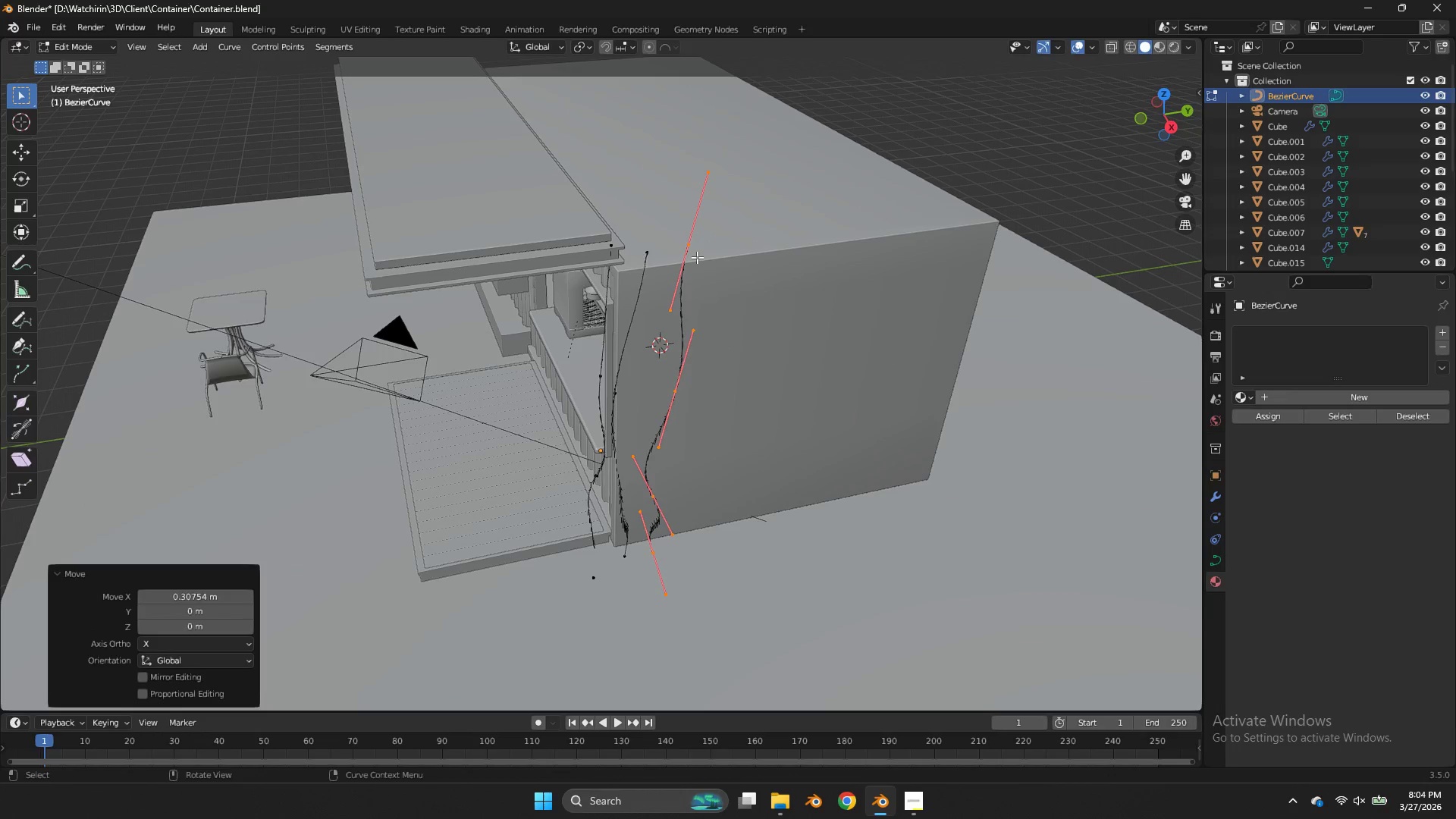 
left_click([697, 257])
 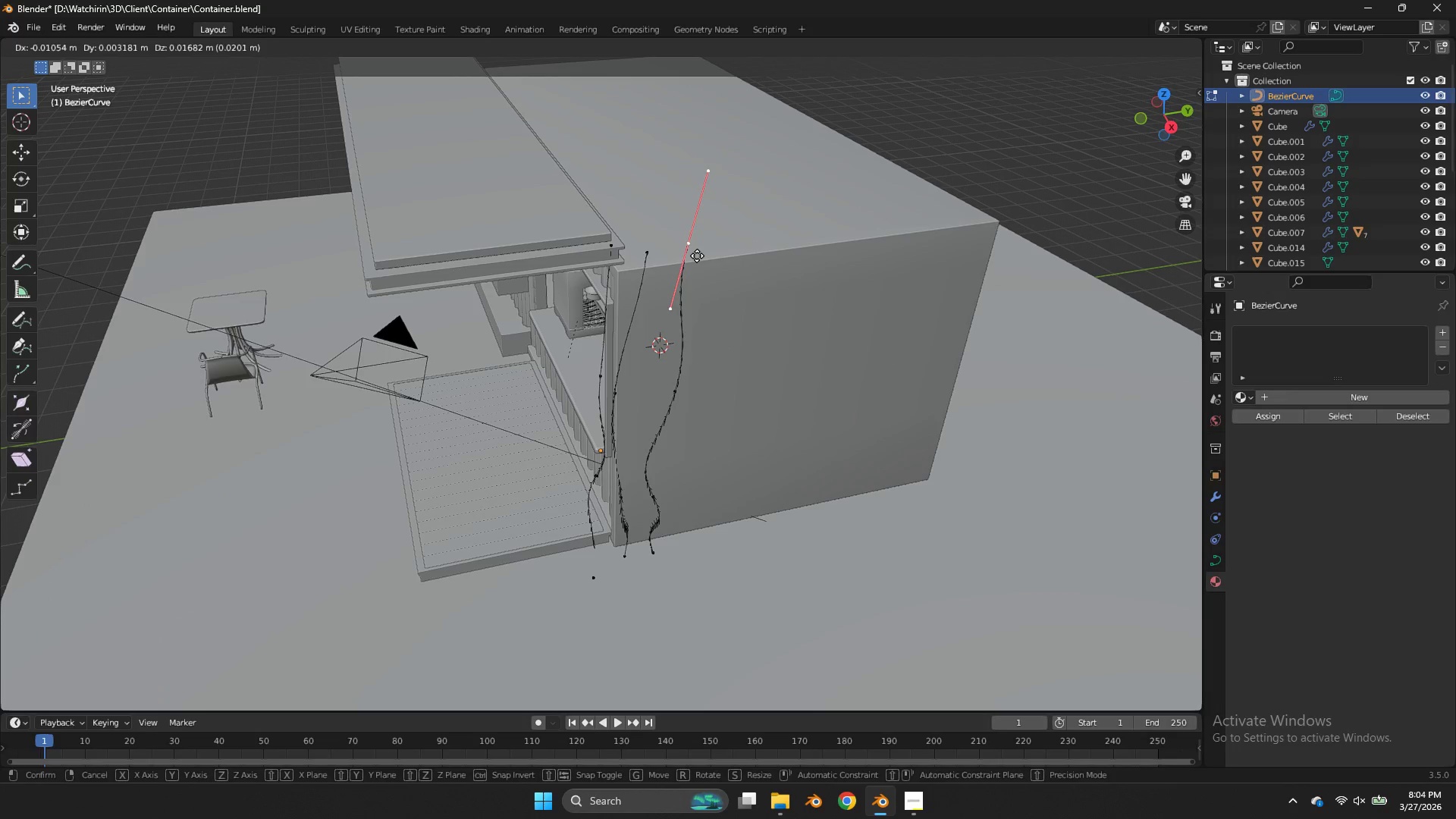 
key(G)
 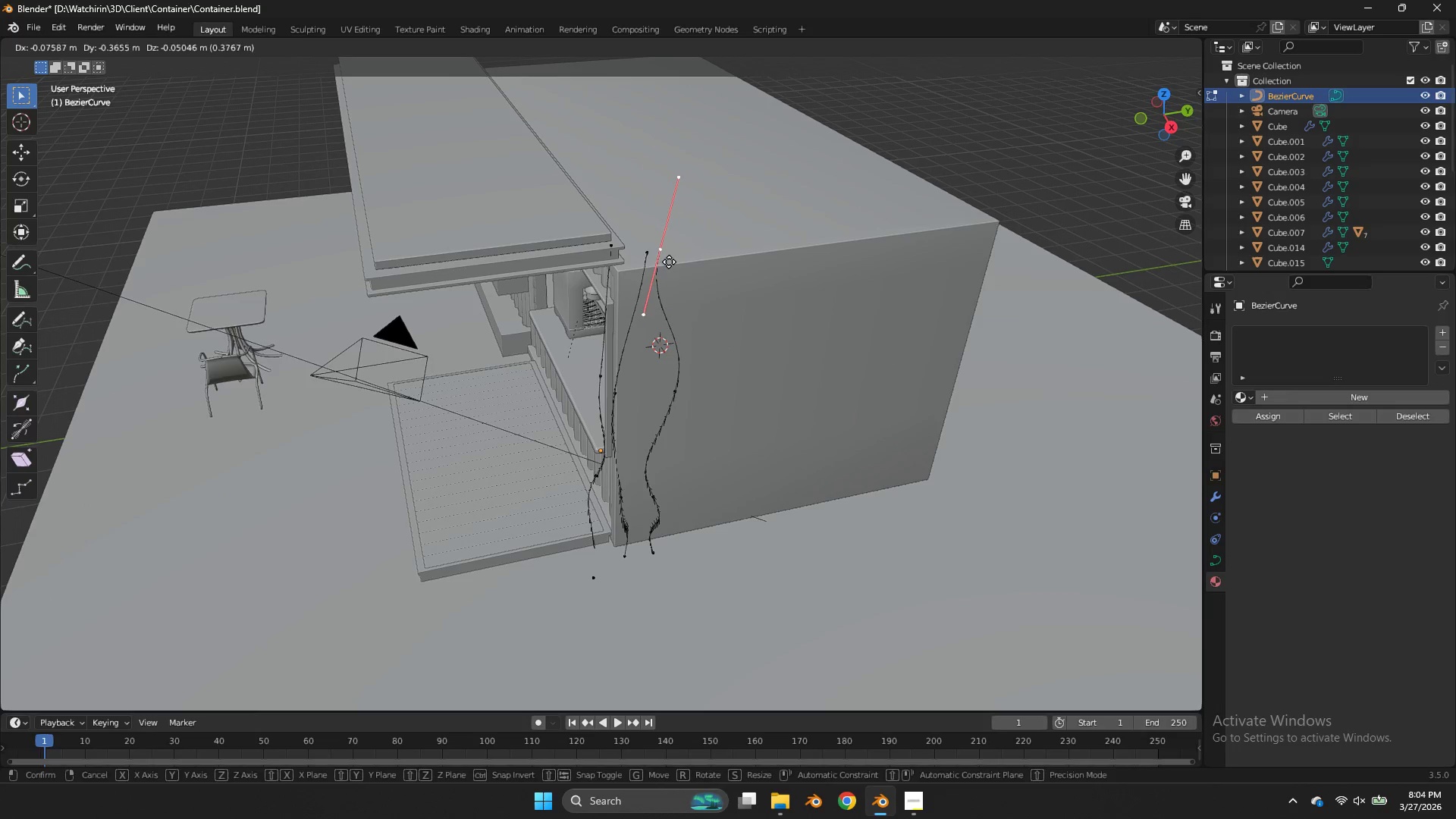 
left_click([669, 262])
 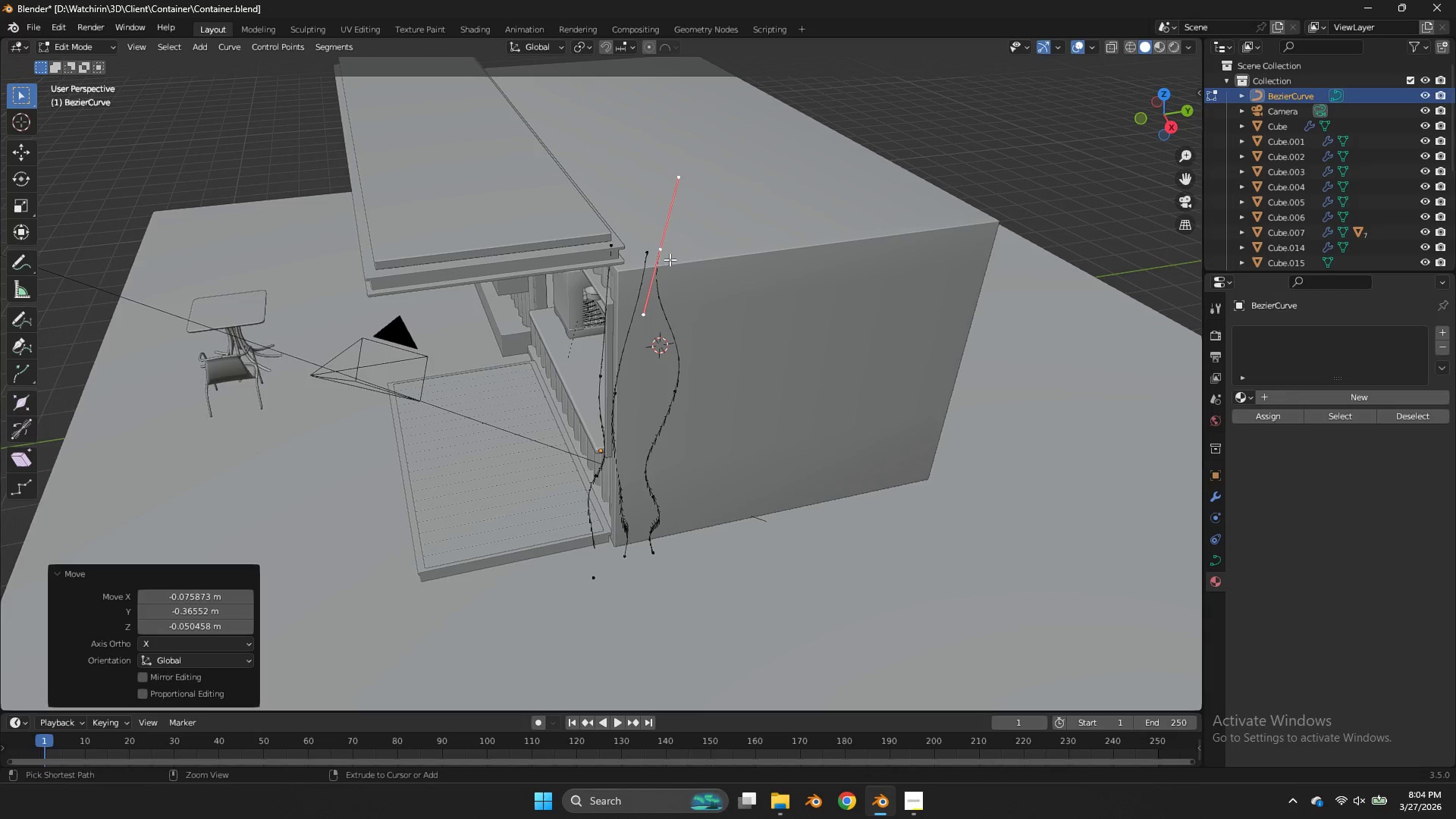 
key(Control+ControlLeft)
 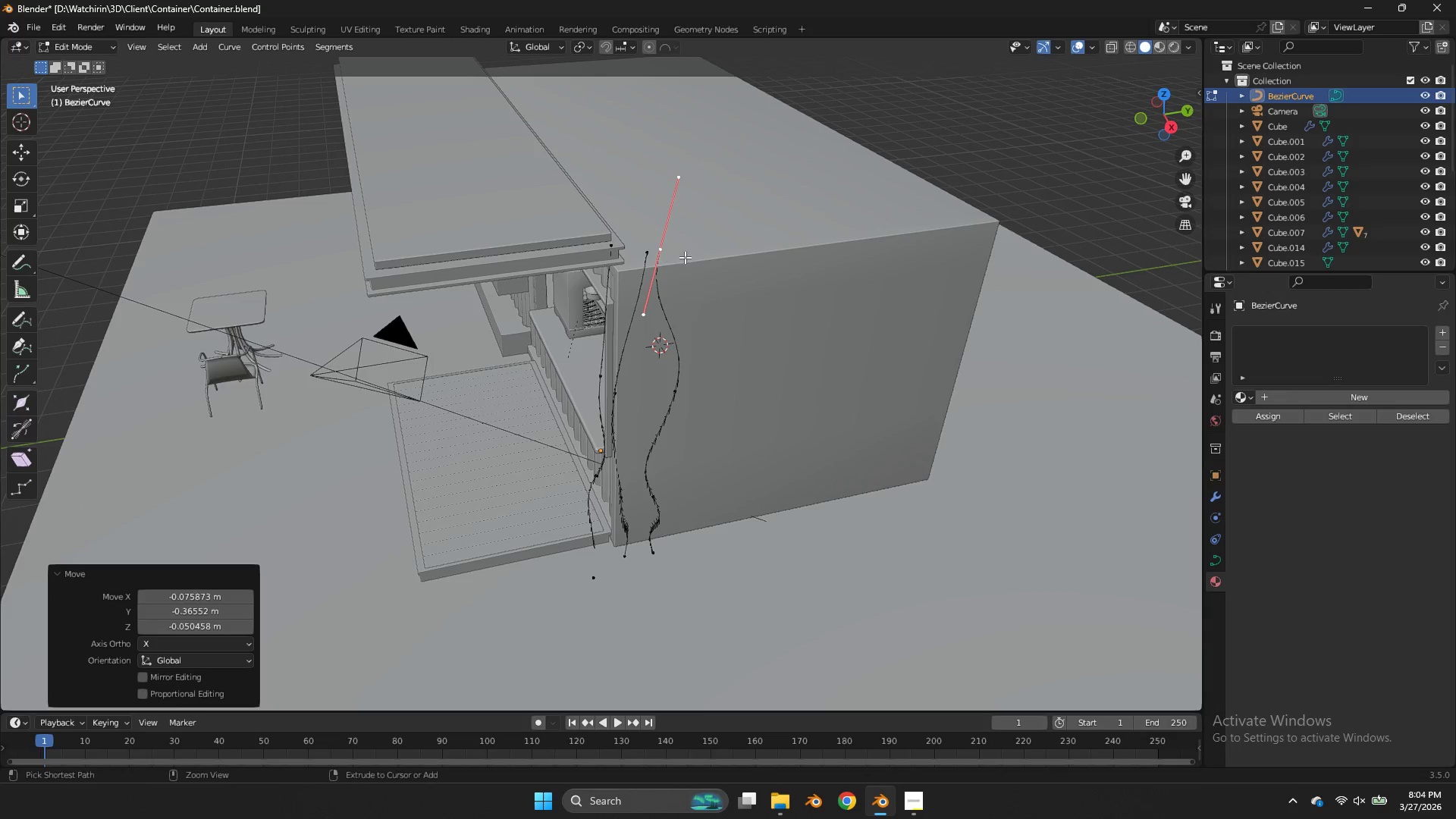 
key(Control+S)
 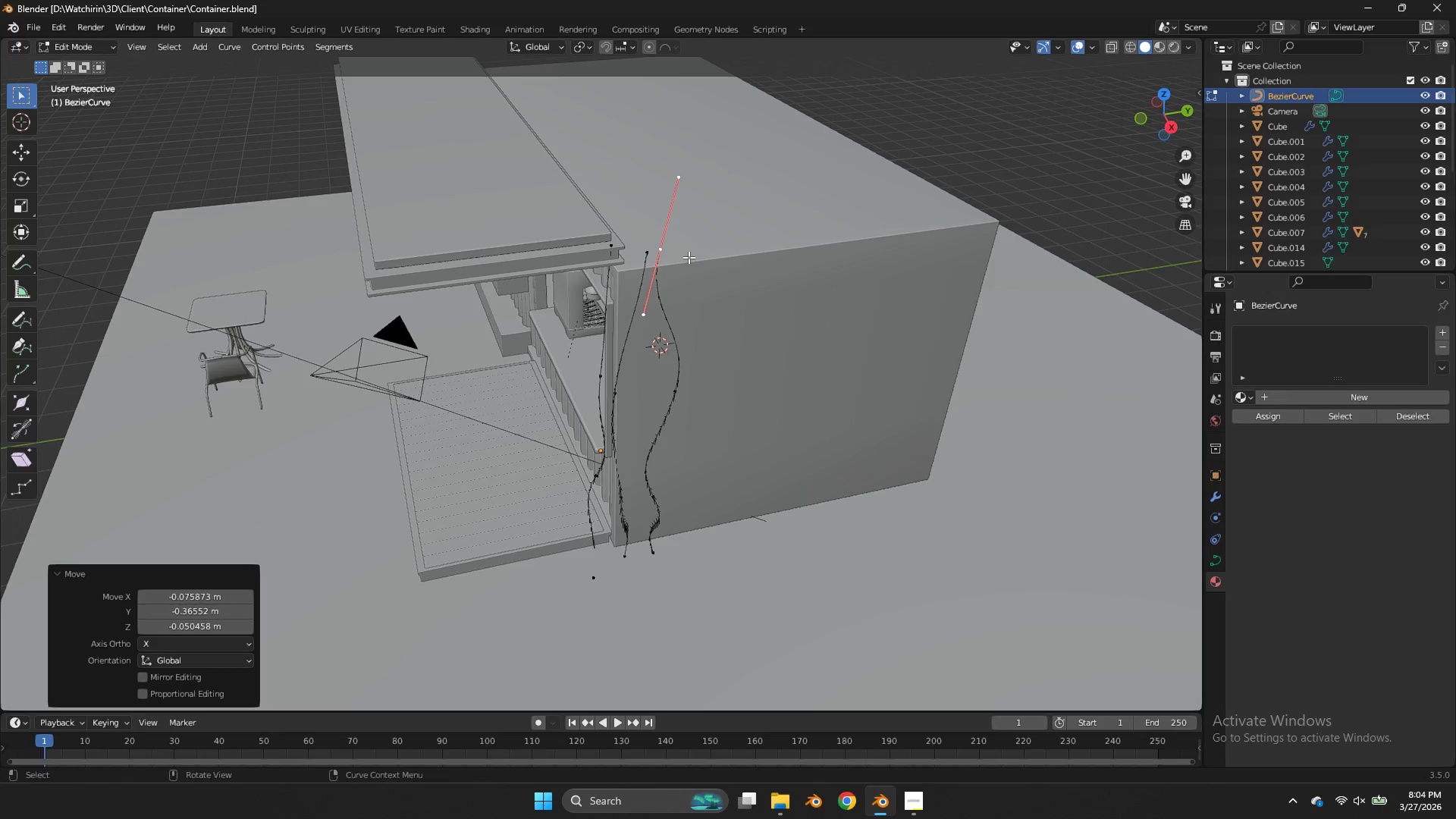 
wait(11.06)
 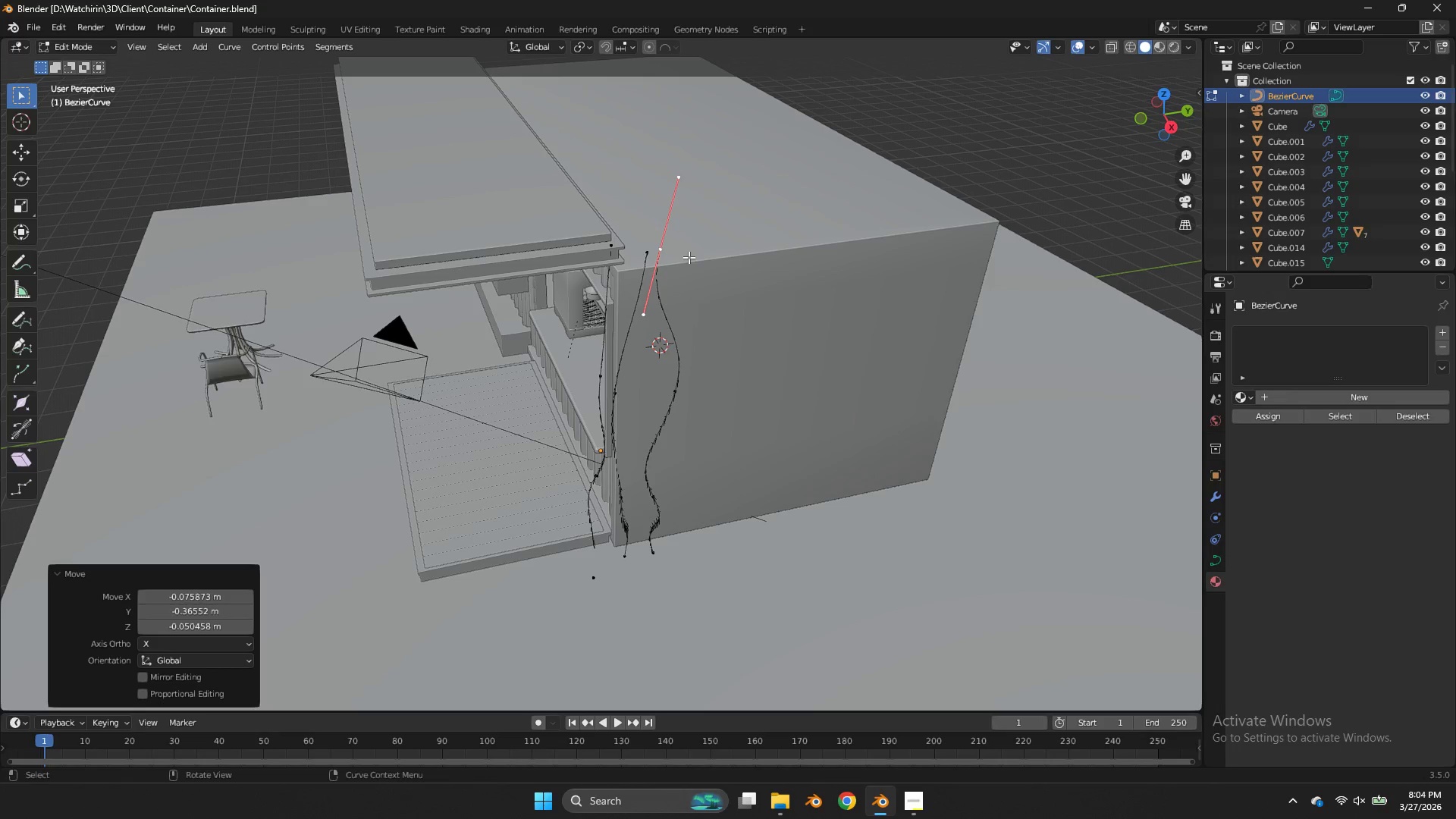 
key(Tab)
 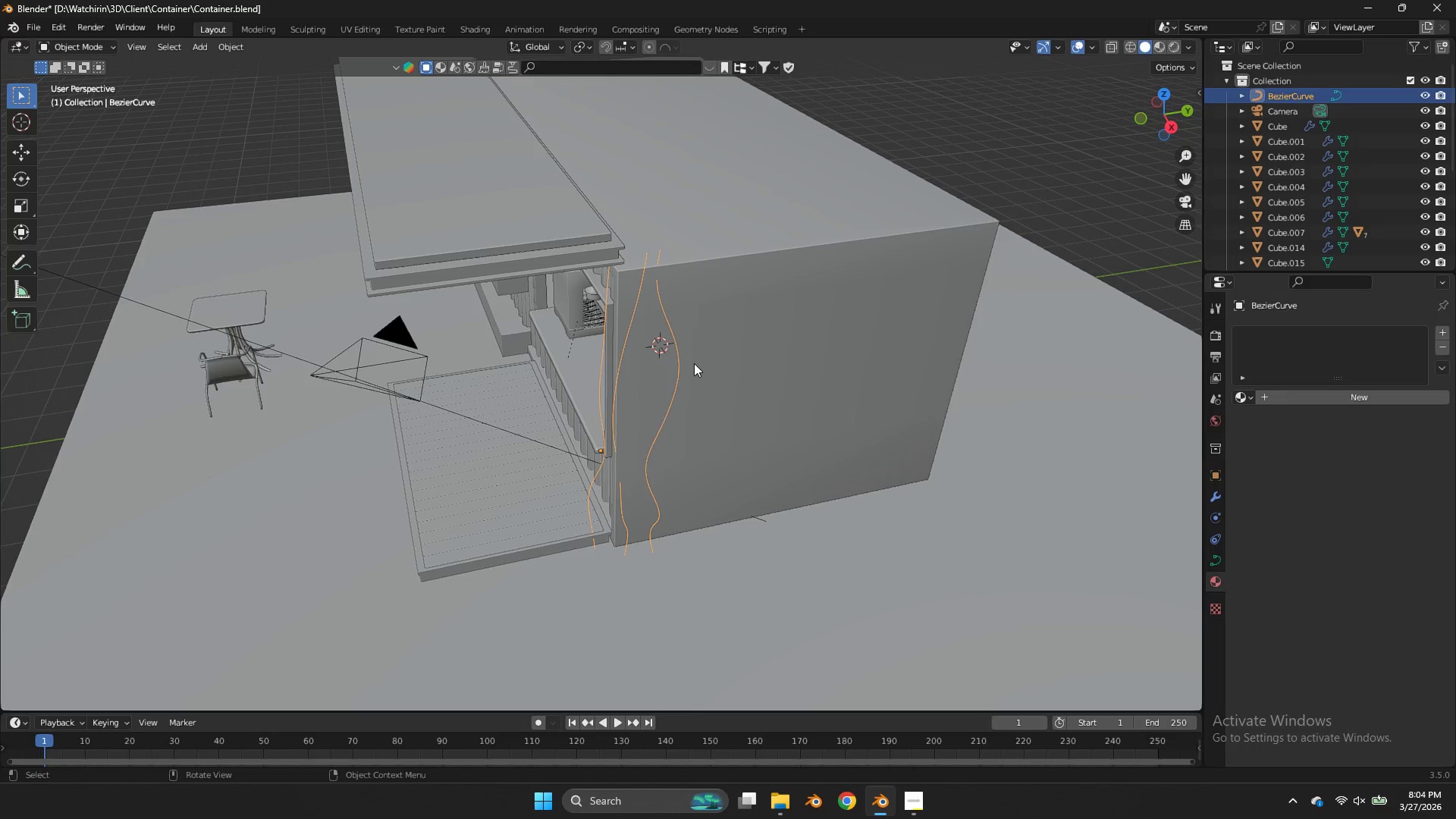 
scroll: coordinate [694, 363], scroll_direction: down, amount: 1.0
 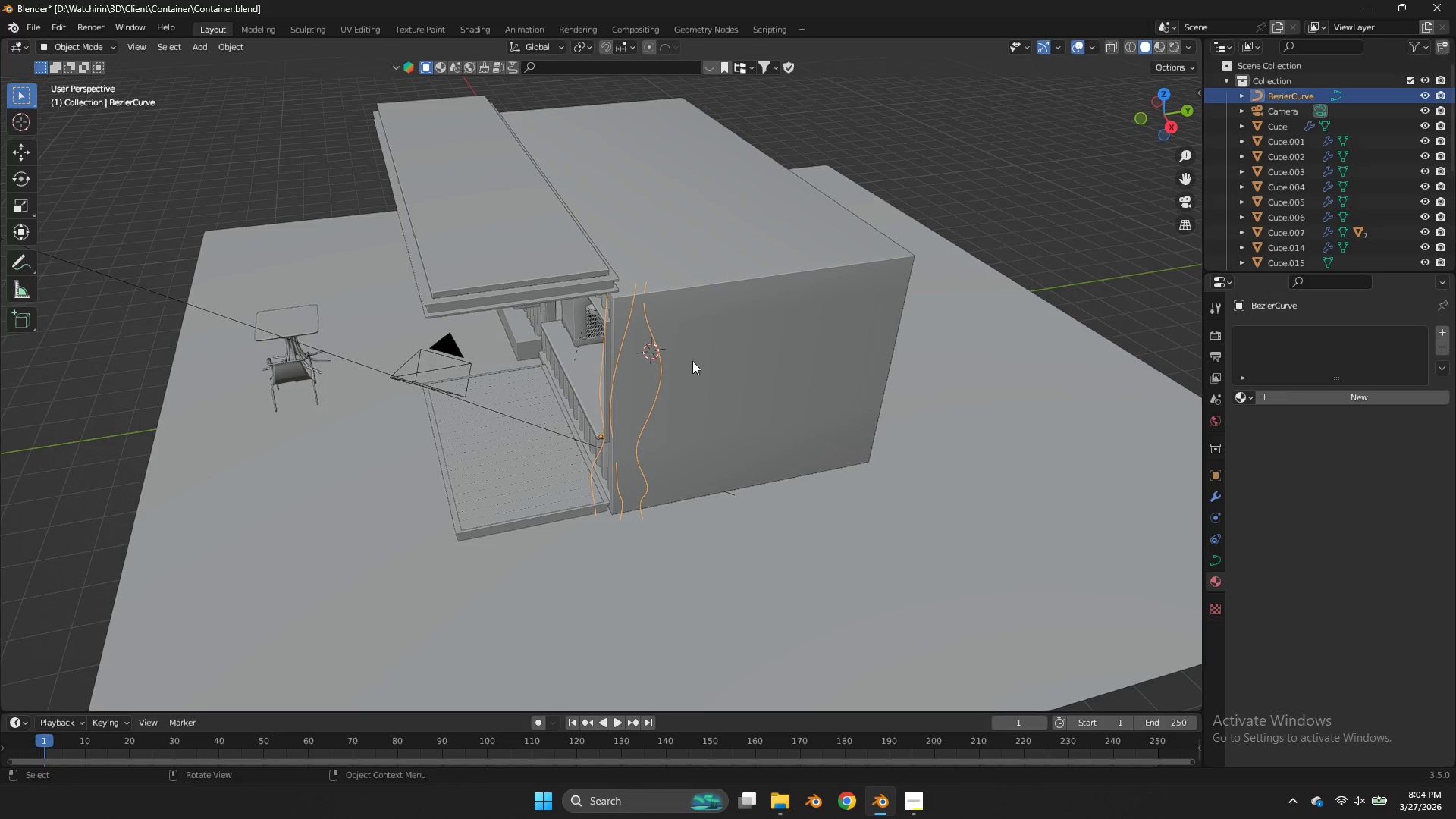 
key(Shift+ShiftLeft)
 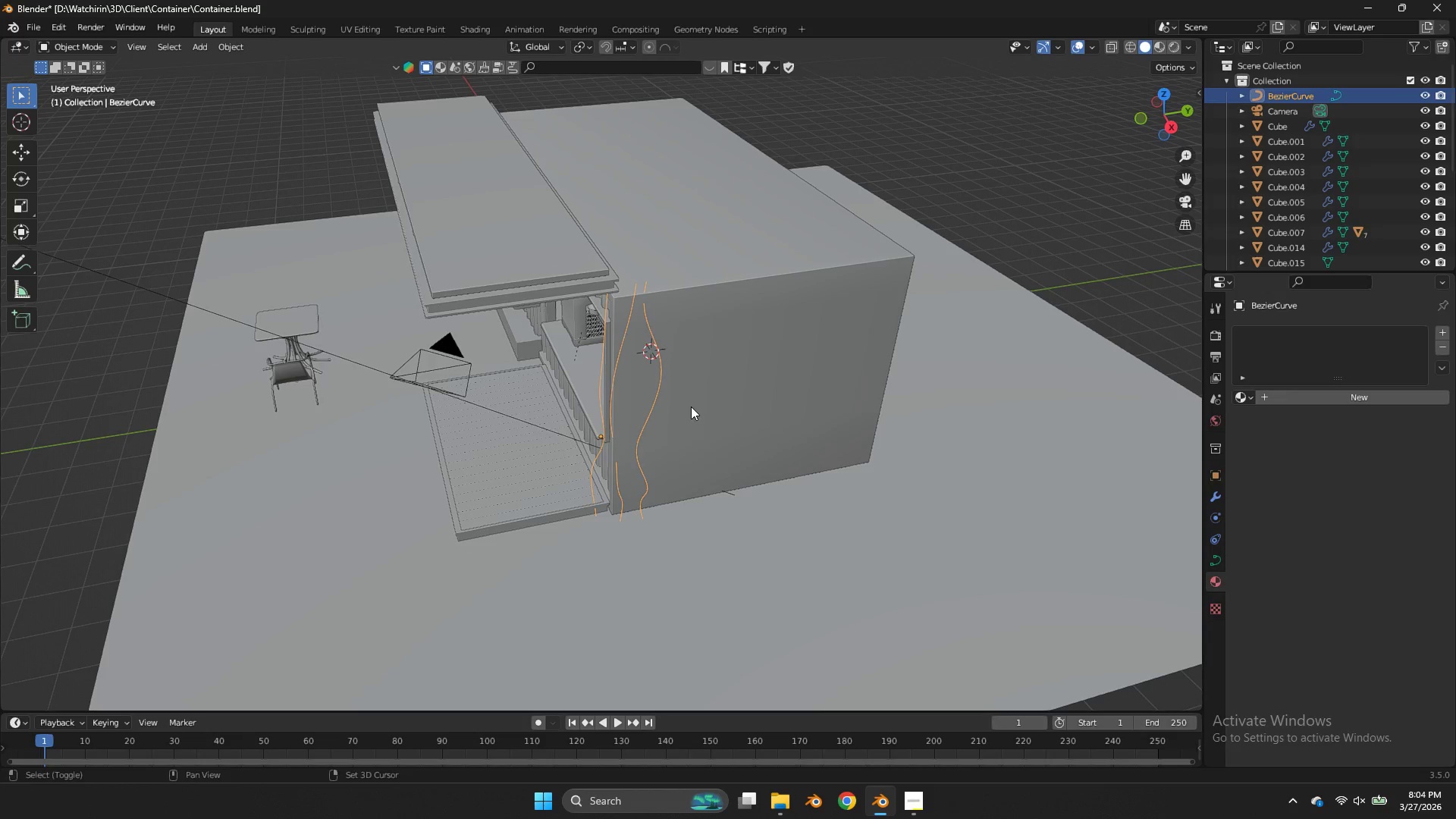 
key(Shift+S)
 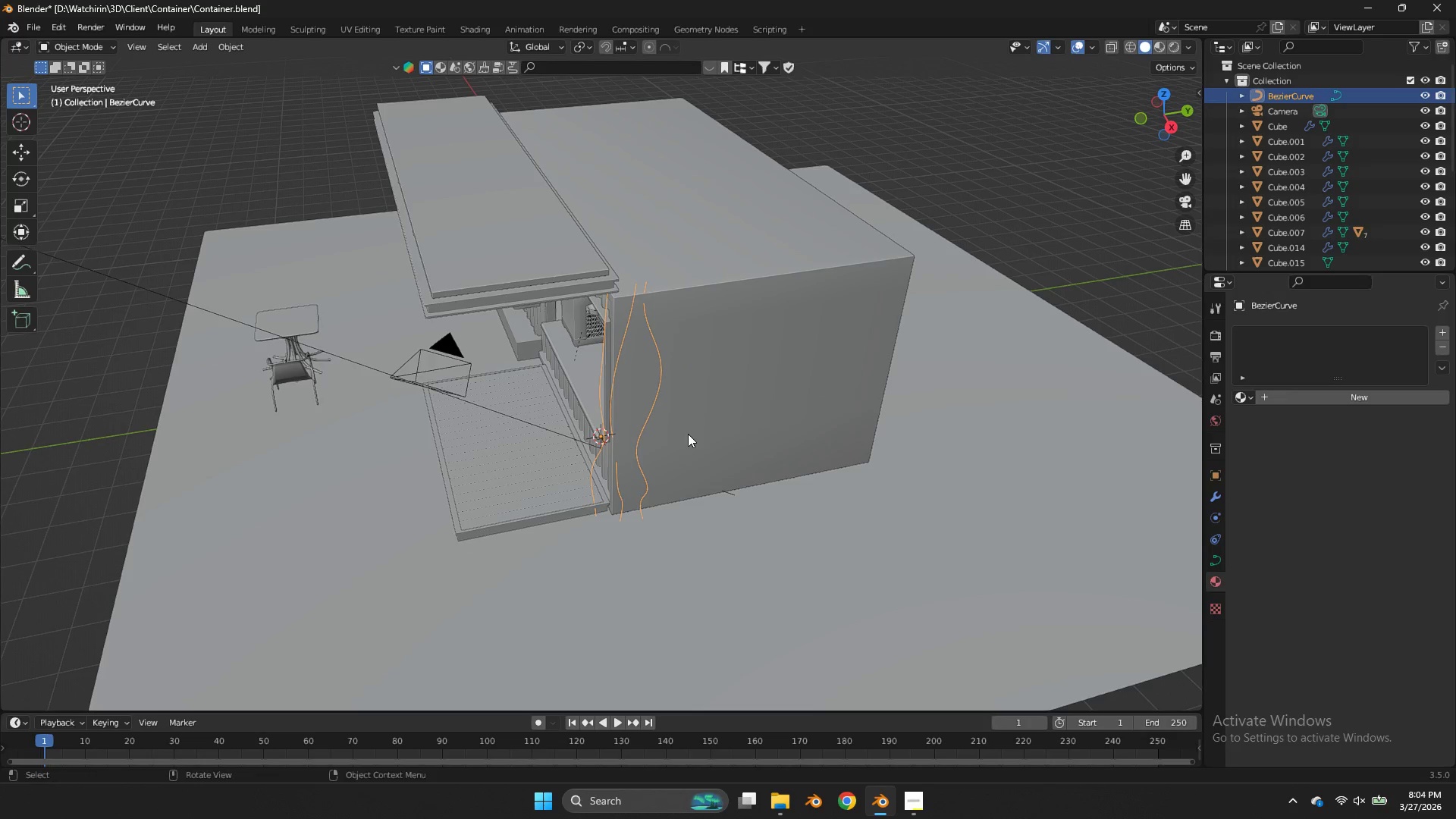 
key(Shift+ShiftLeft)
 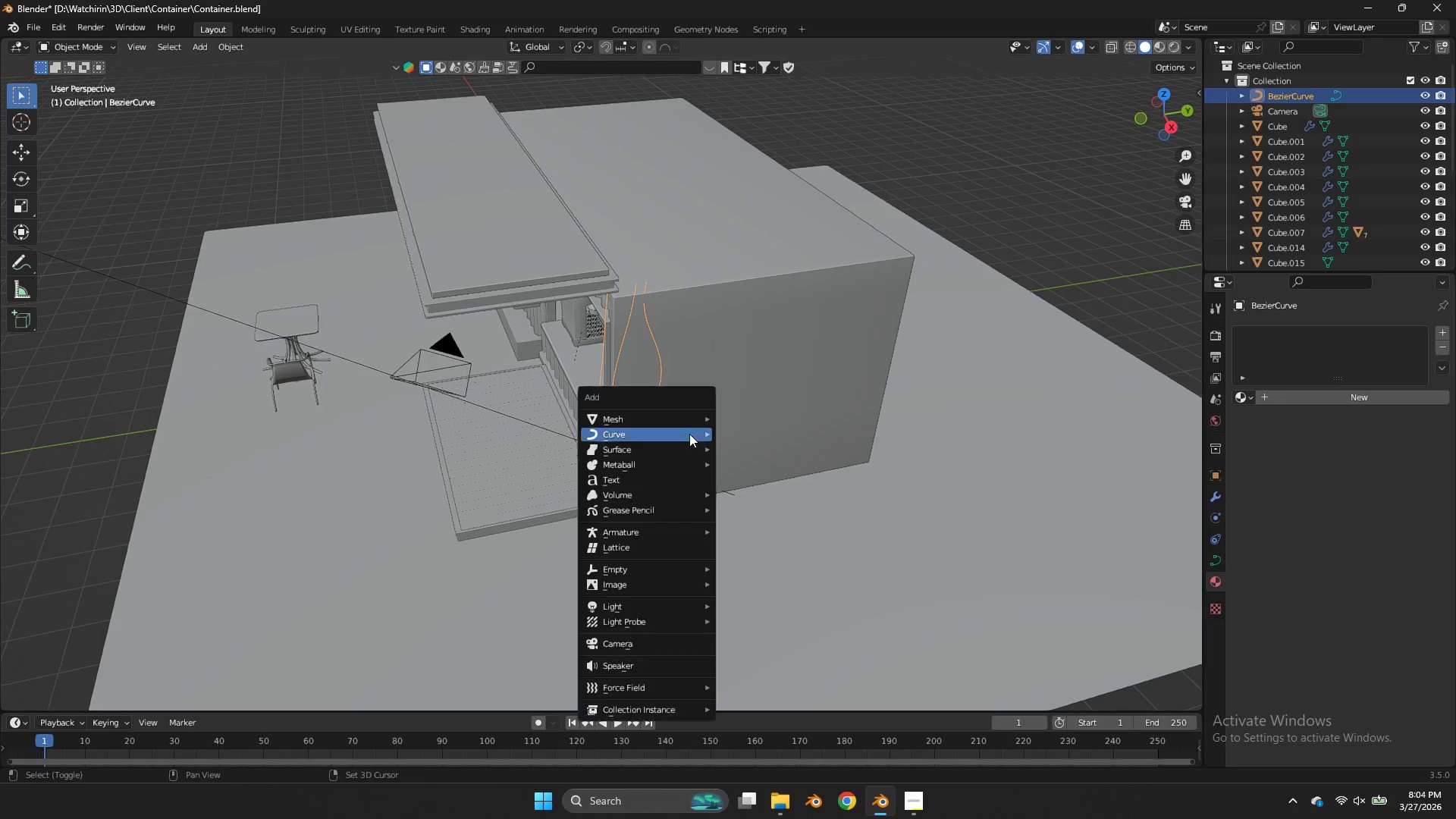 
key(Shift+A)
 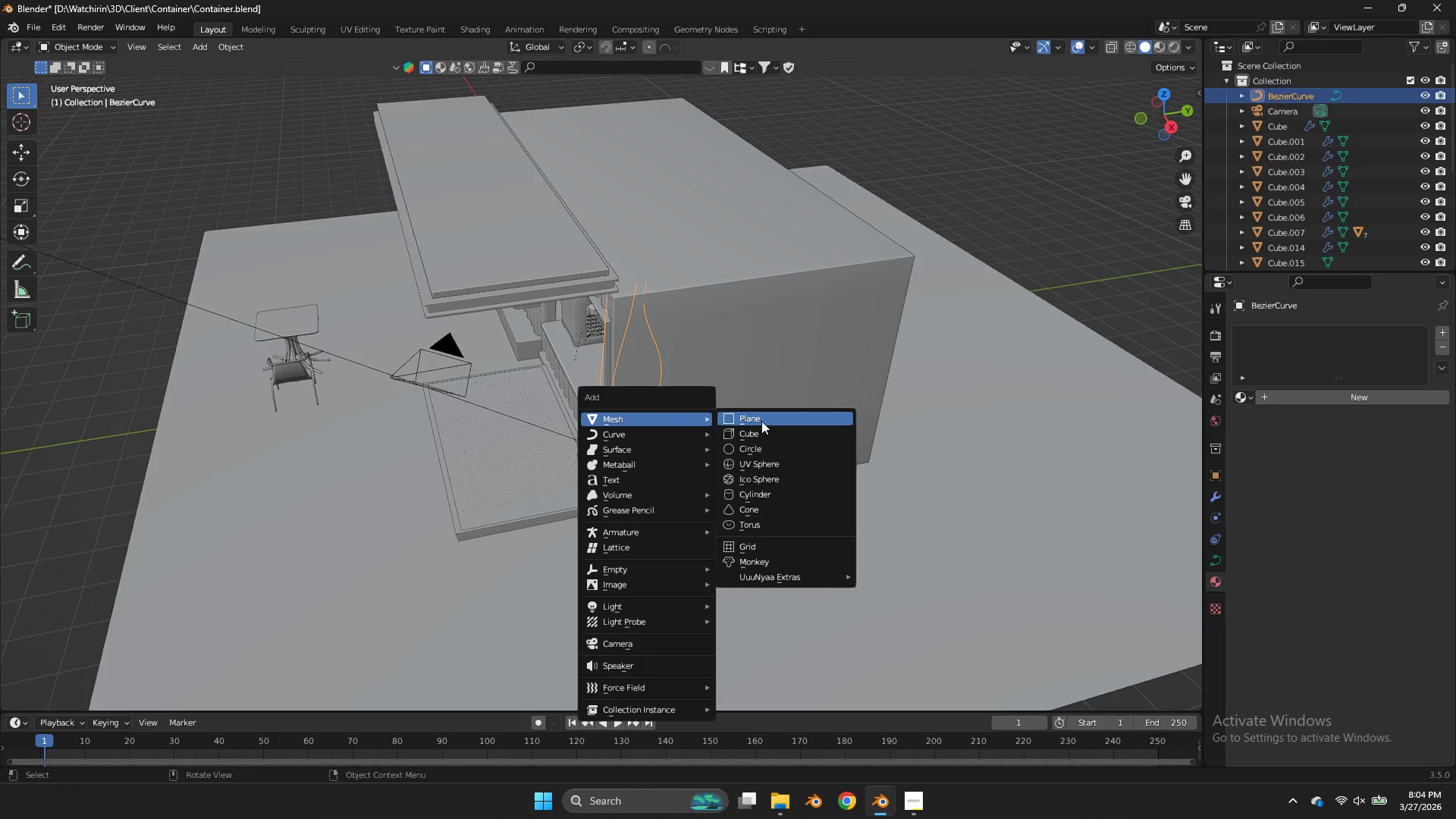 
left_click([761, 420])
 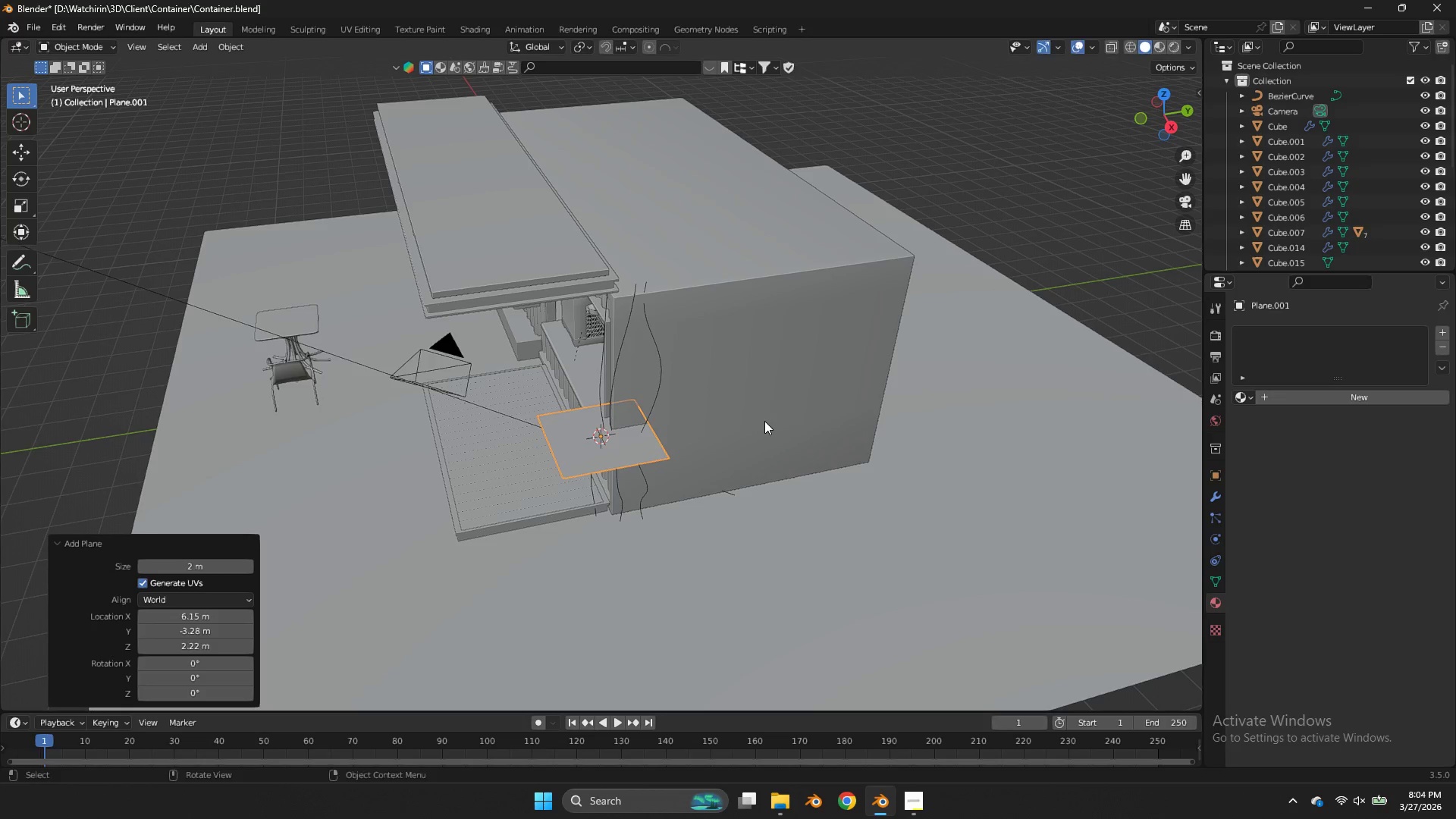 
key(G)
 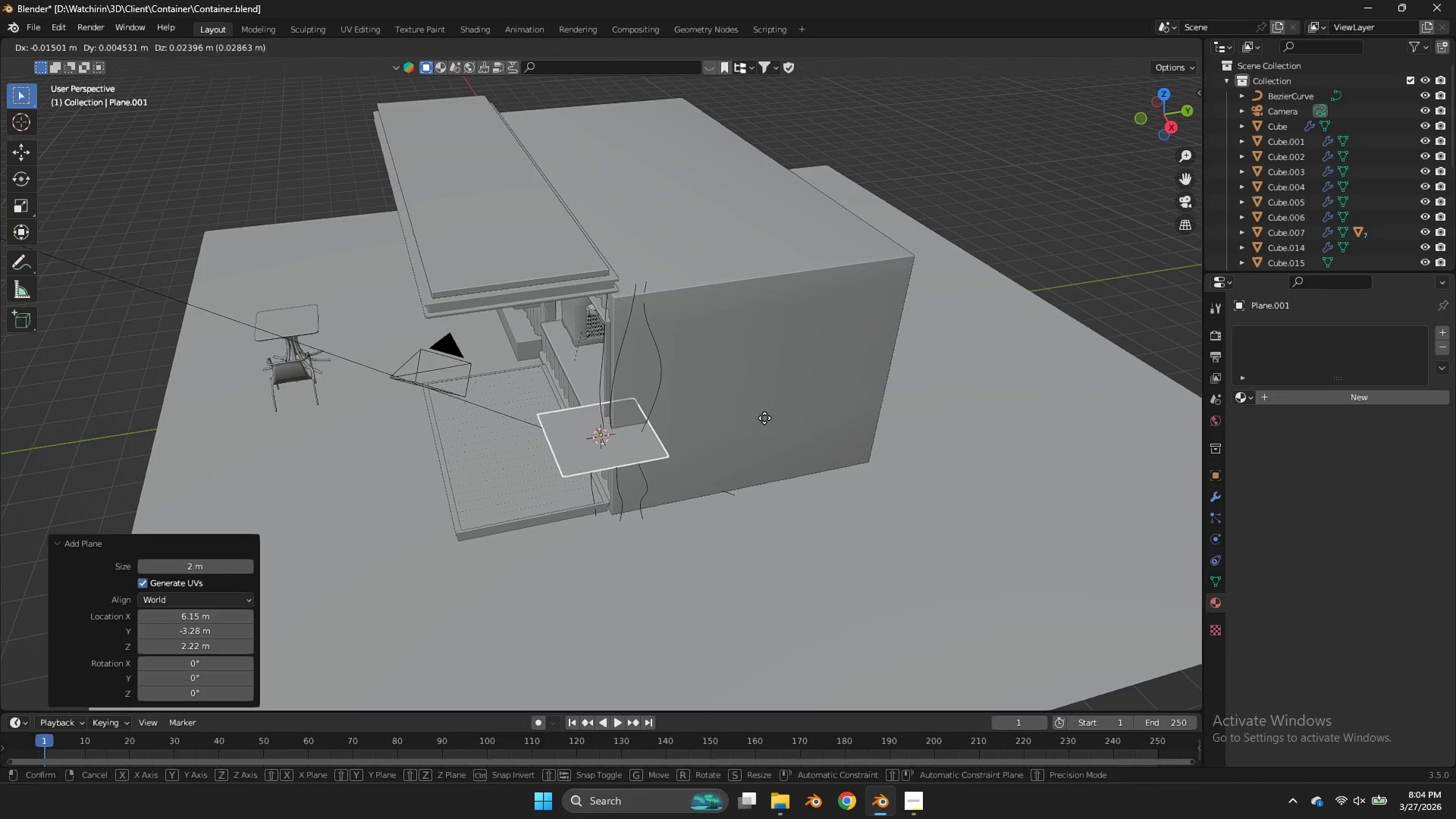 
key(Z)
 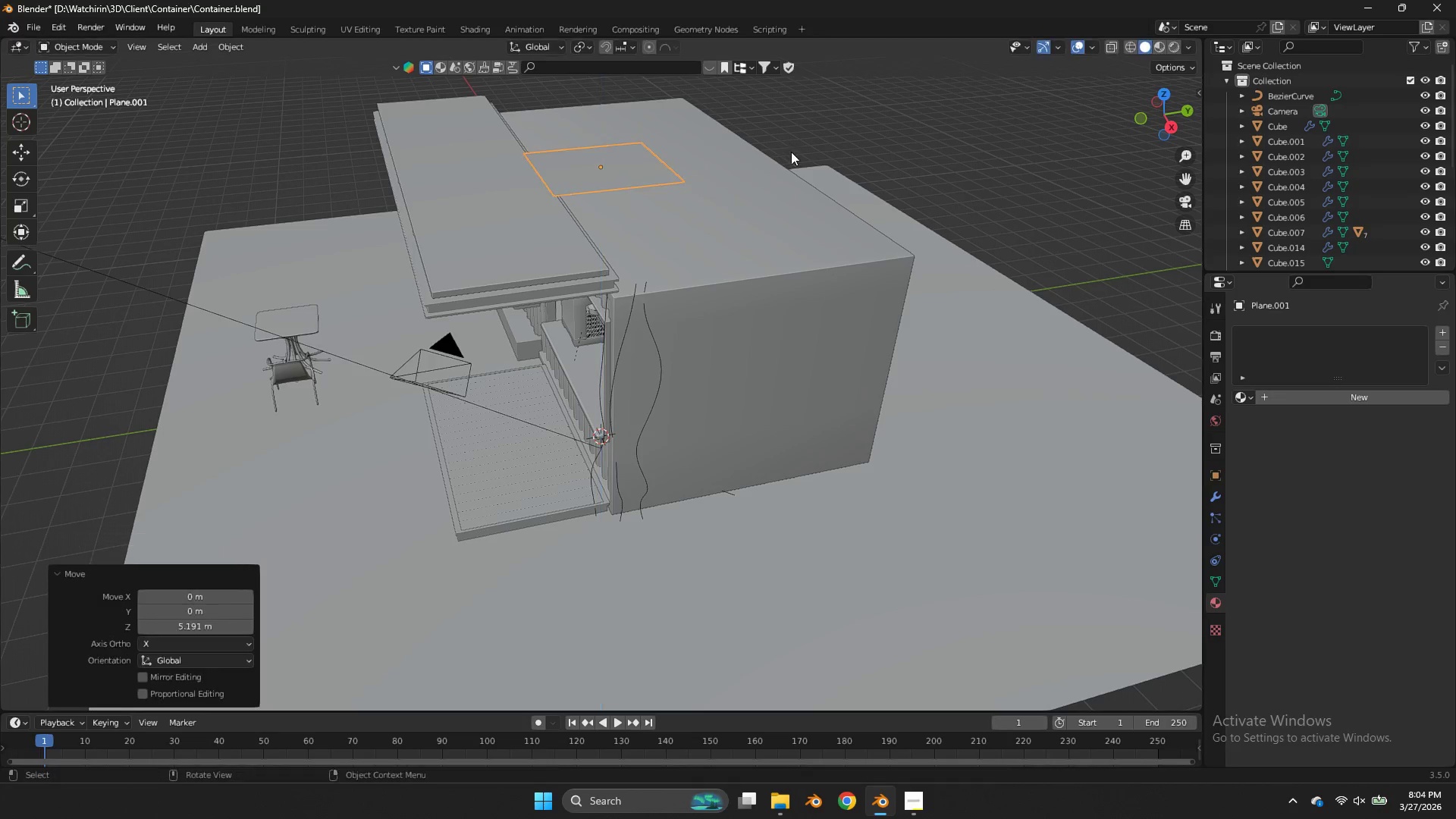 
left_click([791, 152])
 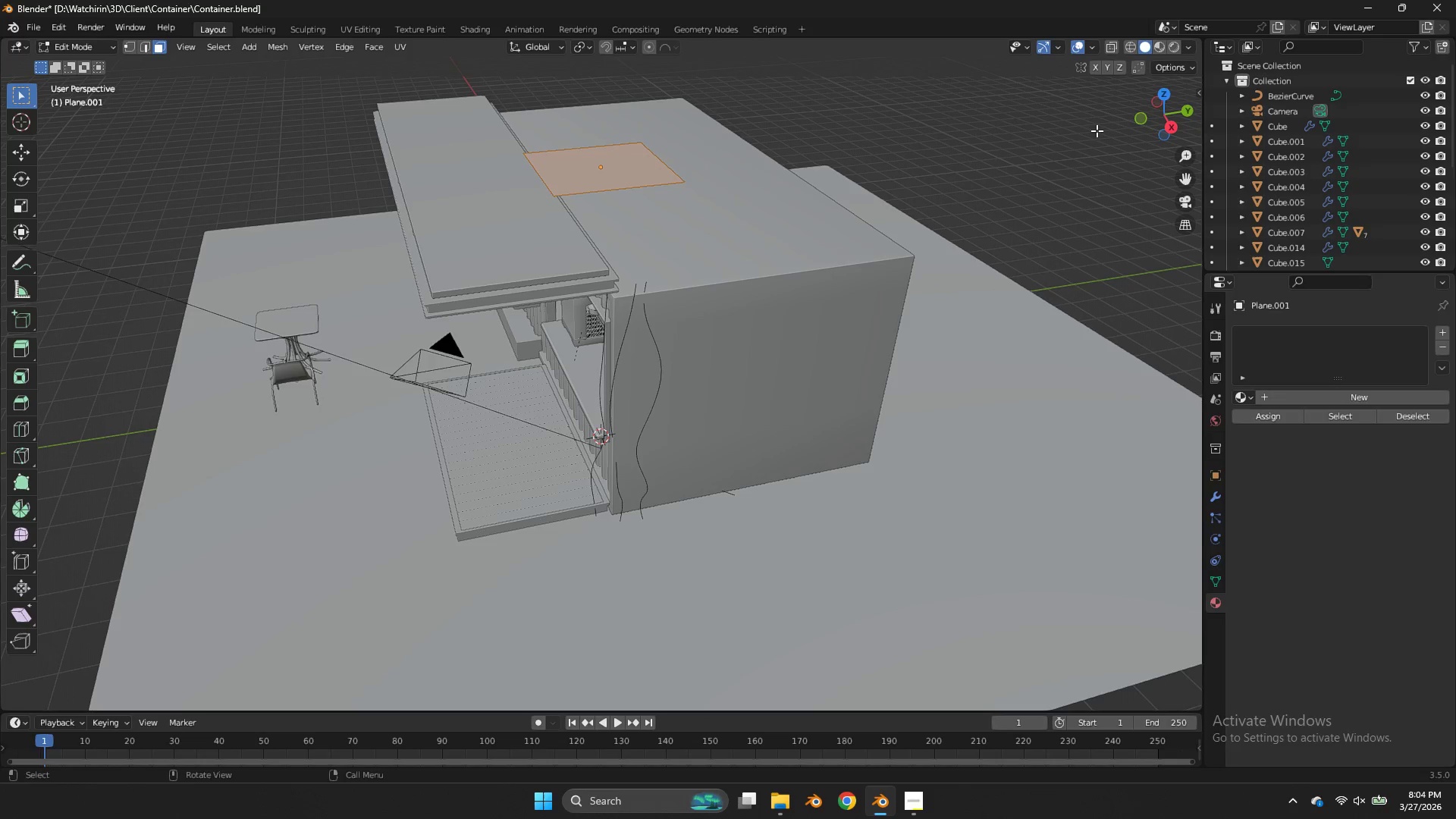 
key(Tab)
 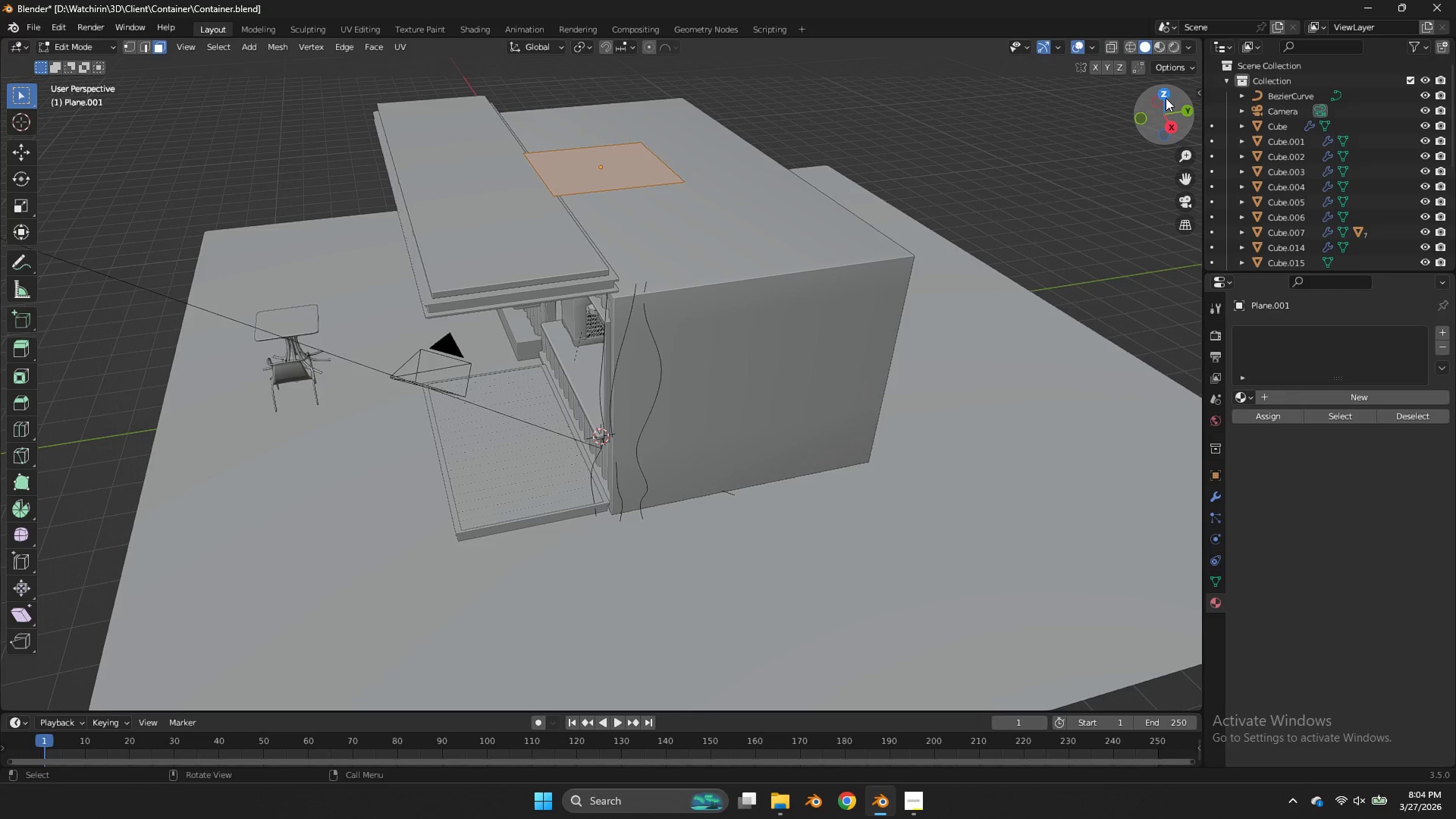 
left_click([1166, 94])
 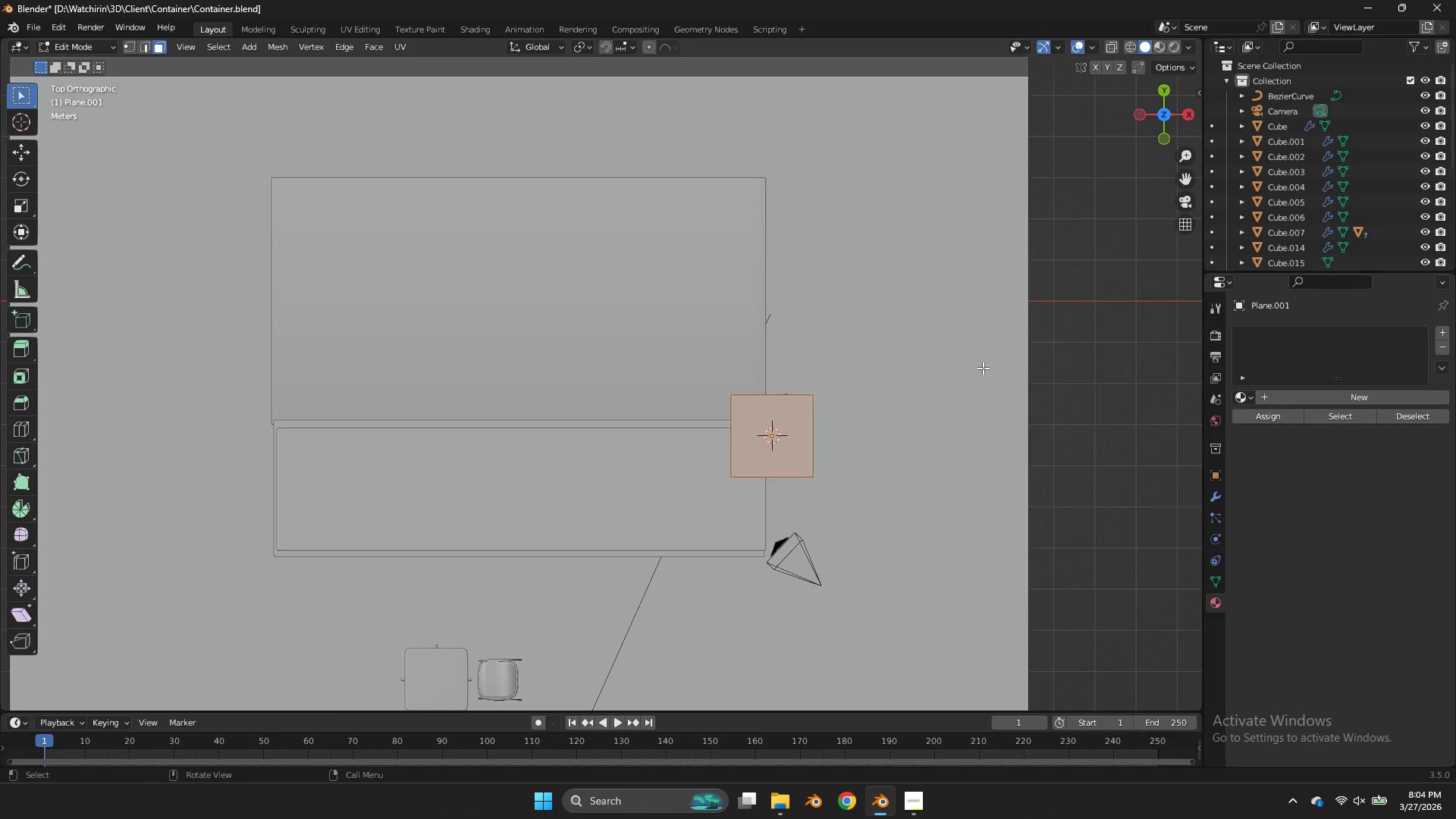 
key(Z)
 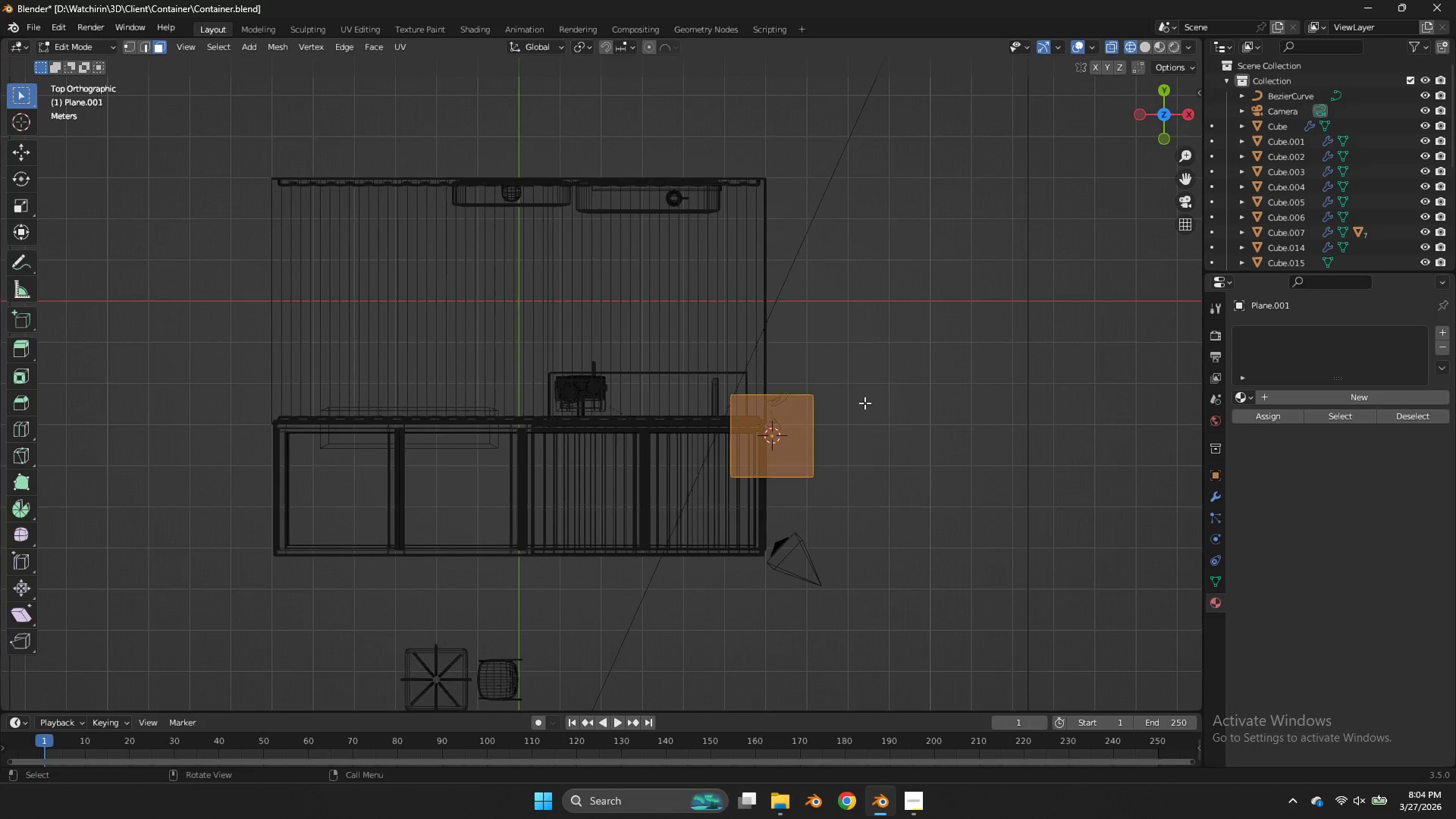 
key(Control+R)
 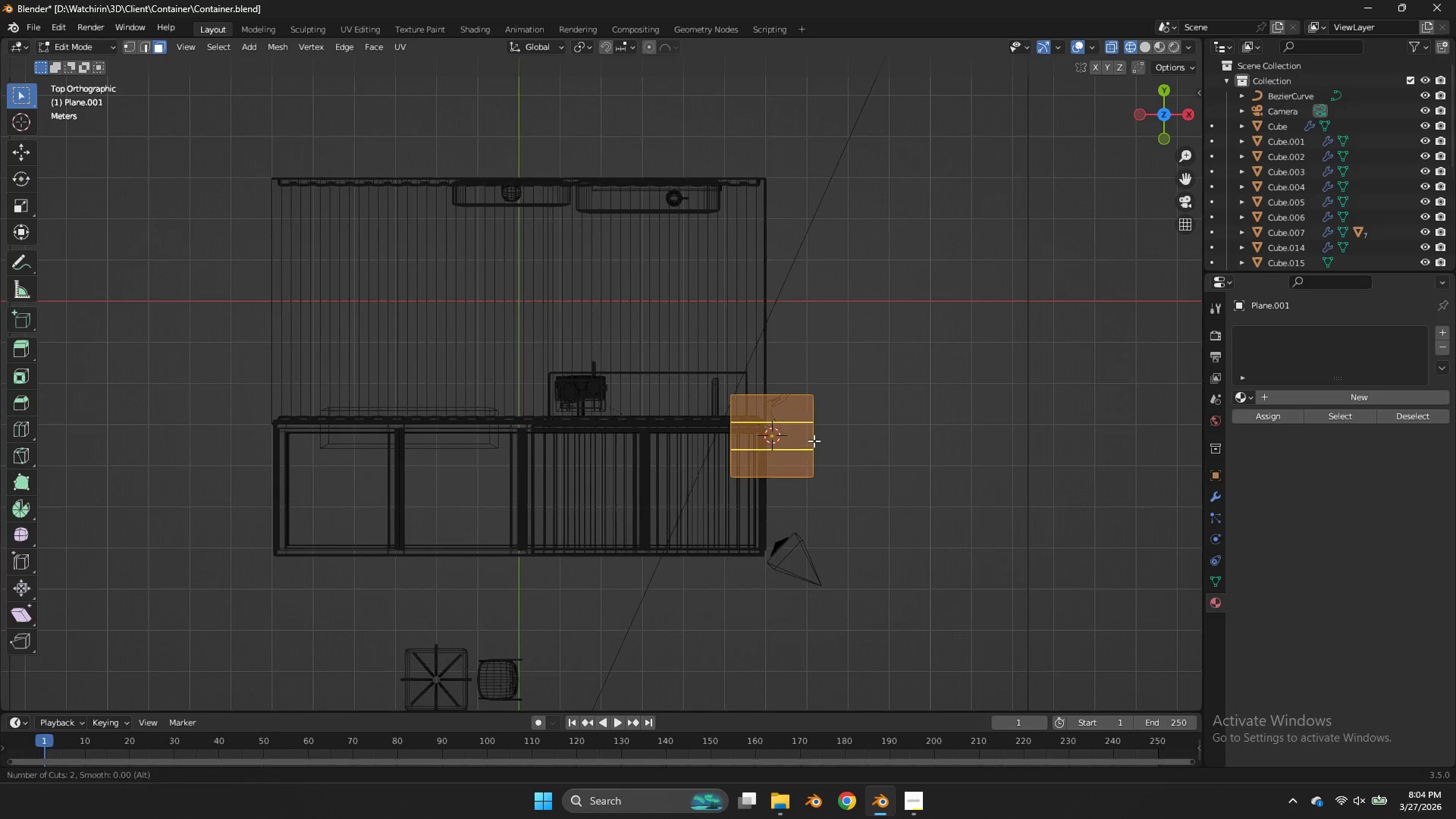 
left_click([814, 441])
 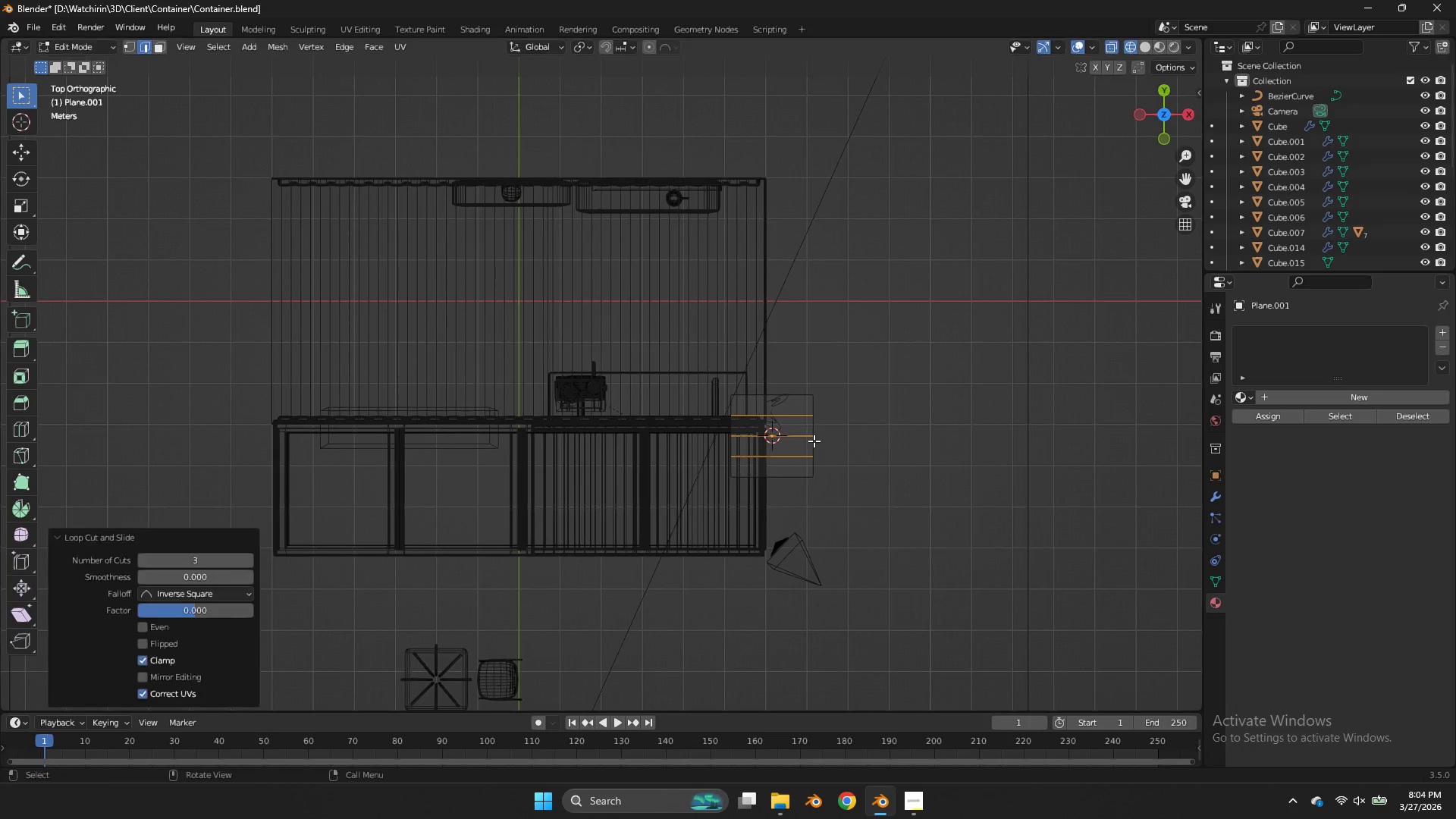 
scroll: coordinate [814, 441], scroll_direction: up, amount: 2.0
 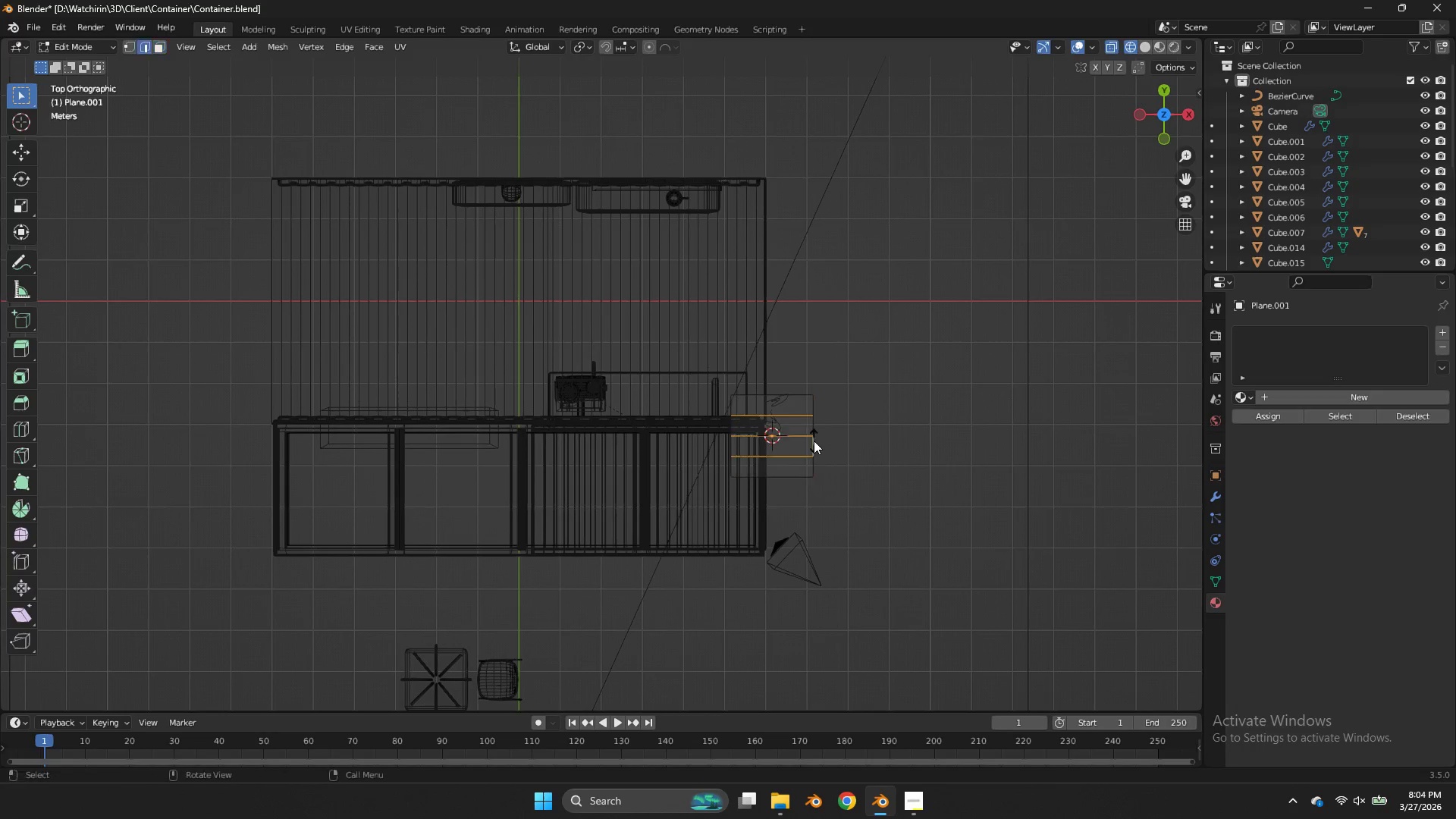 
right_click([814, 441])
 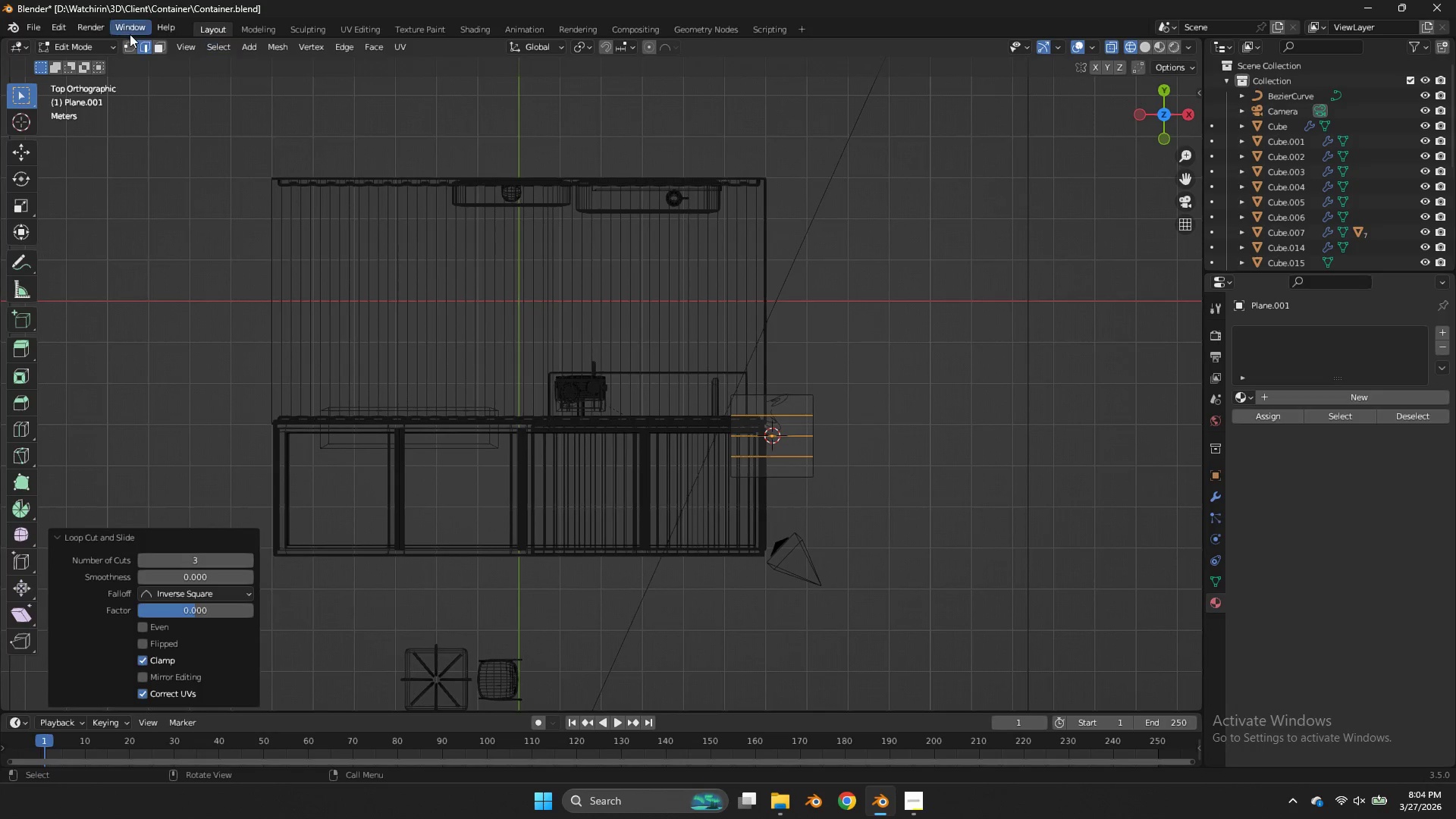 
left_click([130, 39])
 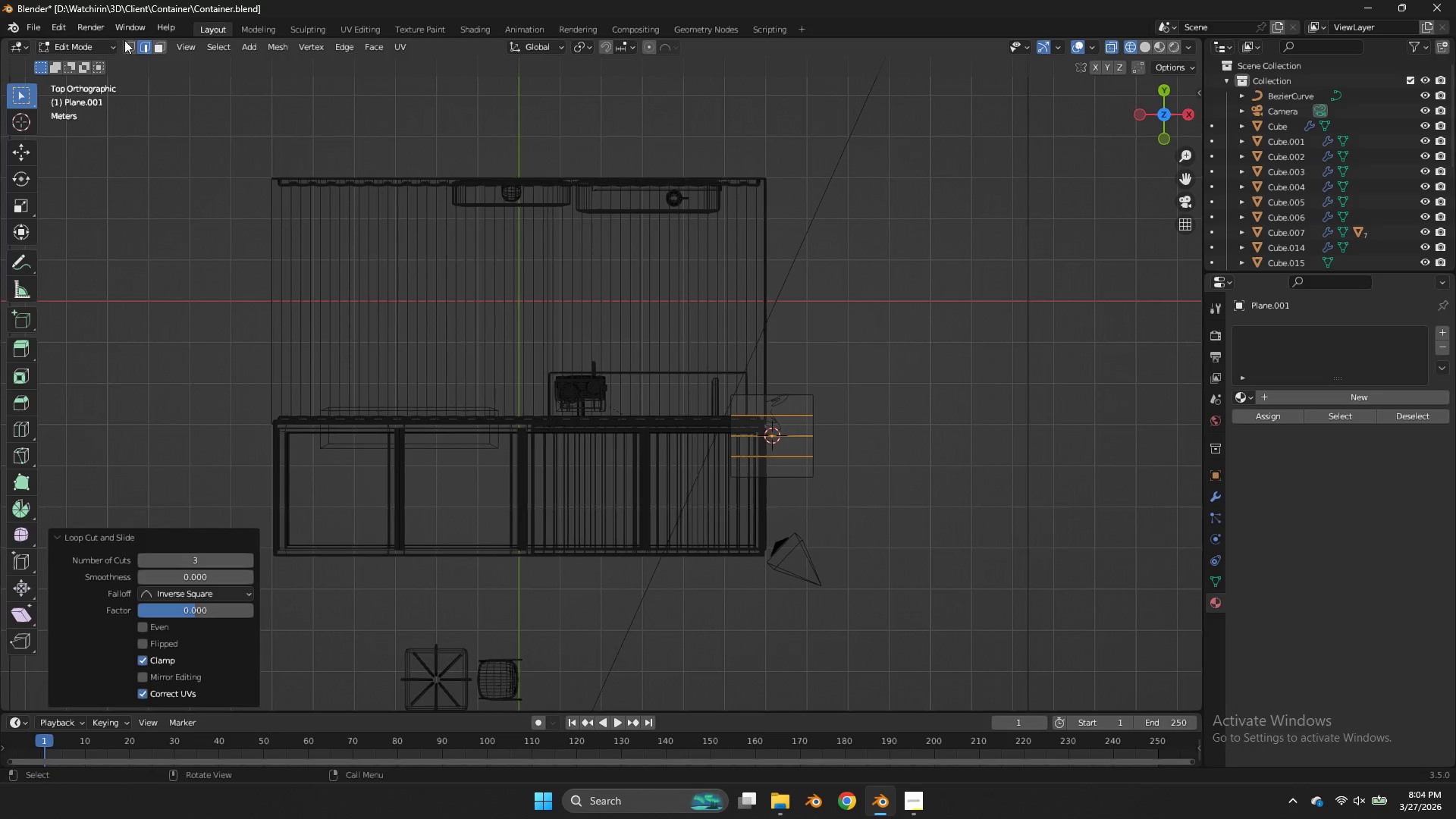 
left_click([129, 39])
 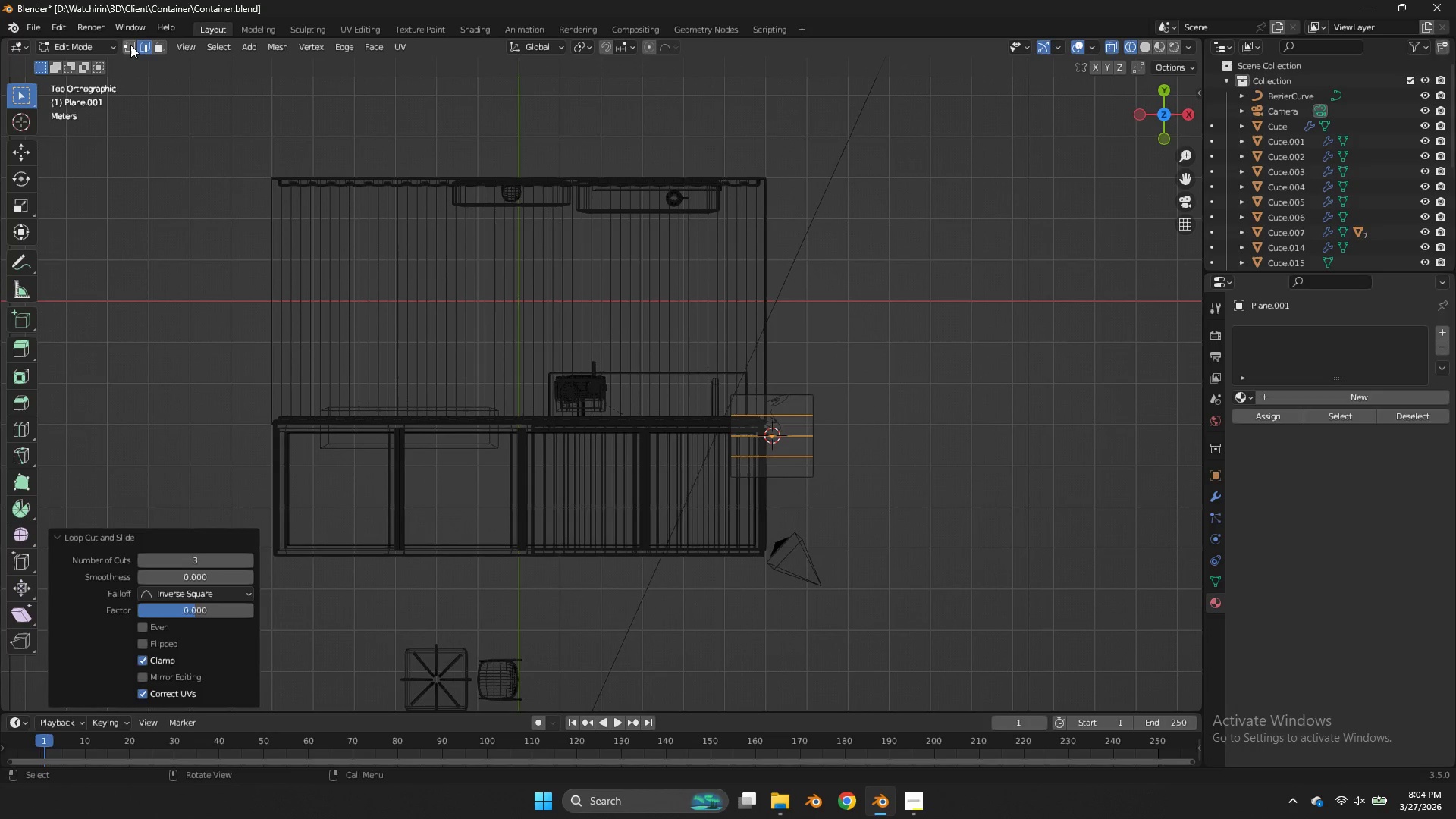 
left_click([130, 44])
 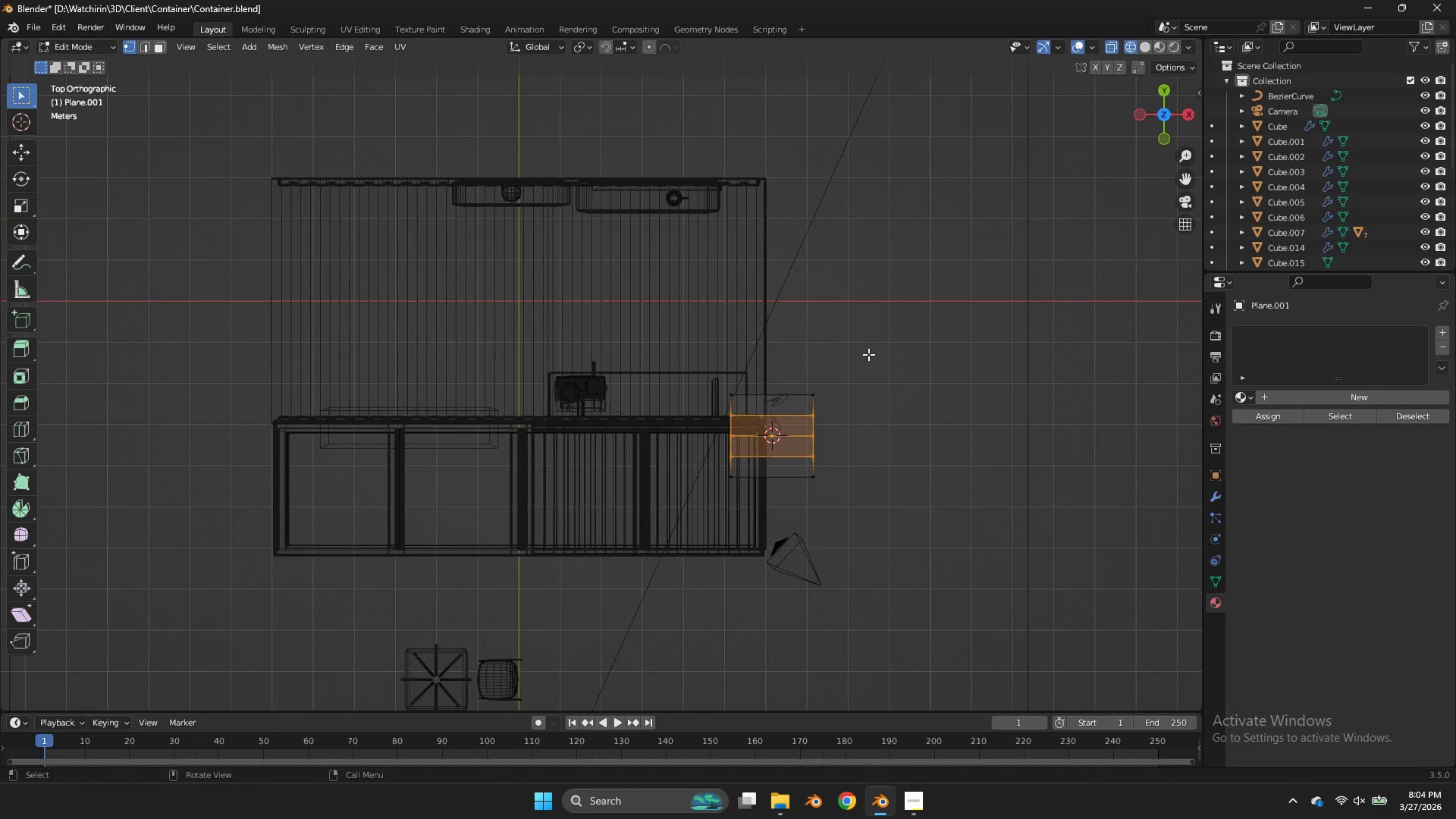 
left_click_drag(start_coordinate=[861, 356], to_coordinate=[706, 399])
 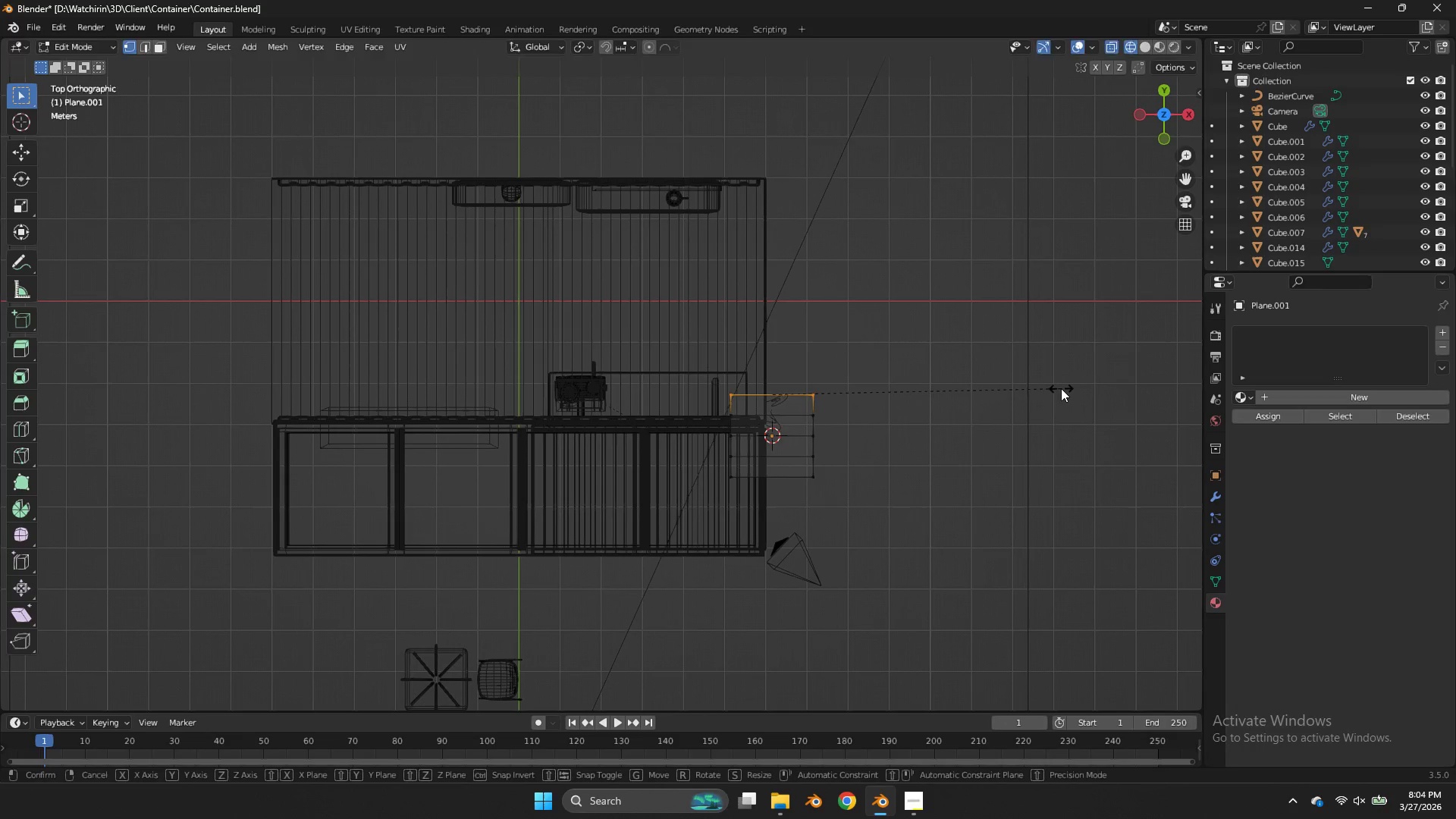 
key(S)
 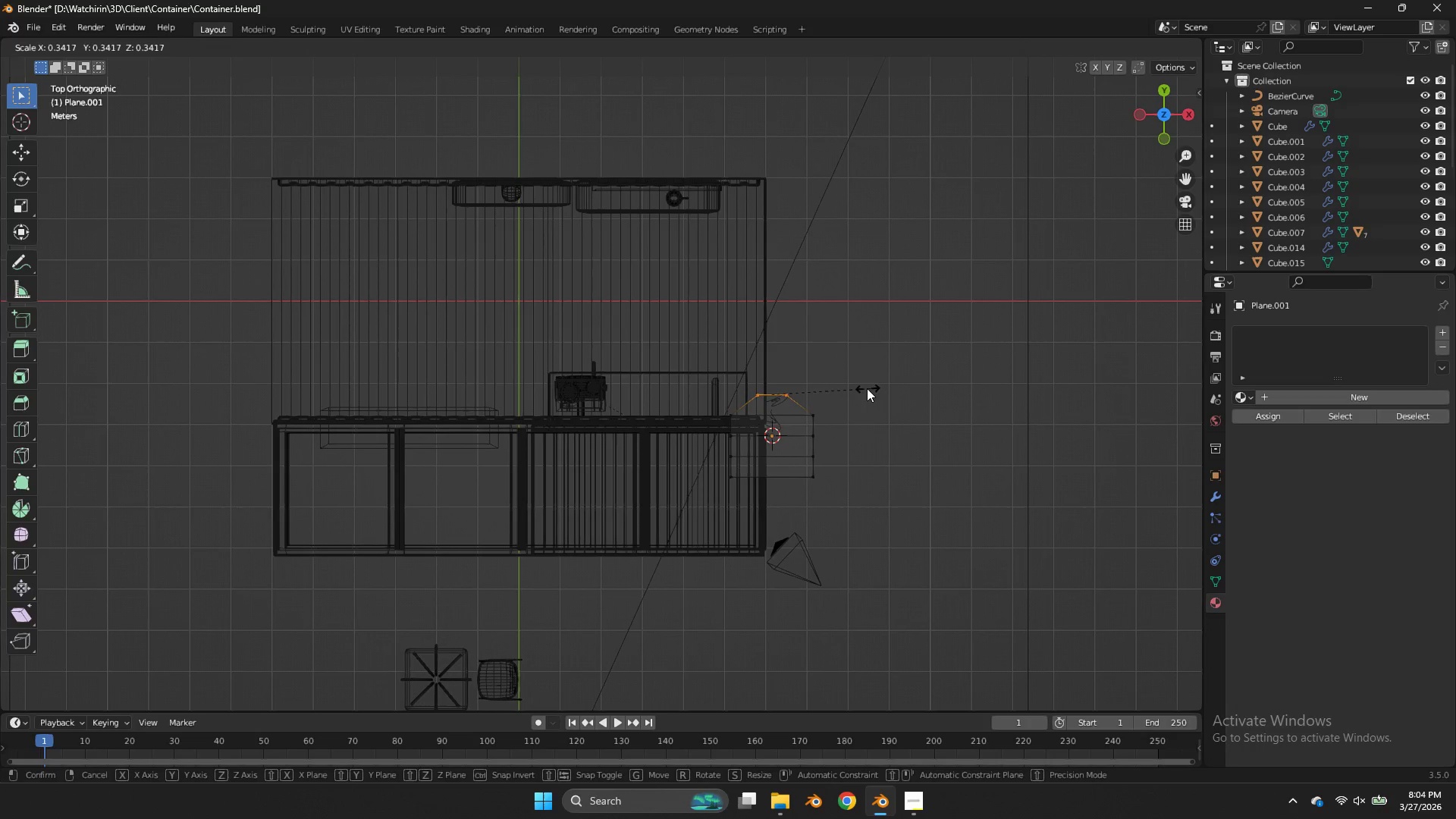 
left_click([852, 388])
 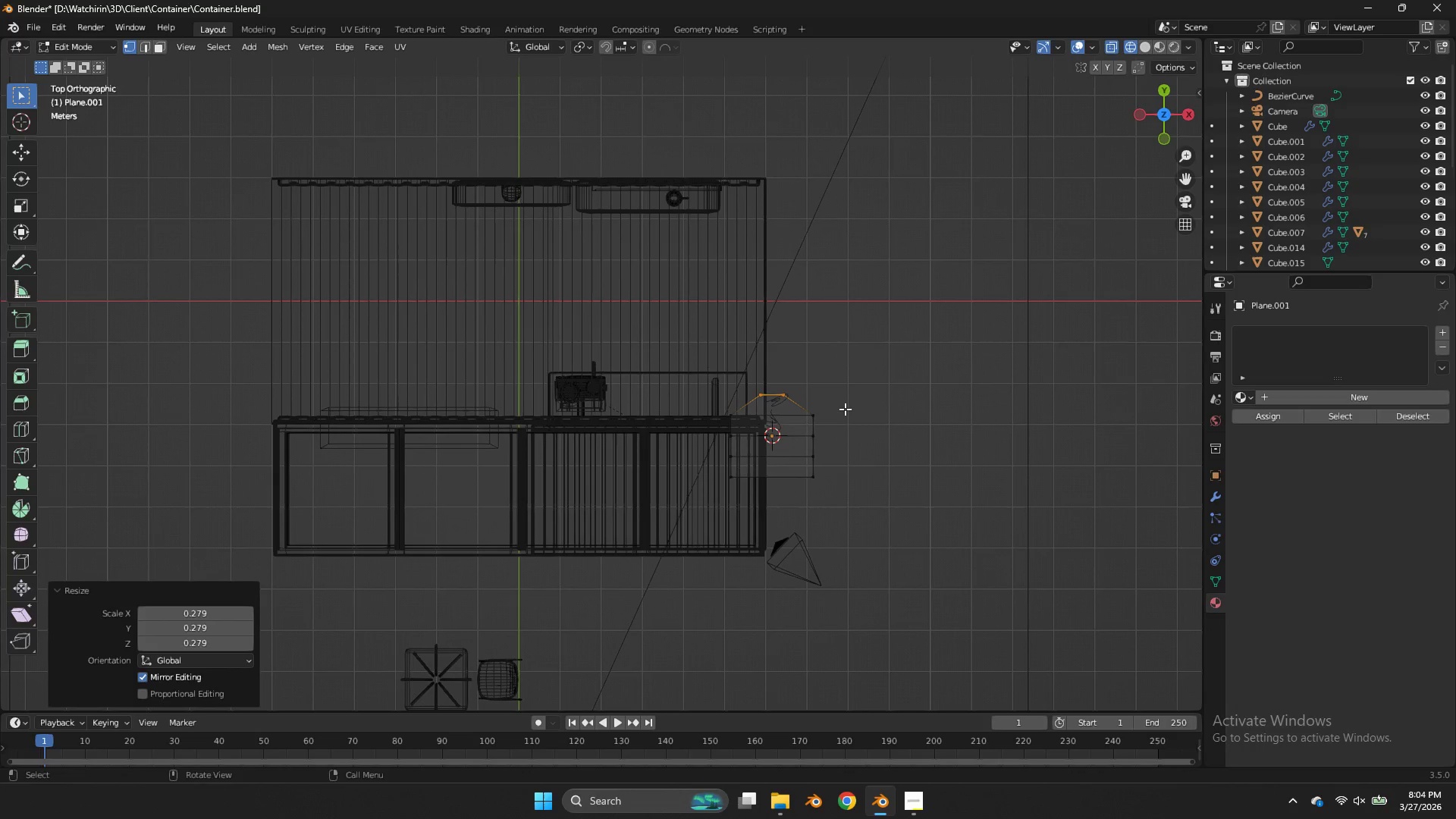 
left_click_drag(start_coordinate=[845, 406], to_coordinate=[715, 431])
 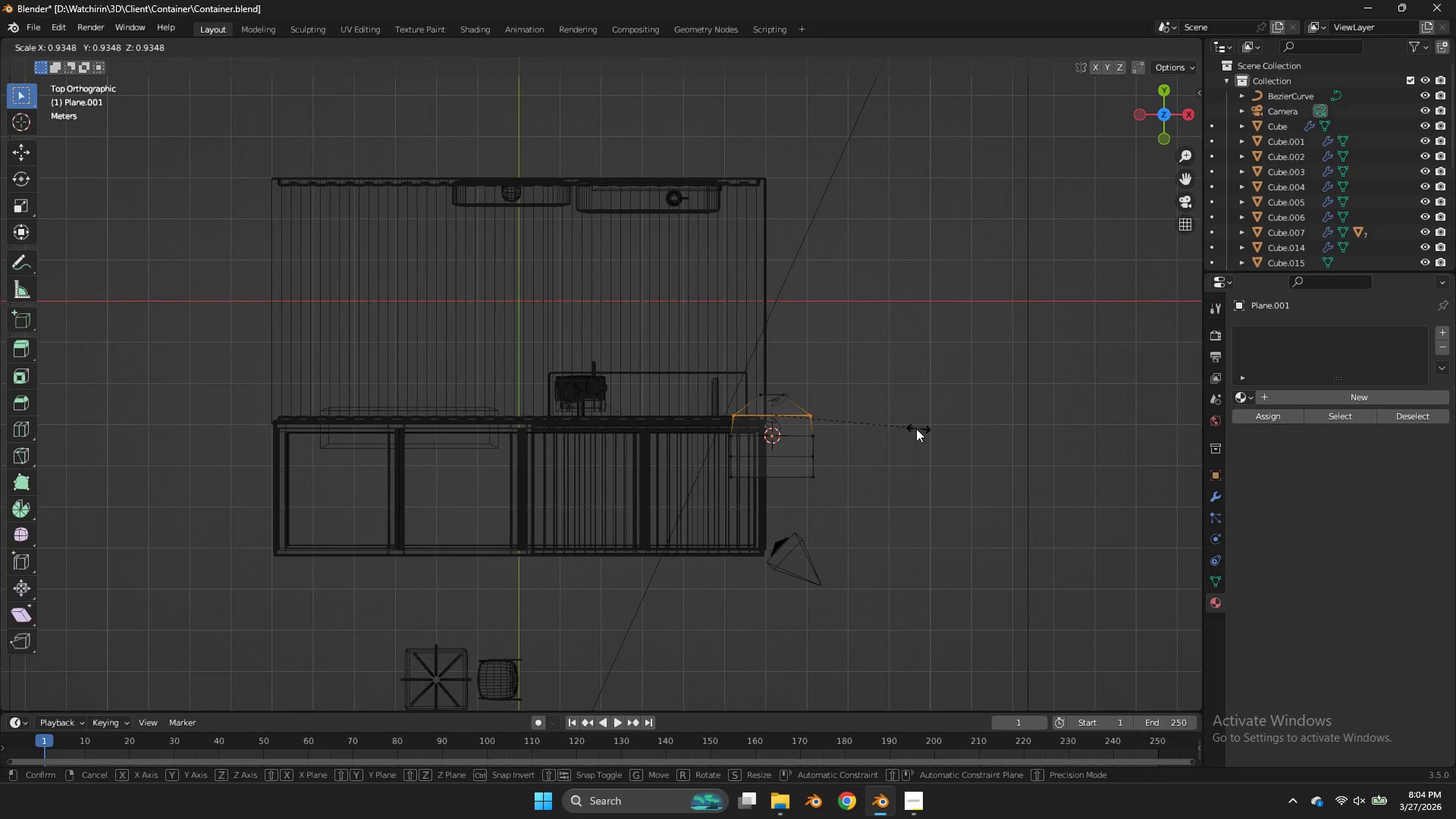 
type(ss)
 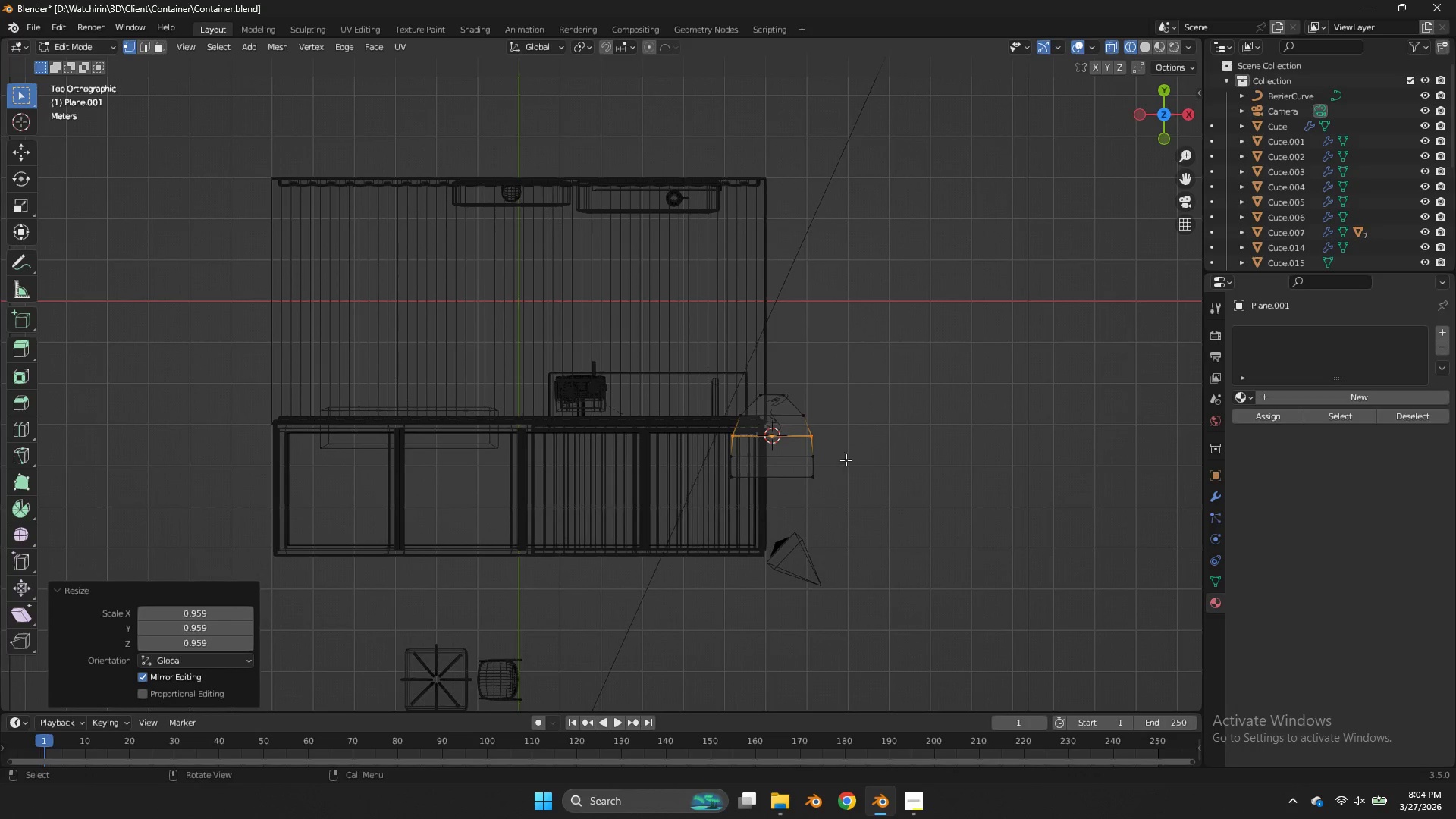 
left_click_drag(start_coordinate=[849, 429], to_coordinate=[717, 443])
 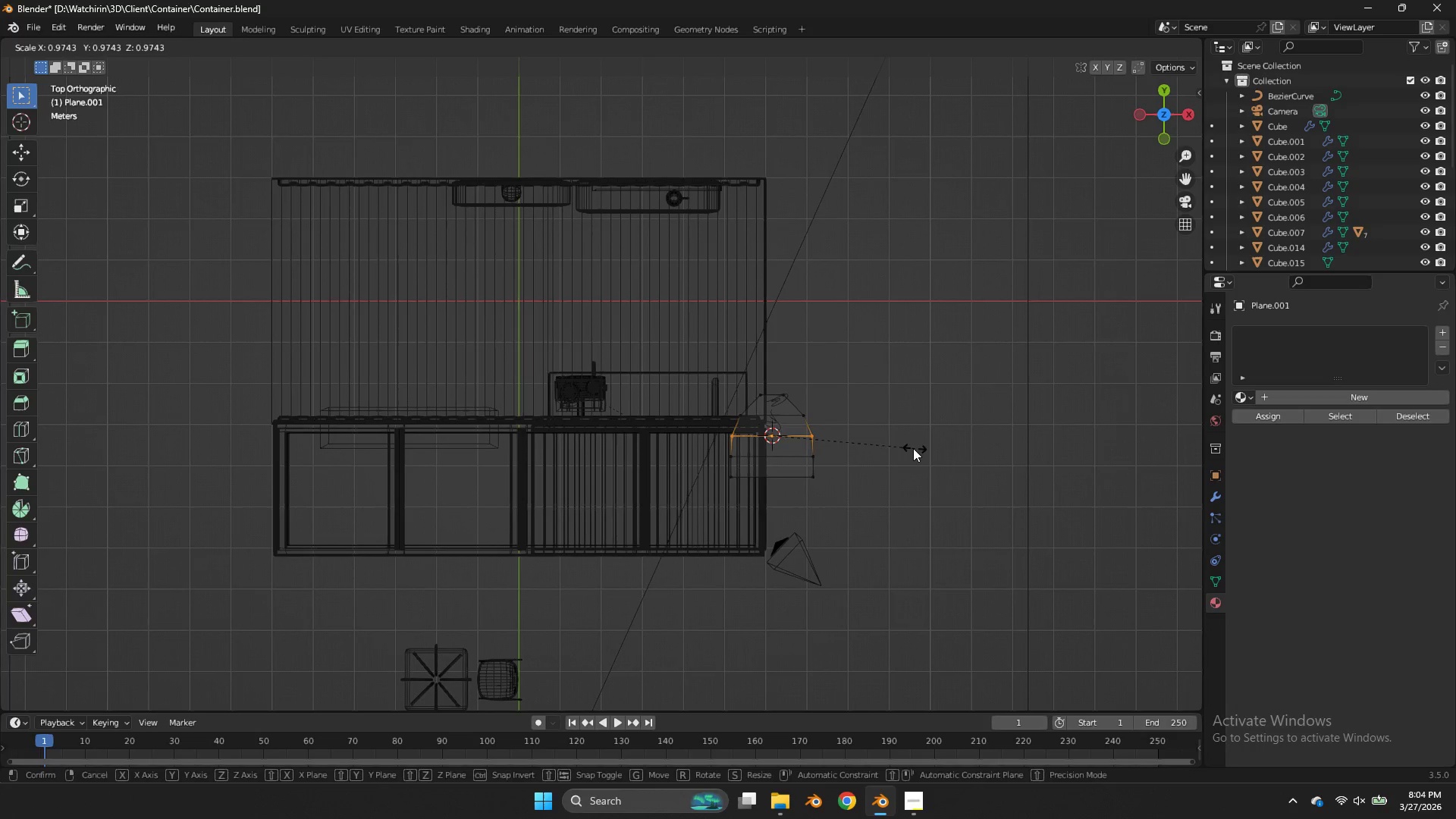 
left_click([912, 448])
 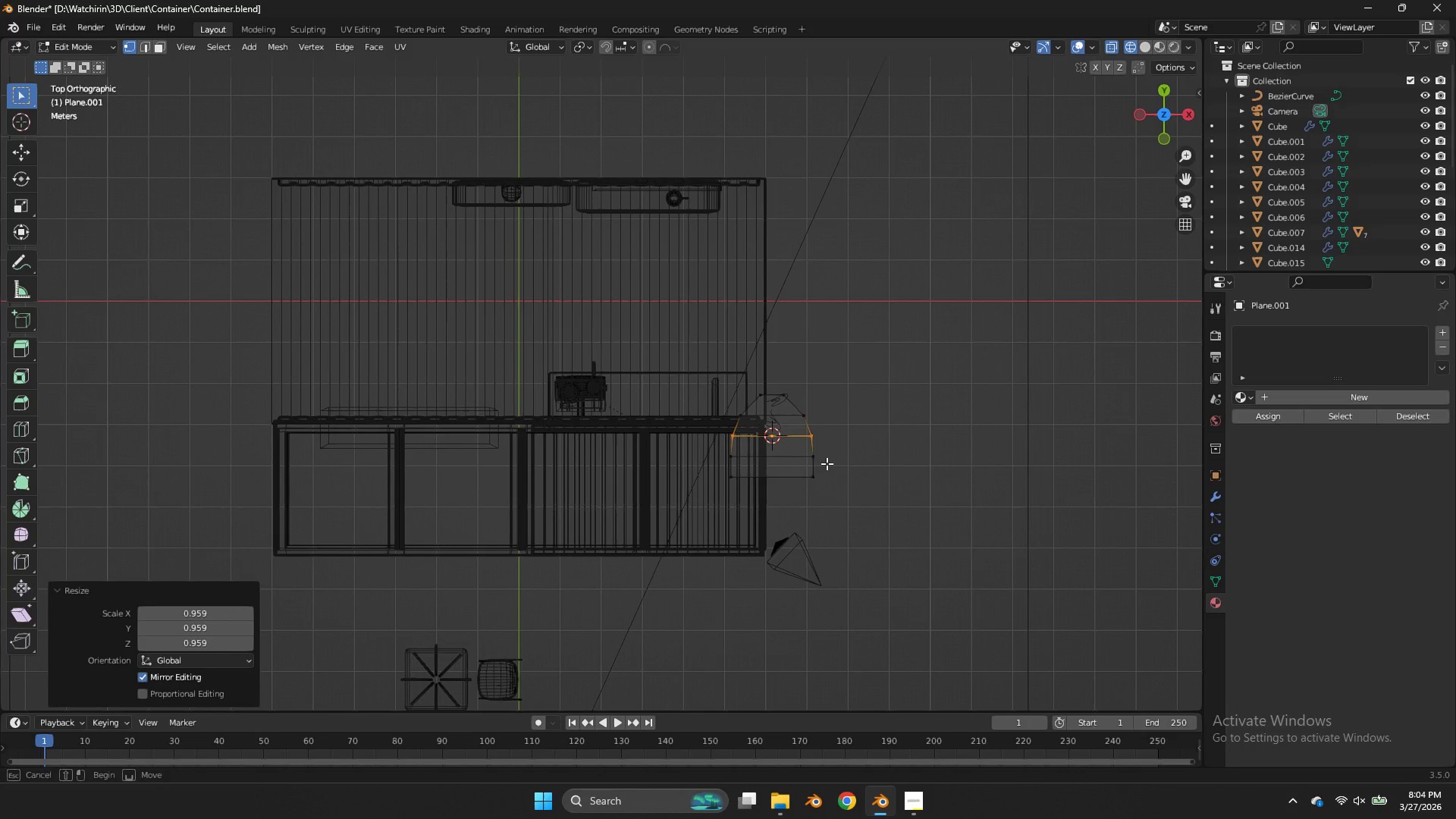 
left_click_drag(start_coordinate=[846, 460], to_coordinate=[648, 502])
 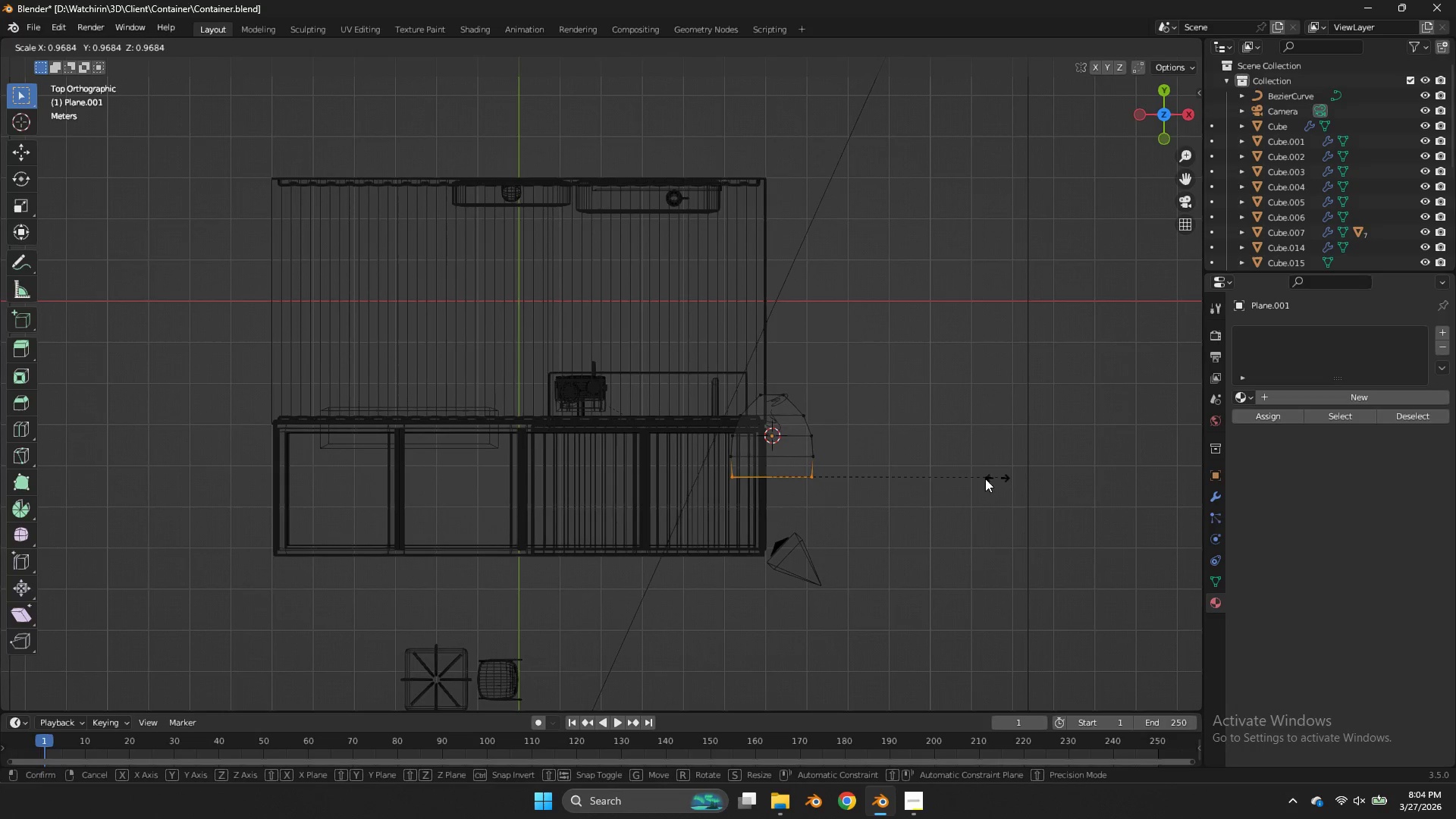 
type(ss)
 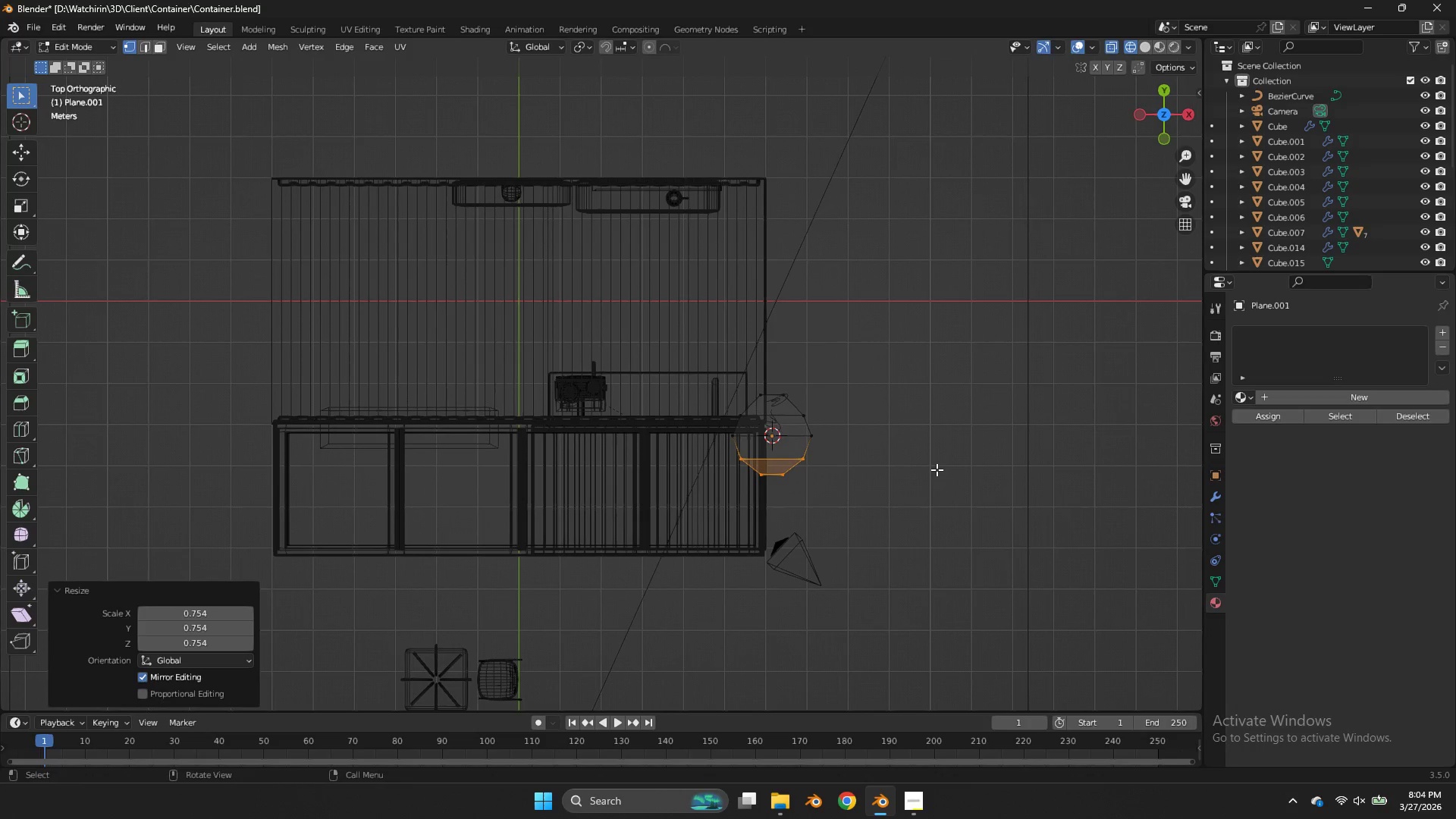 
left_click_drag(start_coordinate=[852, 449], to_coordinate=[721, 478])
 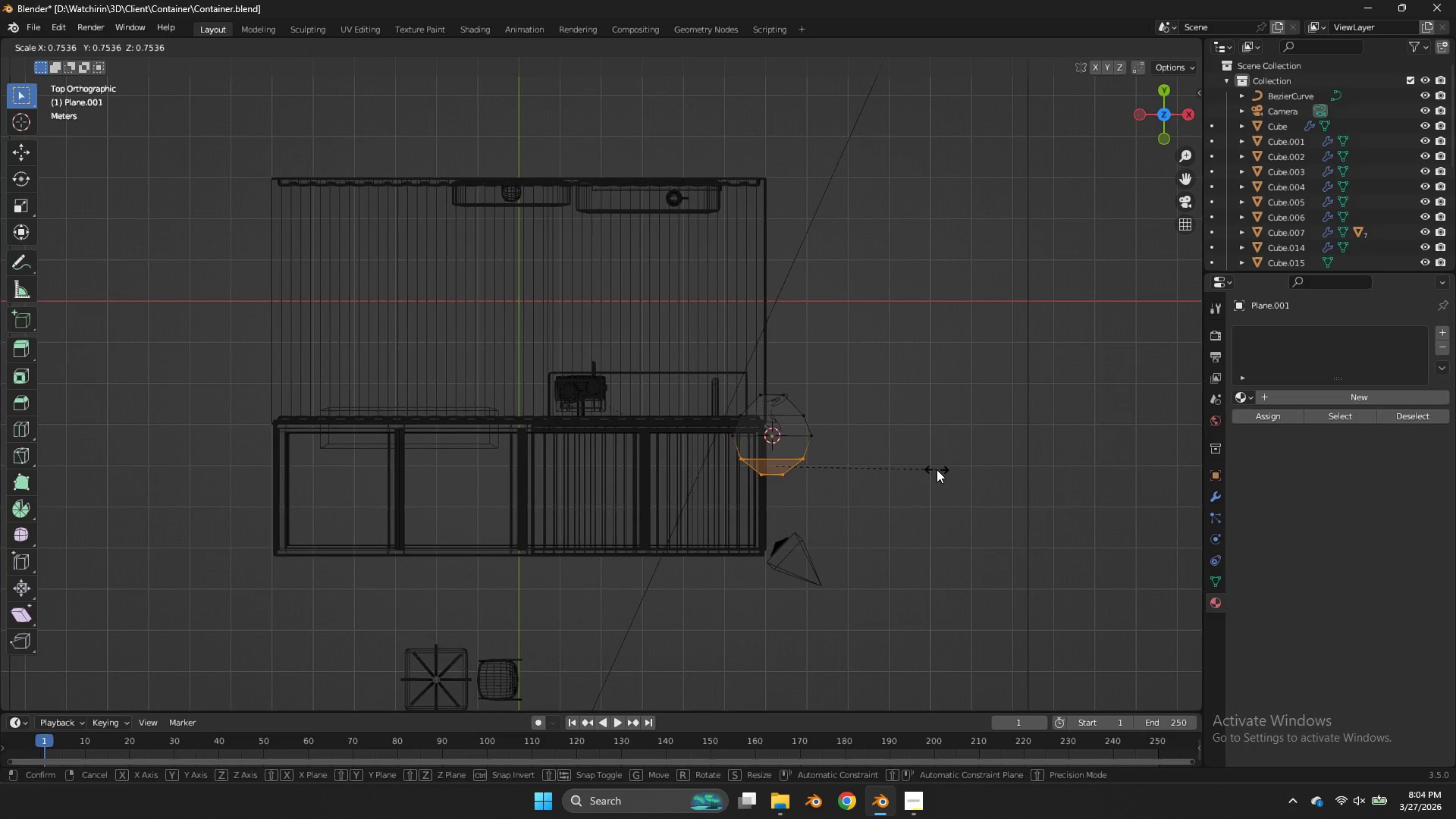 
left_click([937, 469])
 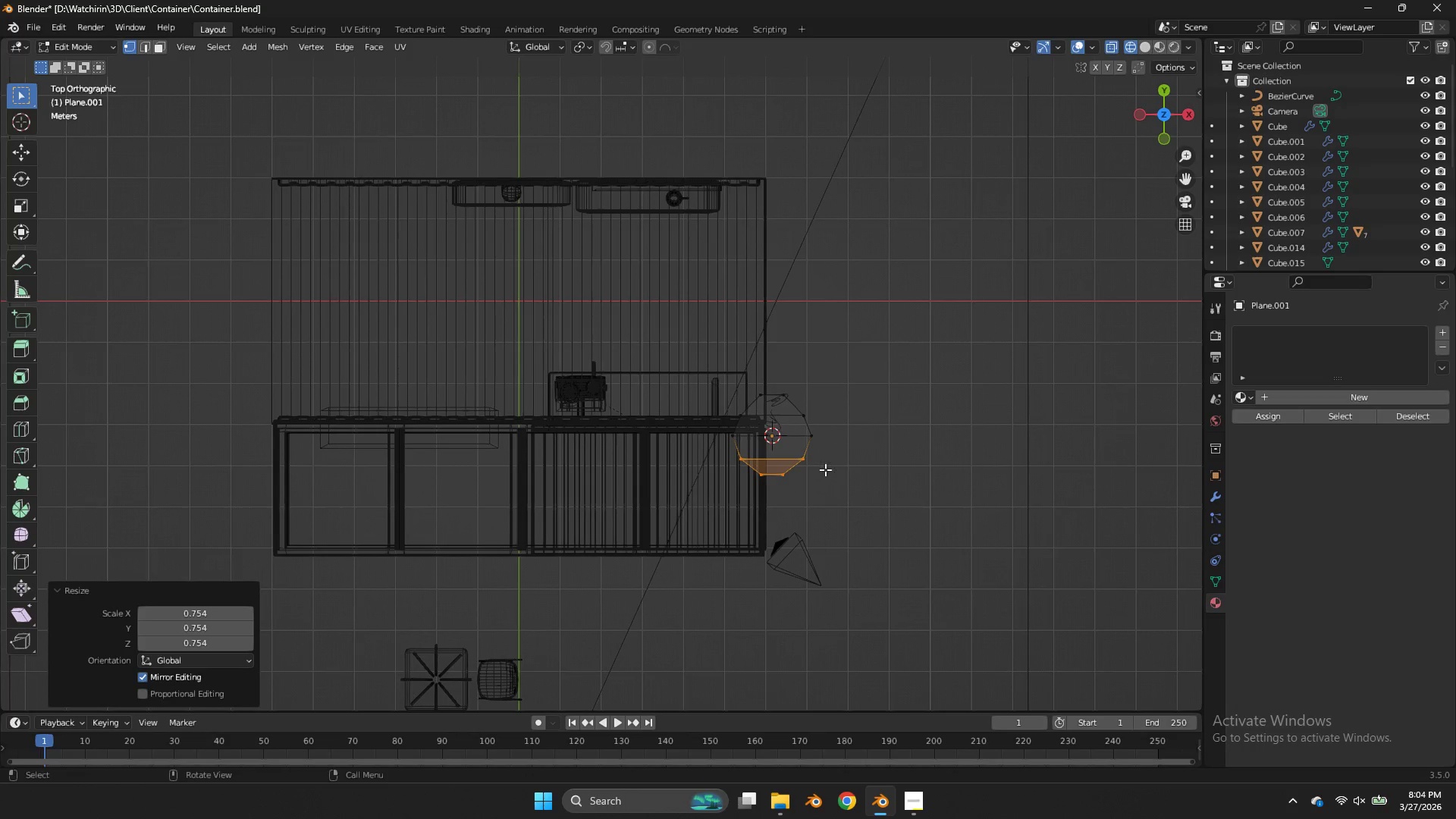 
left_click_drag(start_coordinate=[827, 469], to_coordinate=[686, 502])
 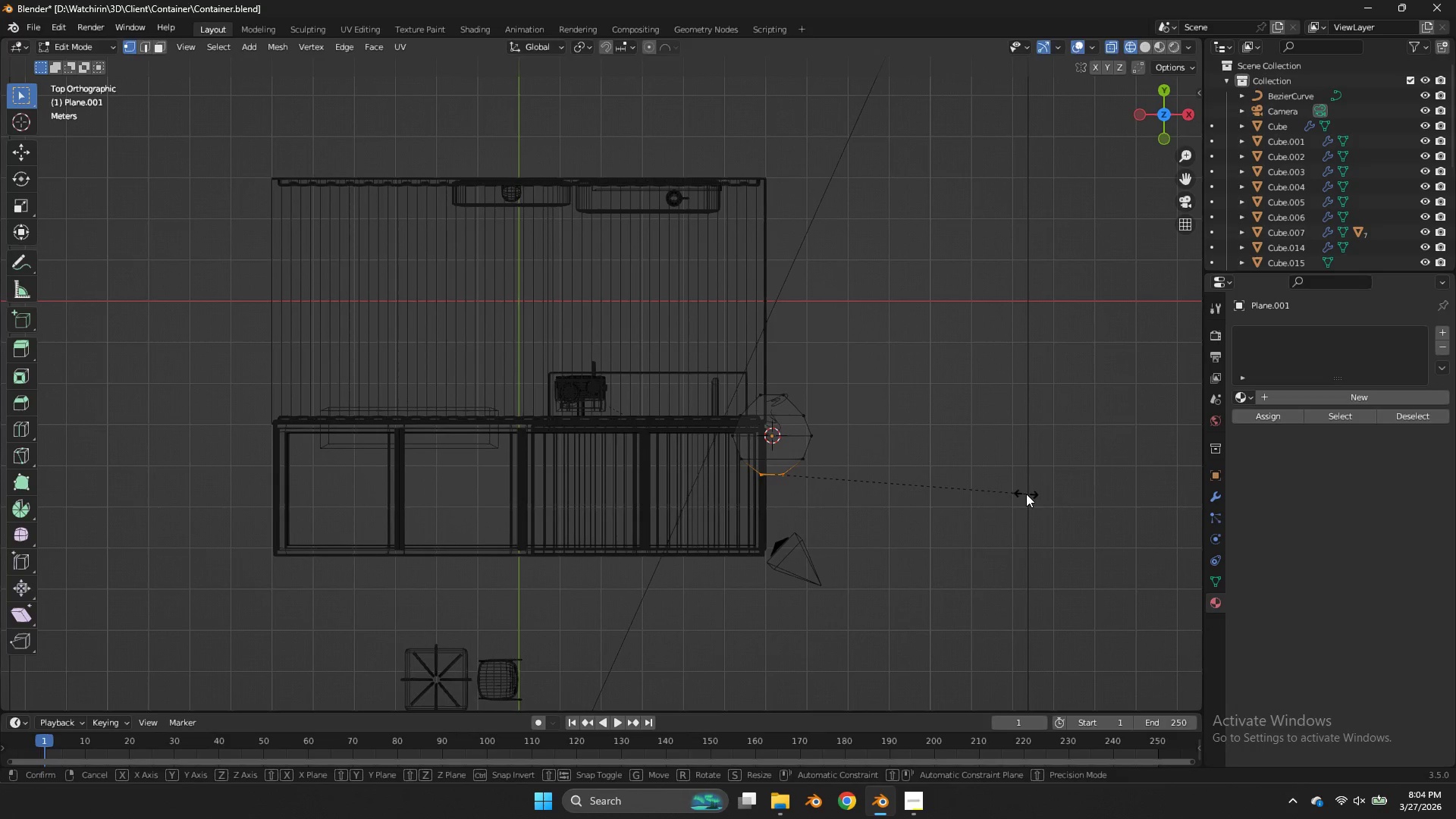 
key(S)
 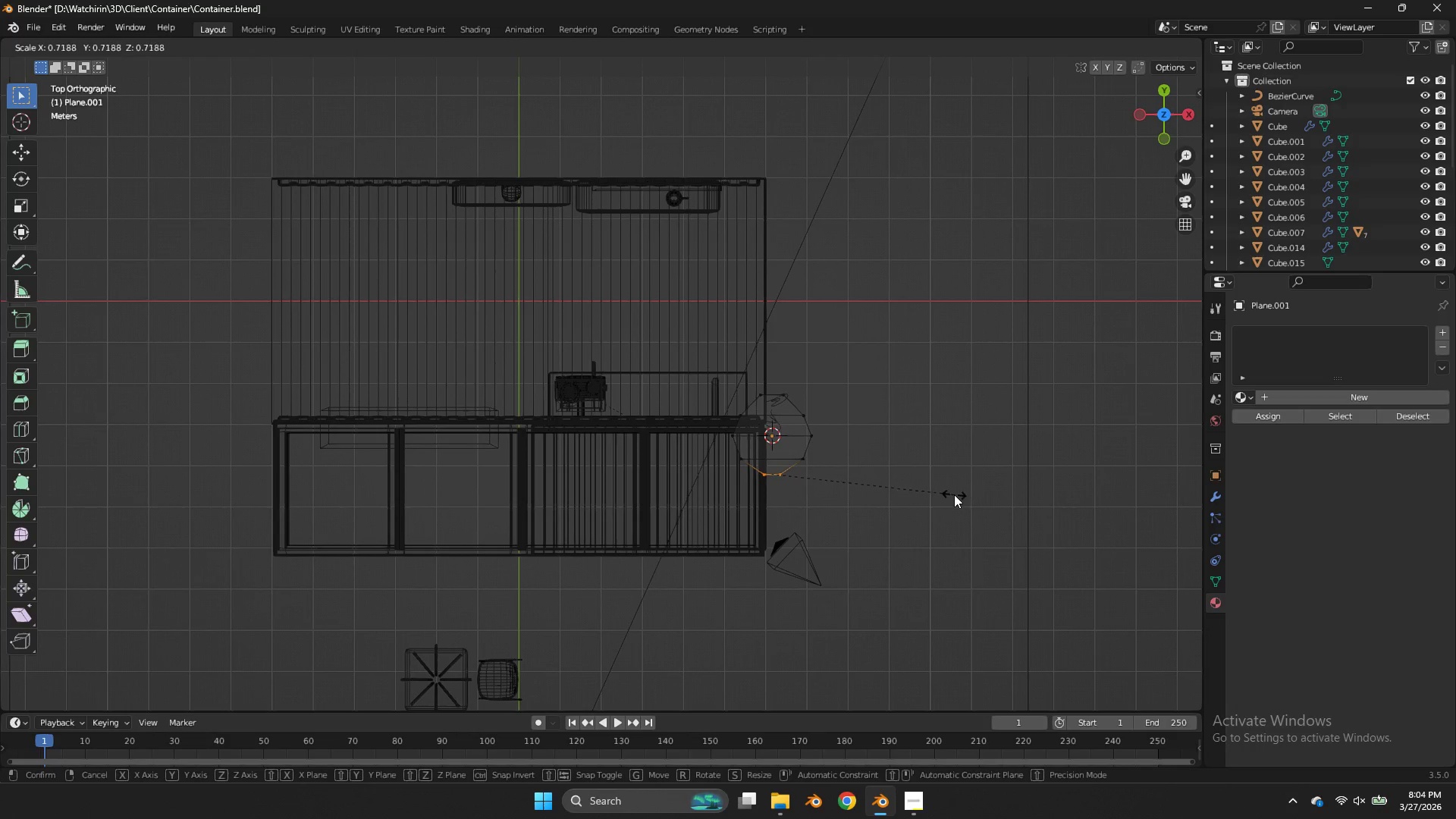 
left_click([954, 494])
 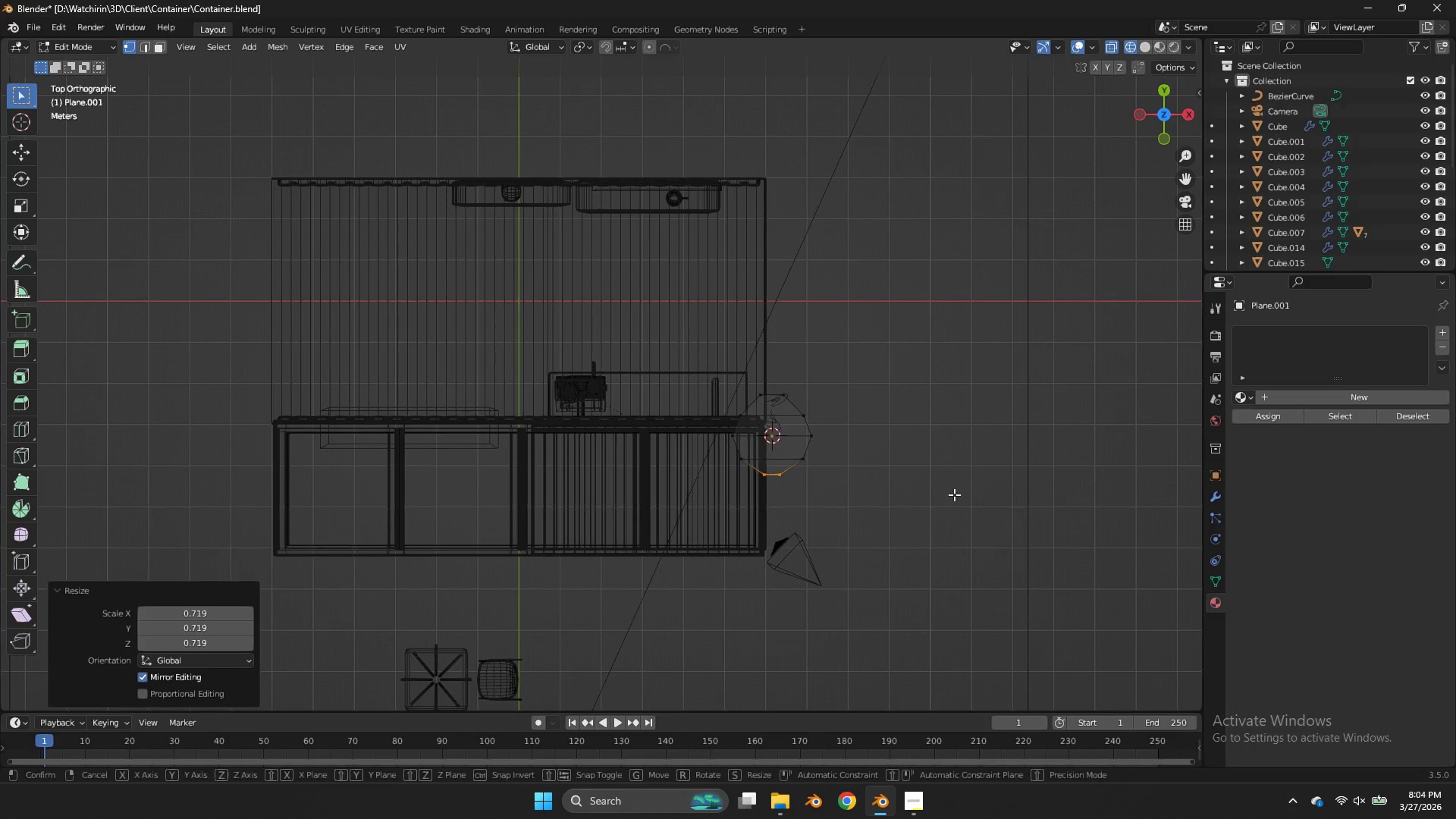 
type(gy)
 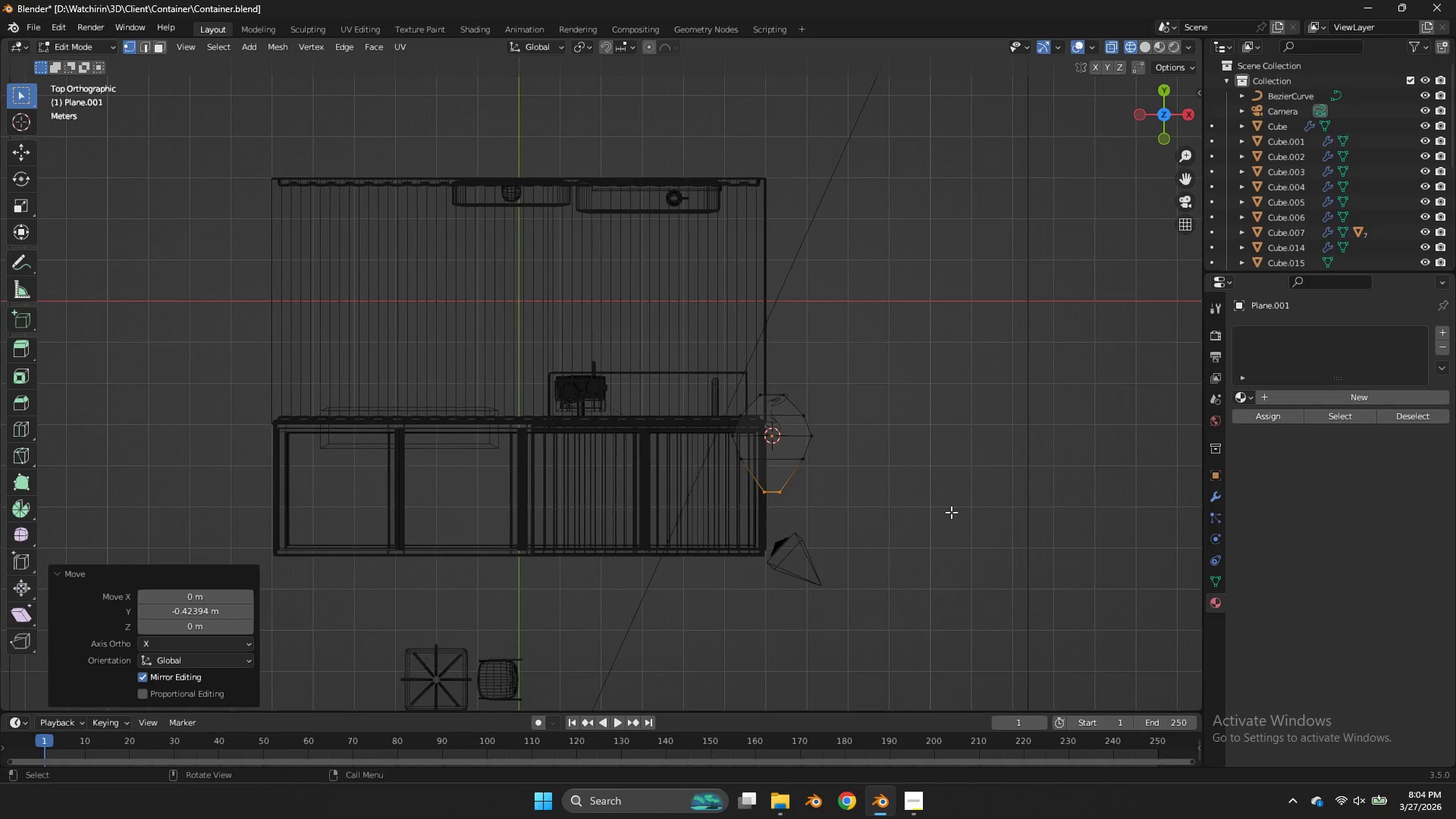 
left_click([951, 512])
 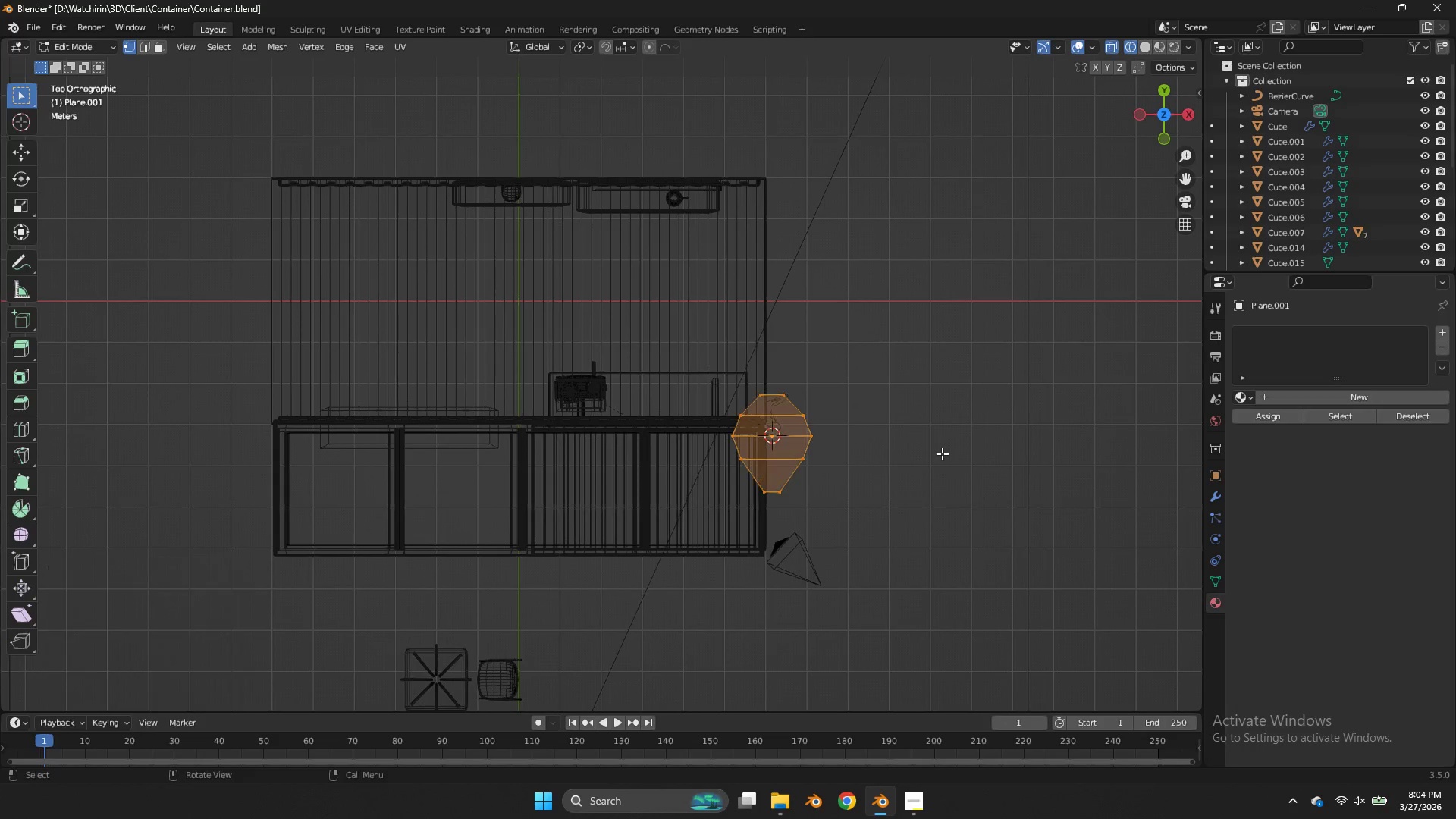 
type(asygy)
 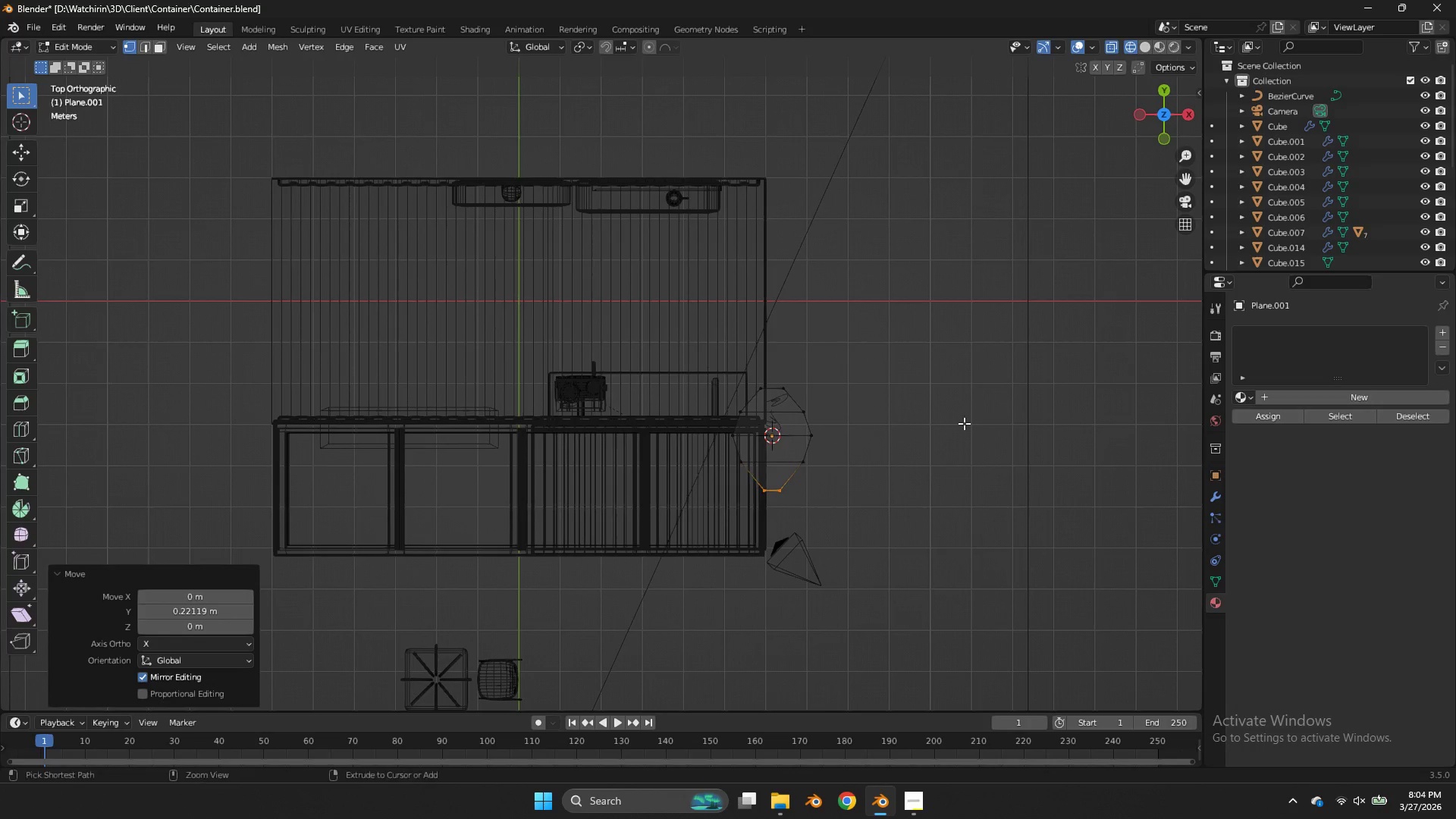 
left_click_drag(start_coordinate=[850, 484], to_coordinate=[732, 518])
 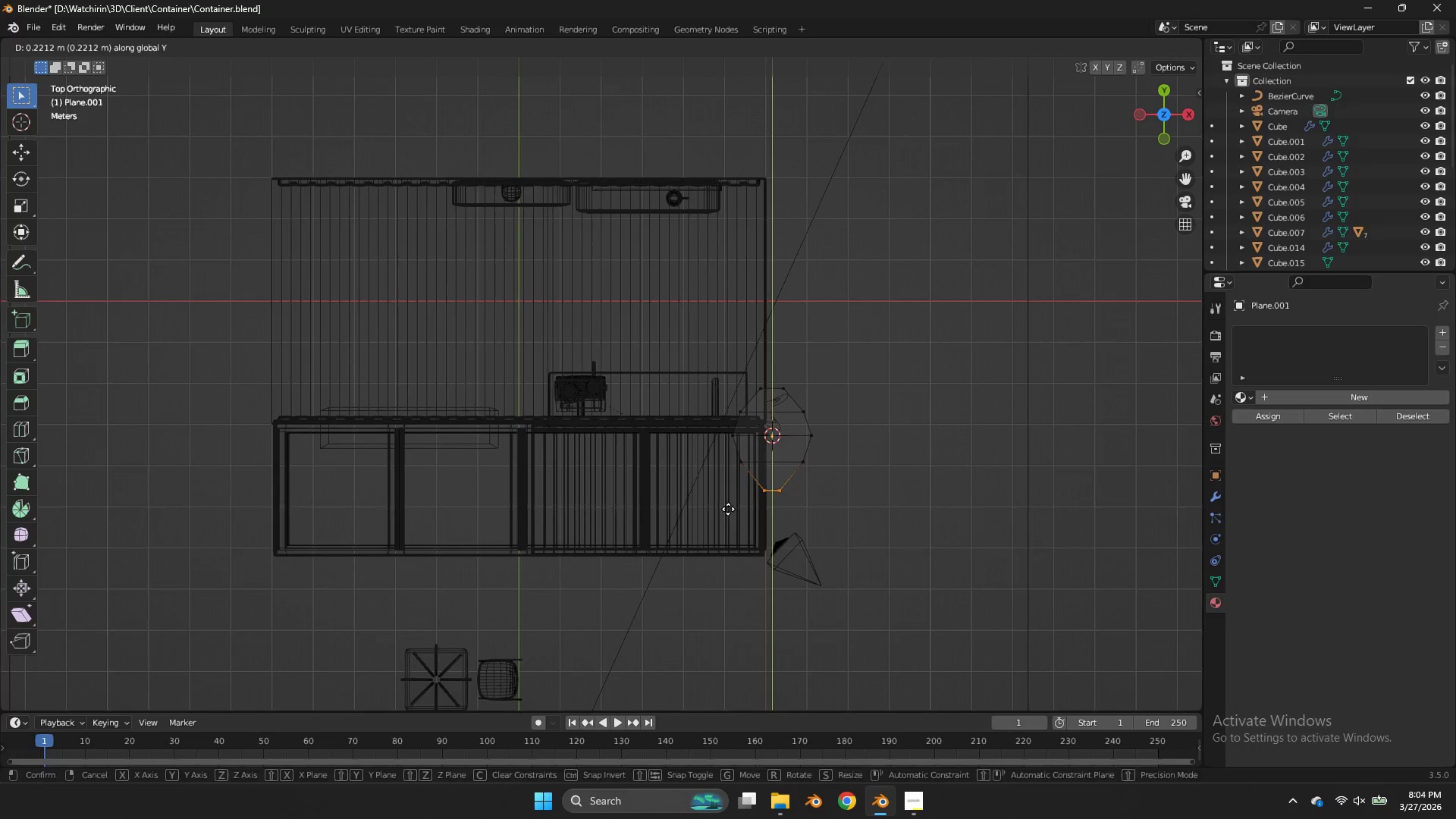 
left_click([728, 509])
 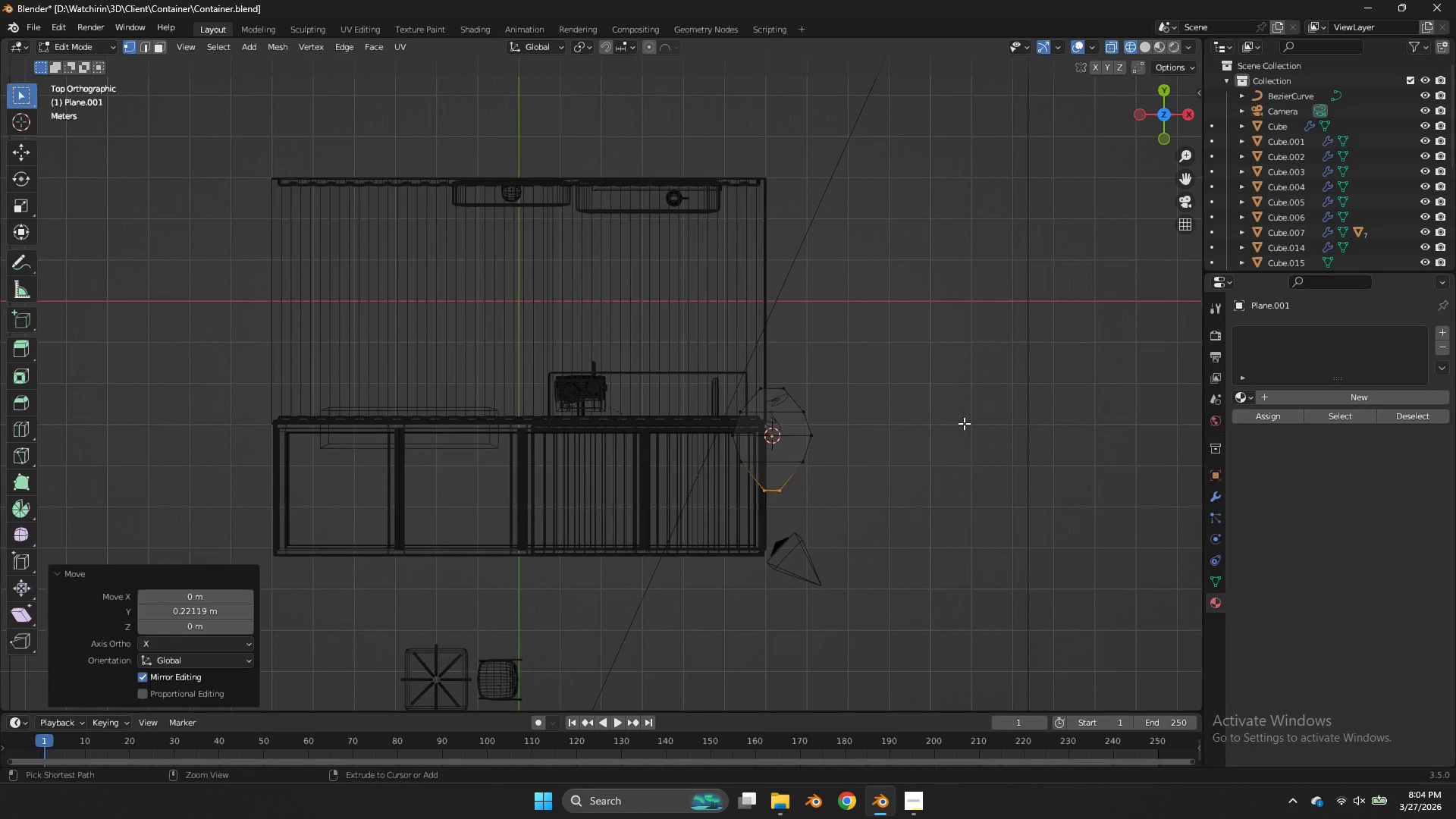 
key(Control+S)
 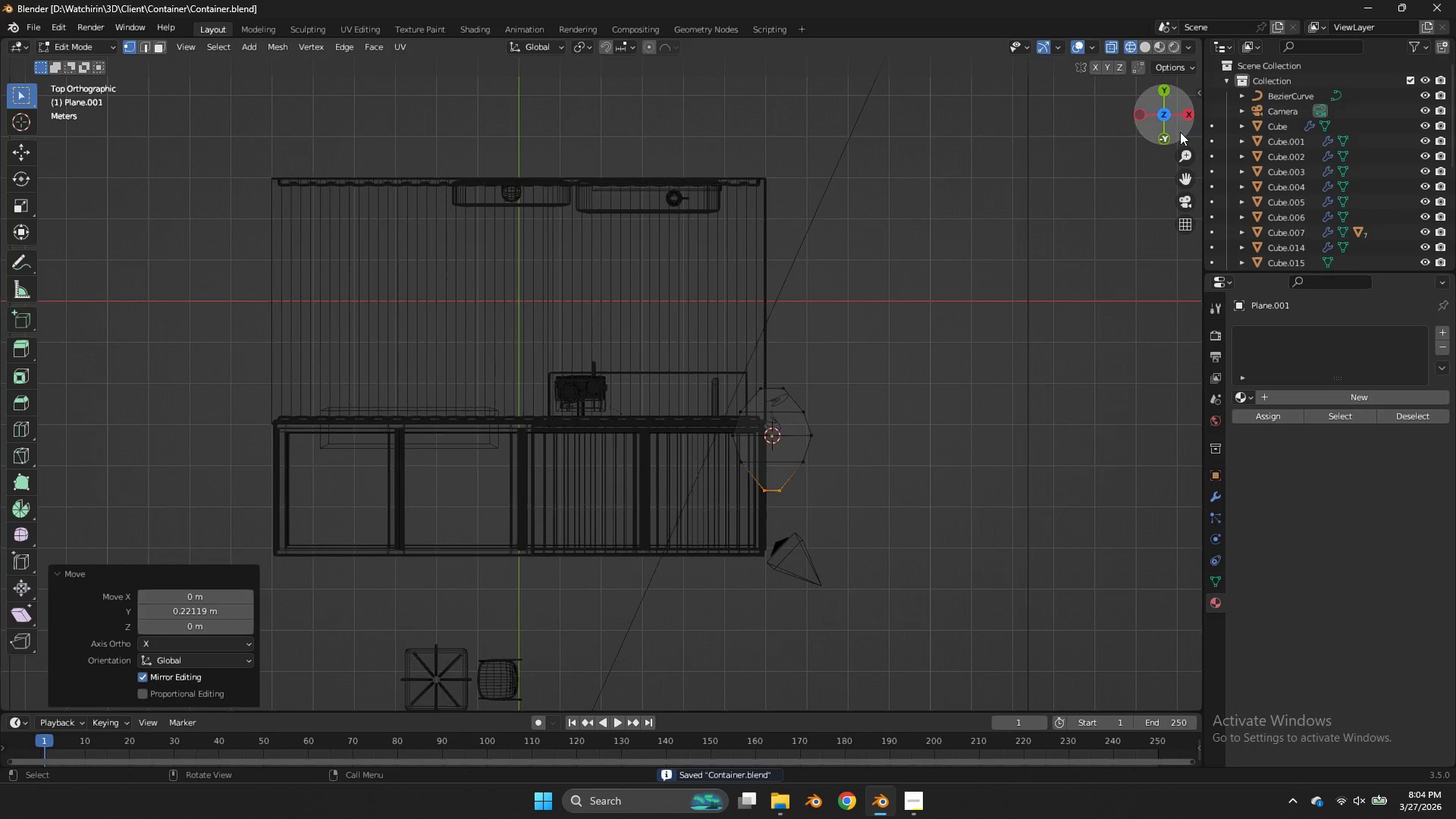 
key(E)
 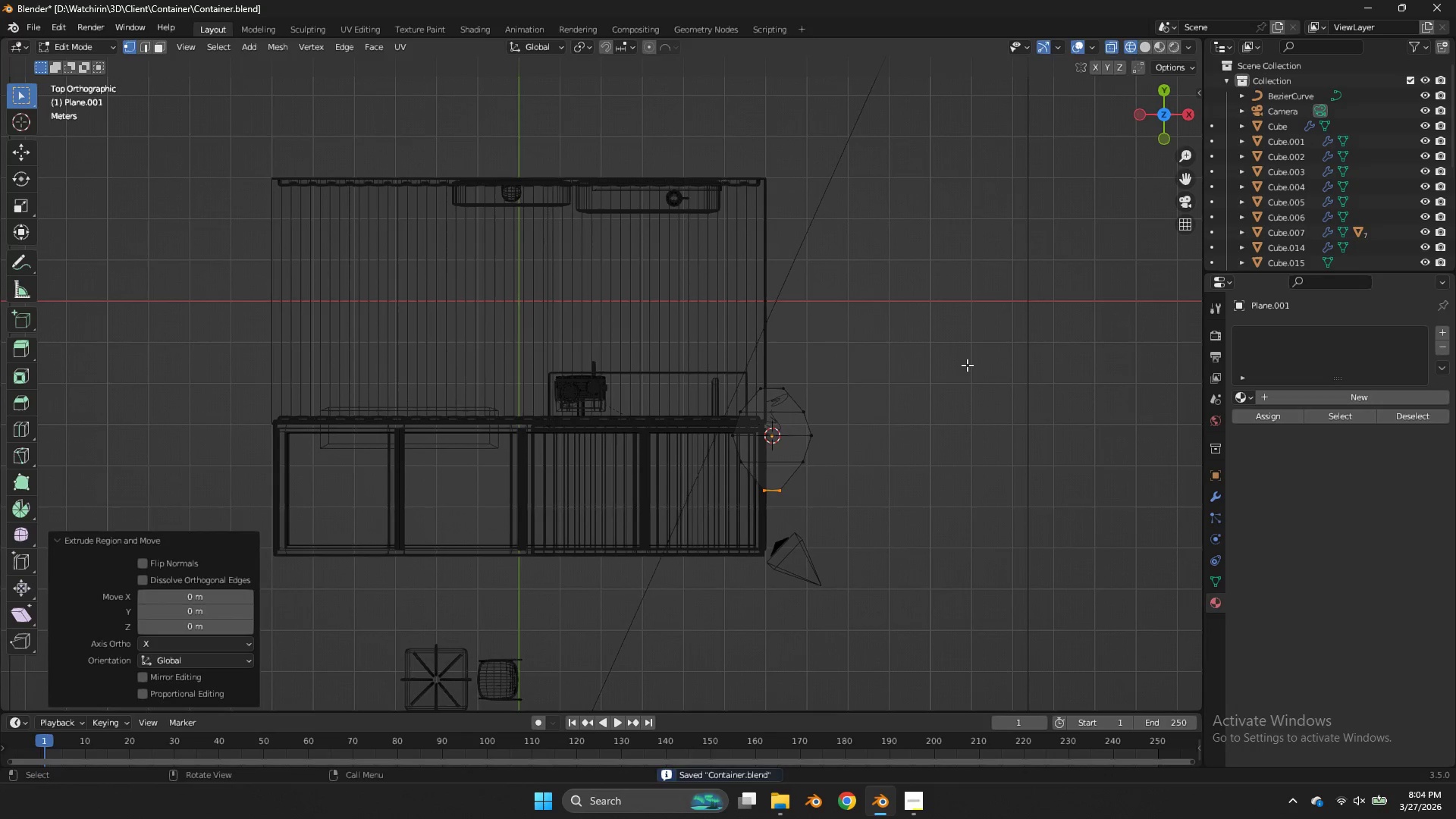 
right_click([967, 365])
 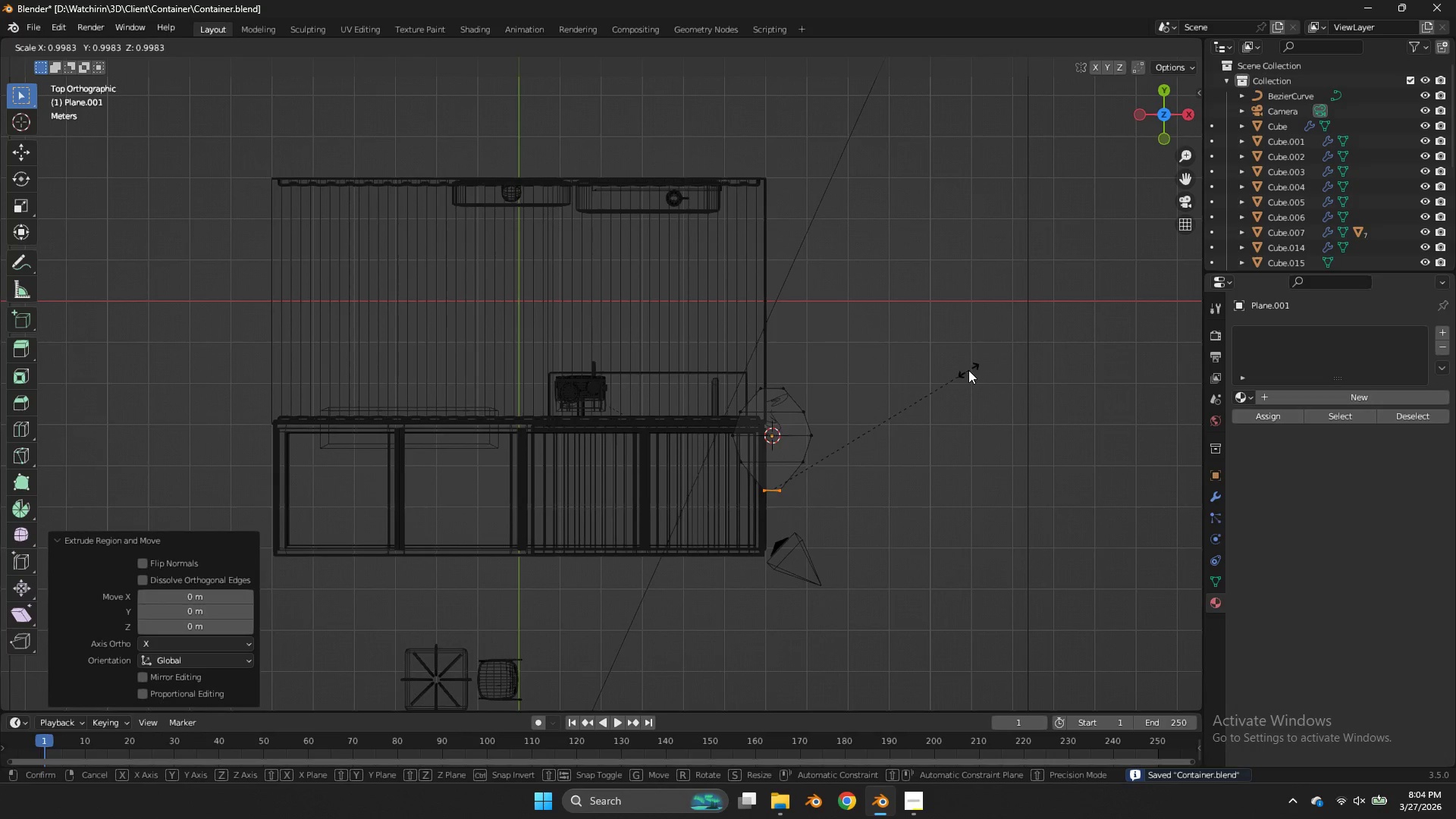 
key(S)
 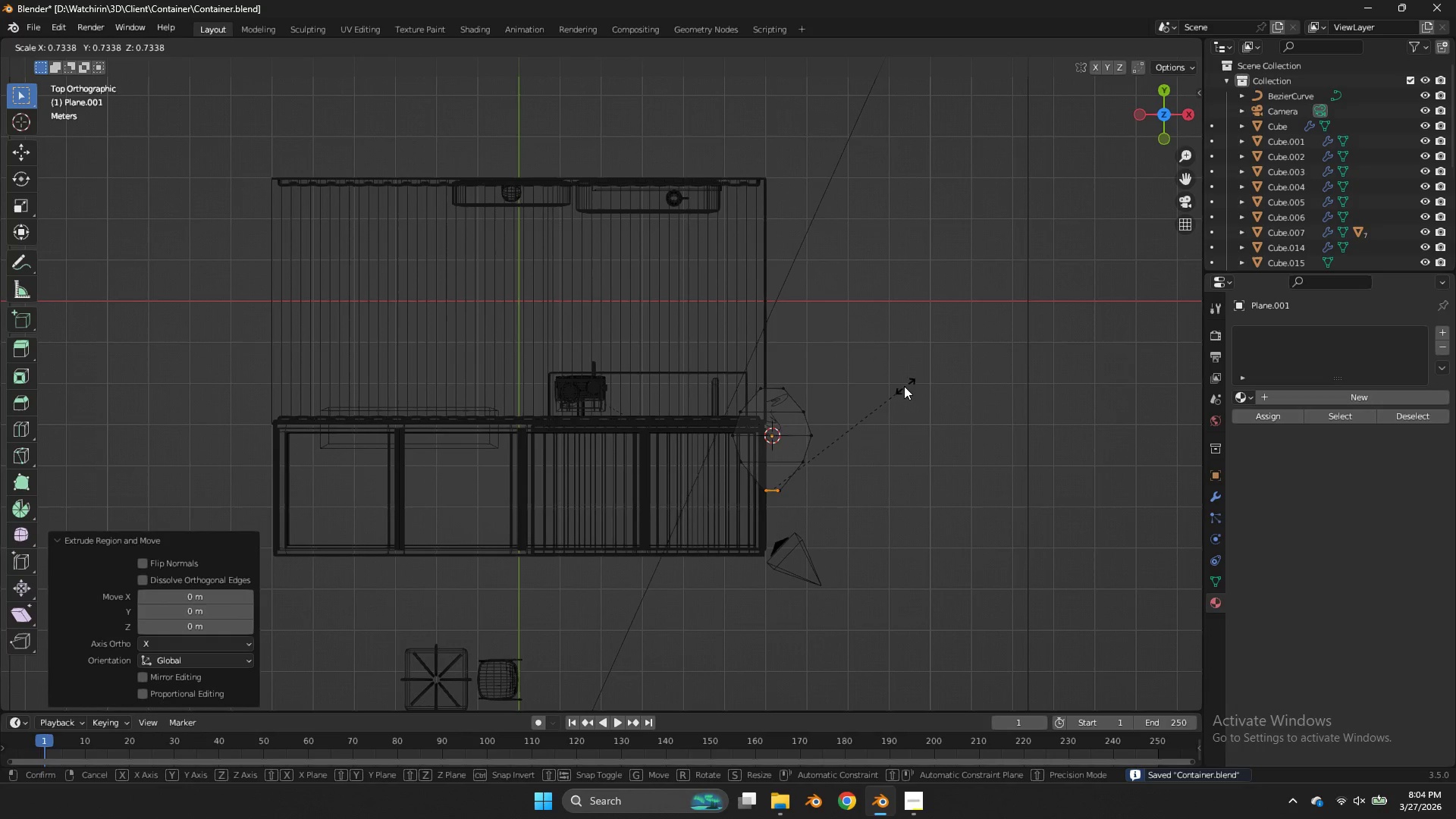 
left_click([903, 387])
 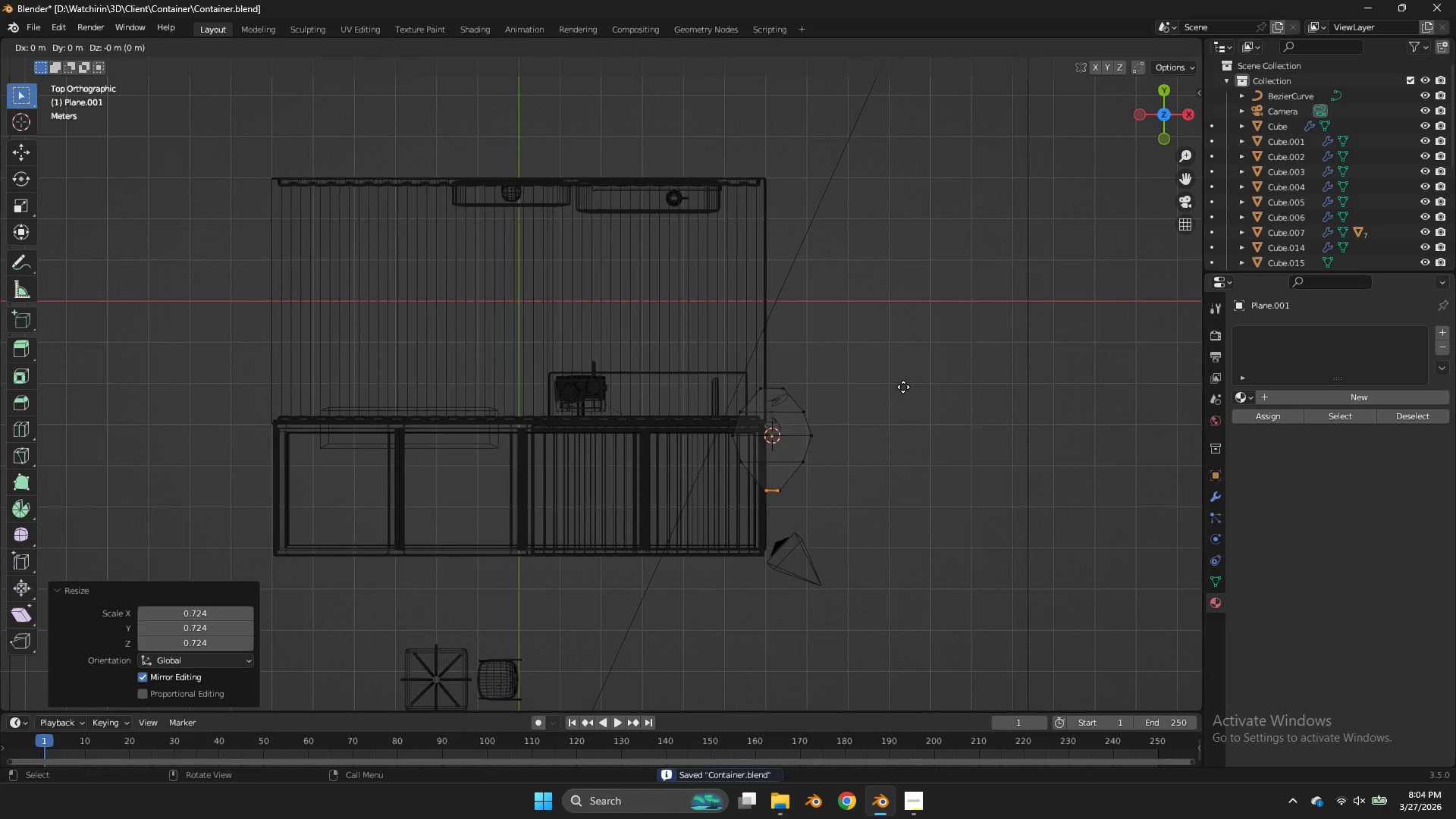 
type(ezy)
 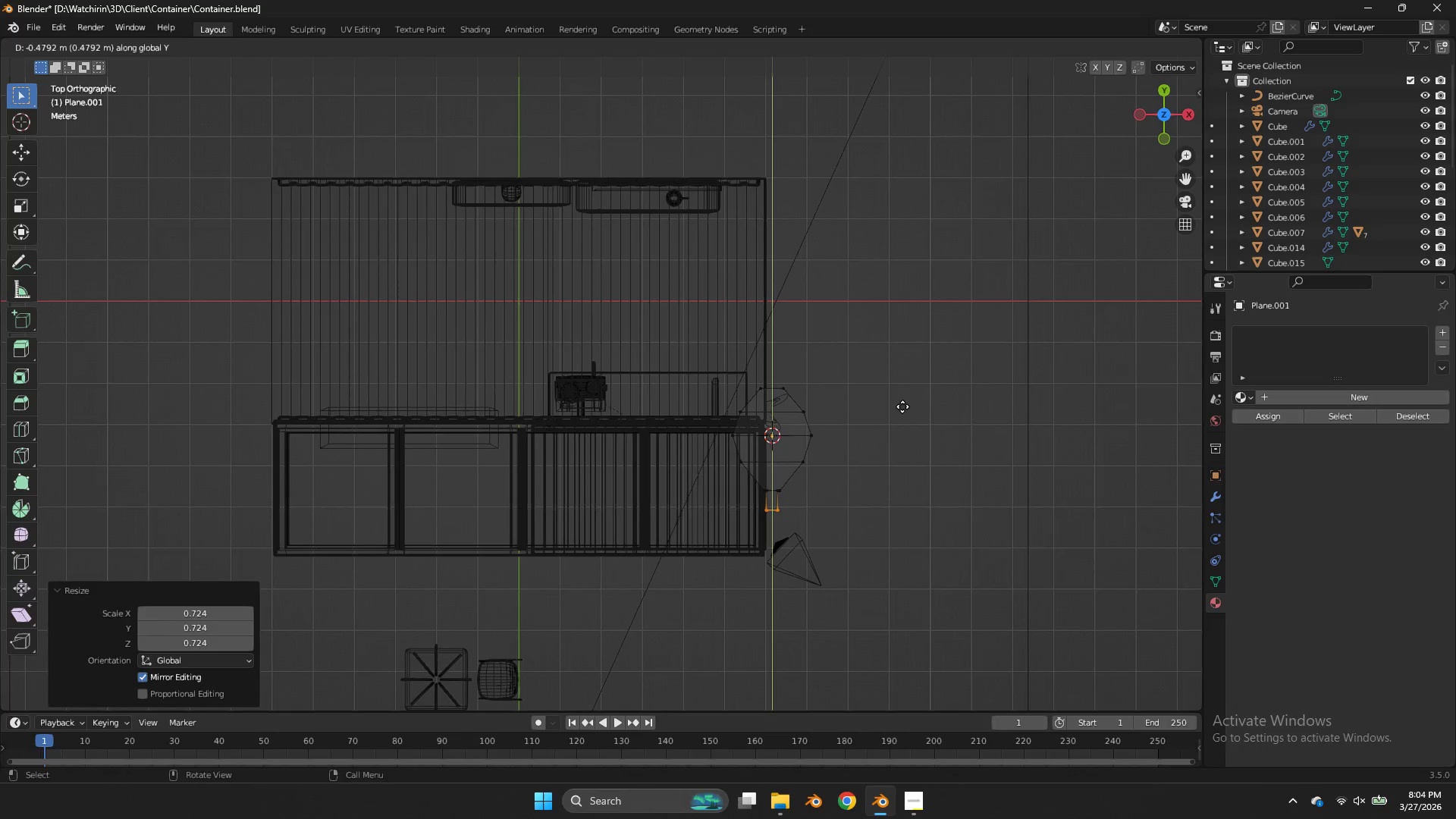 
left_click([902, 406])
 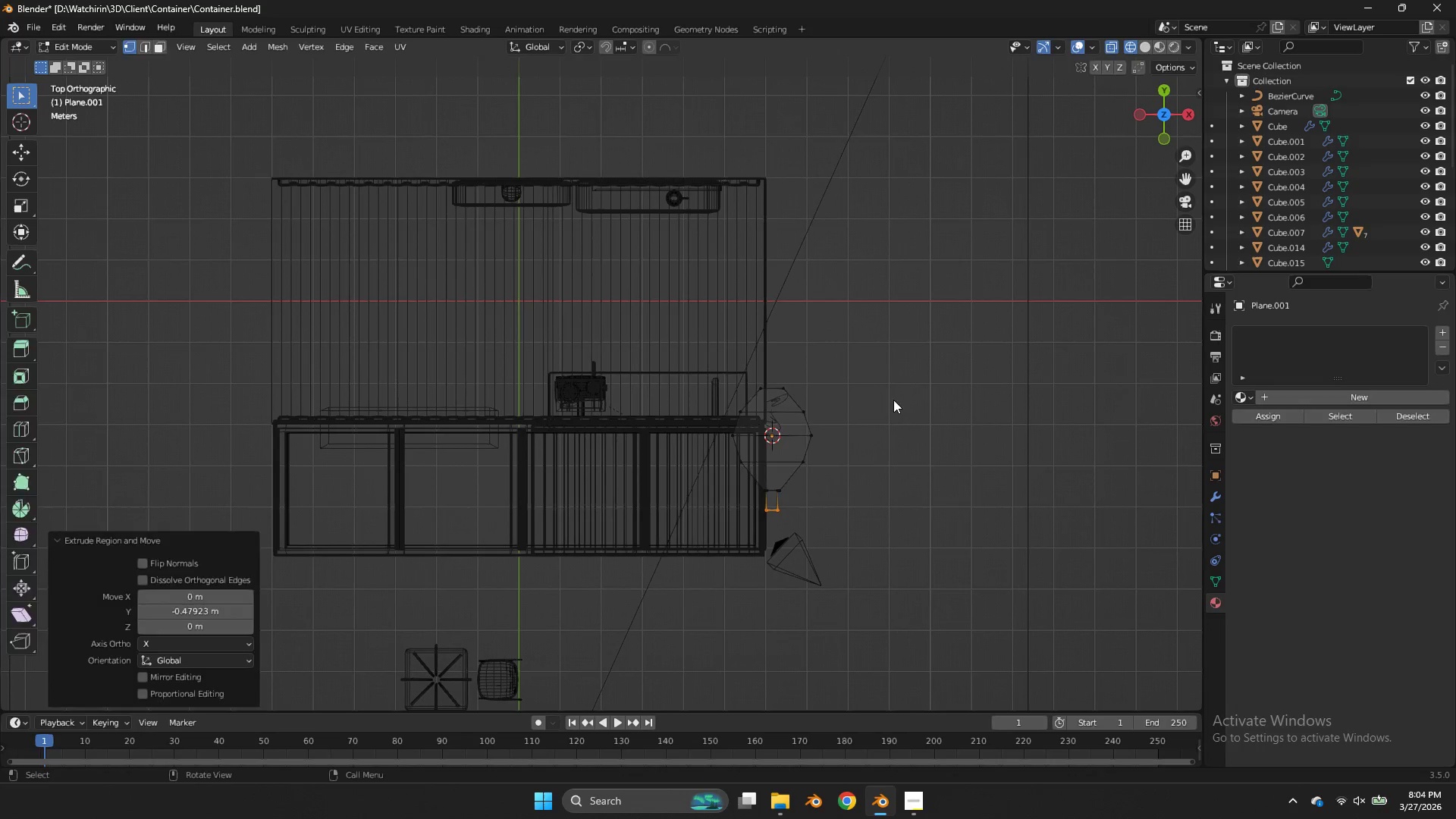 
key(Tab)
 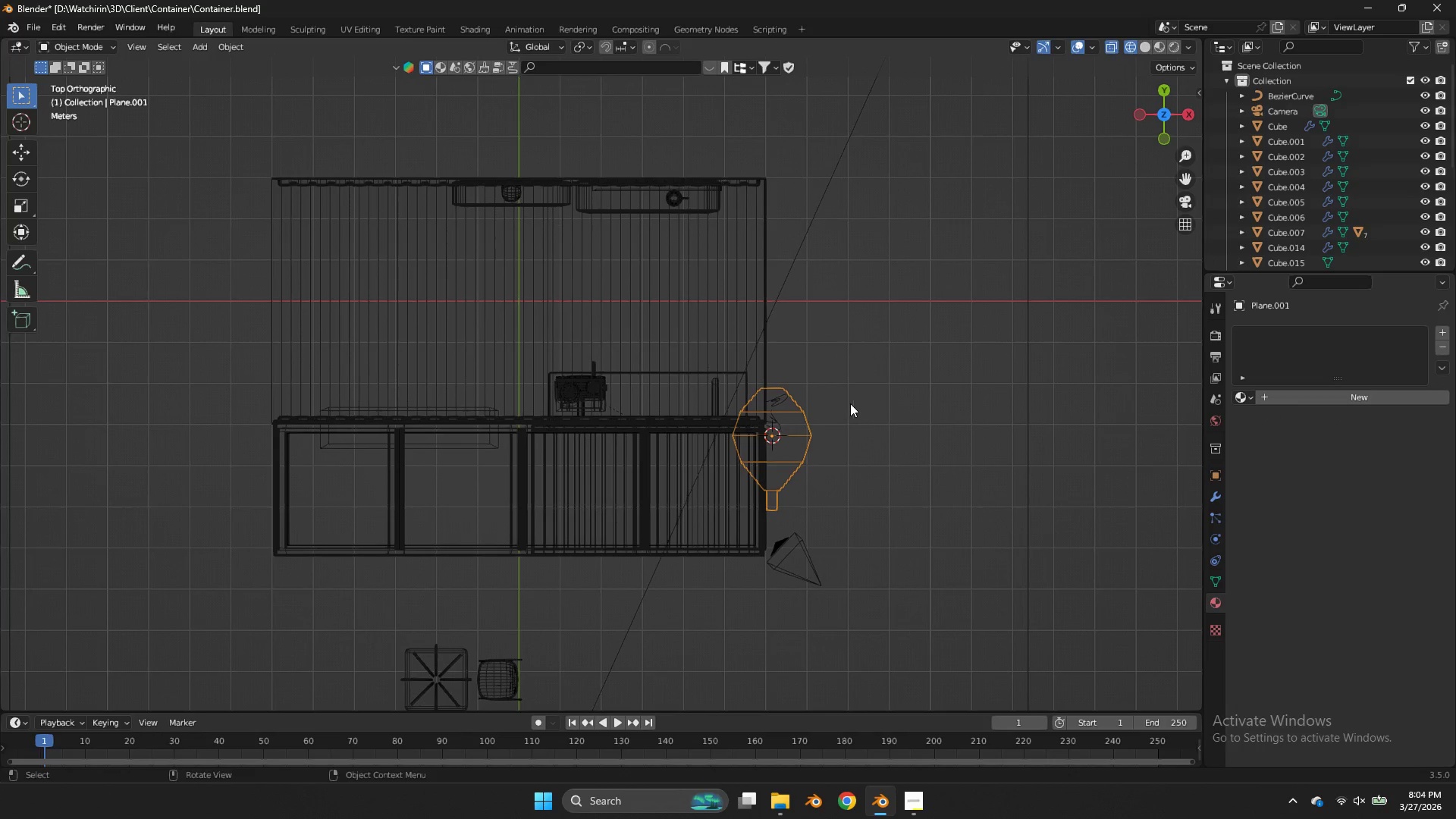 
key(Tab)
 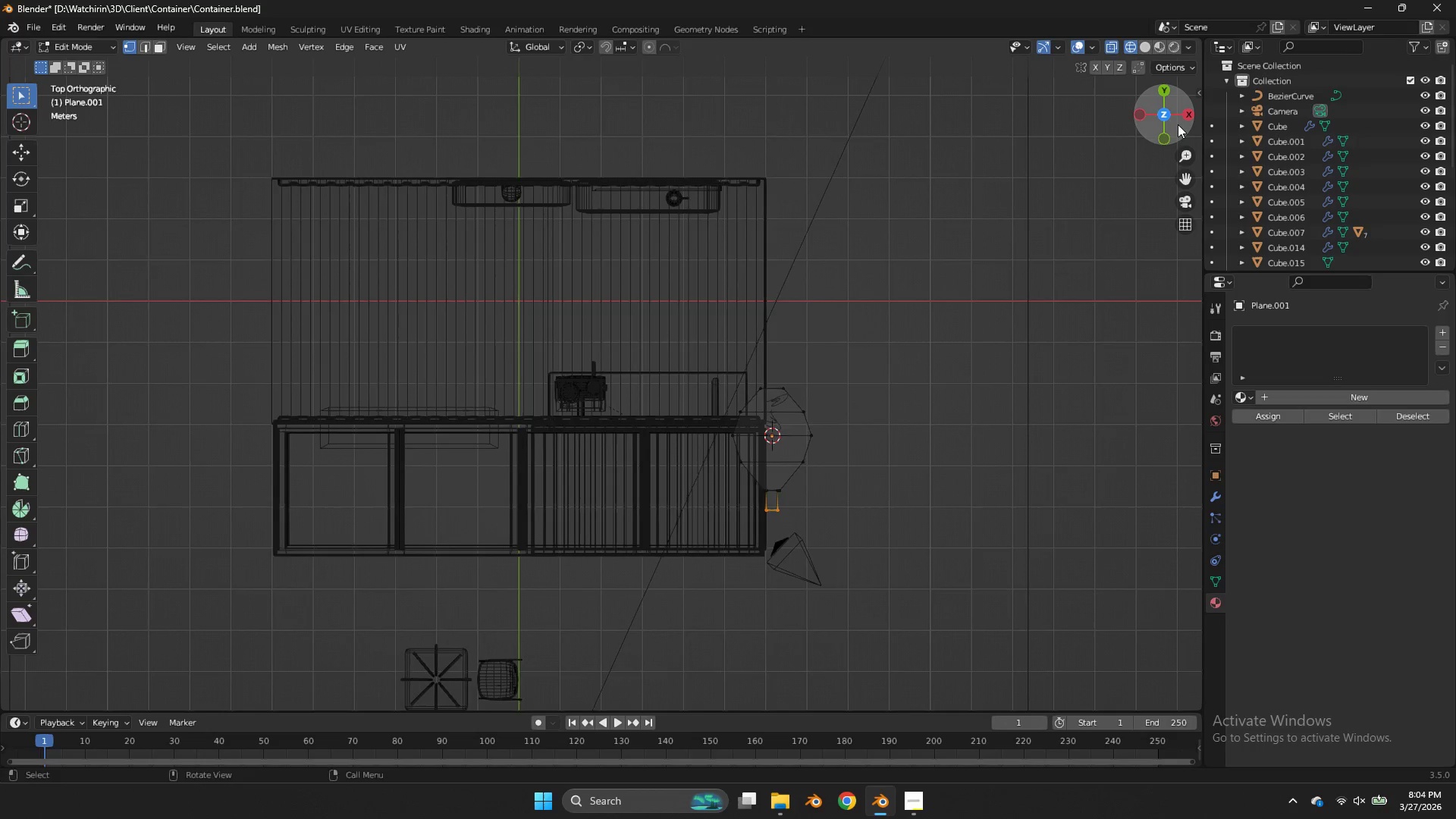 
left_click_drag(start_coordinate=[1170, 121], to_coordinate=[1058, 658])
 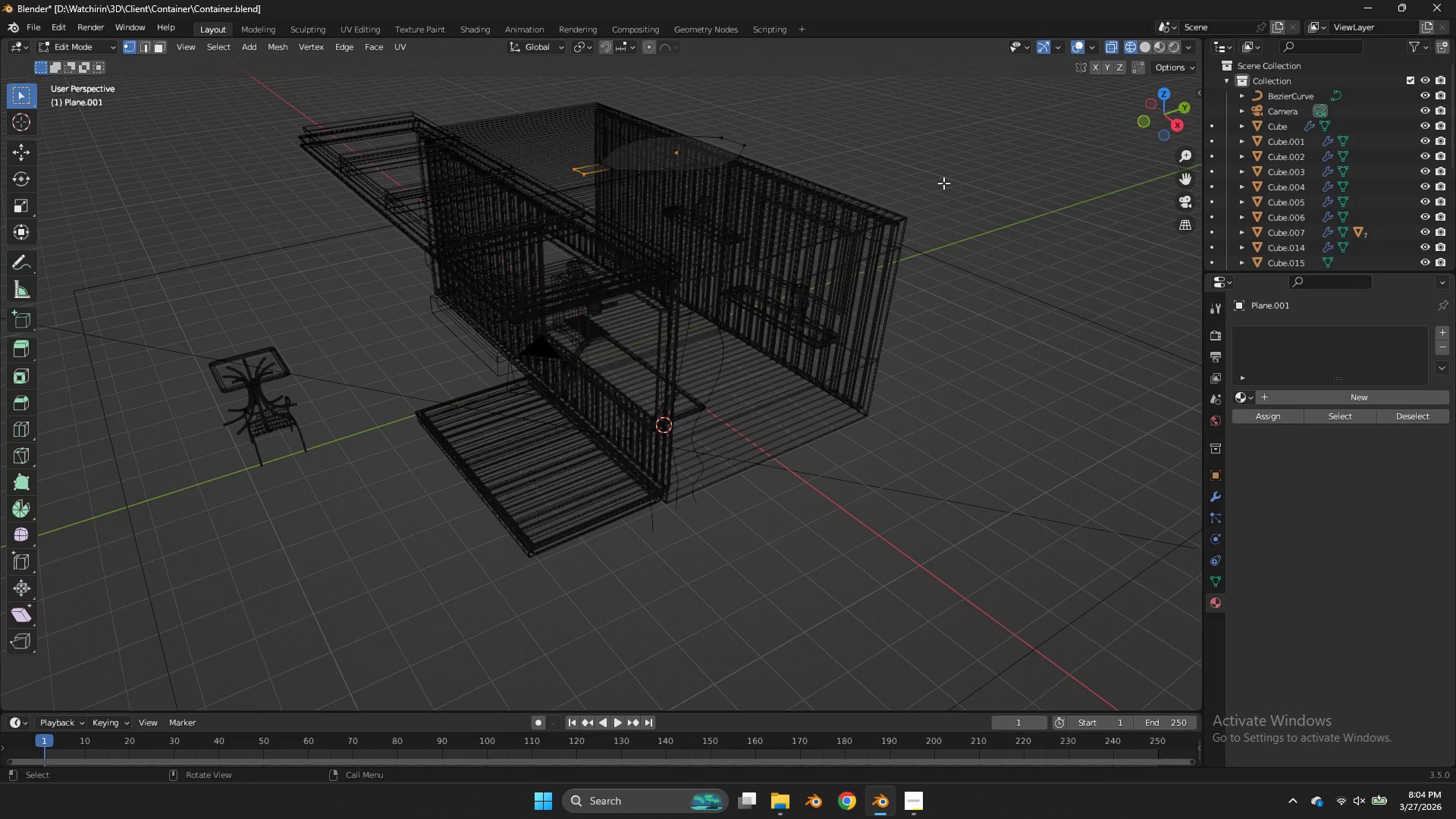 
key(Z)
 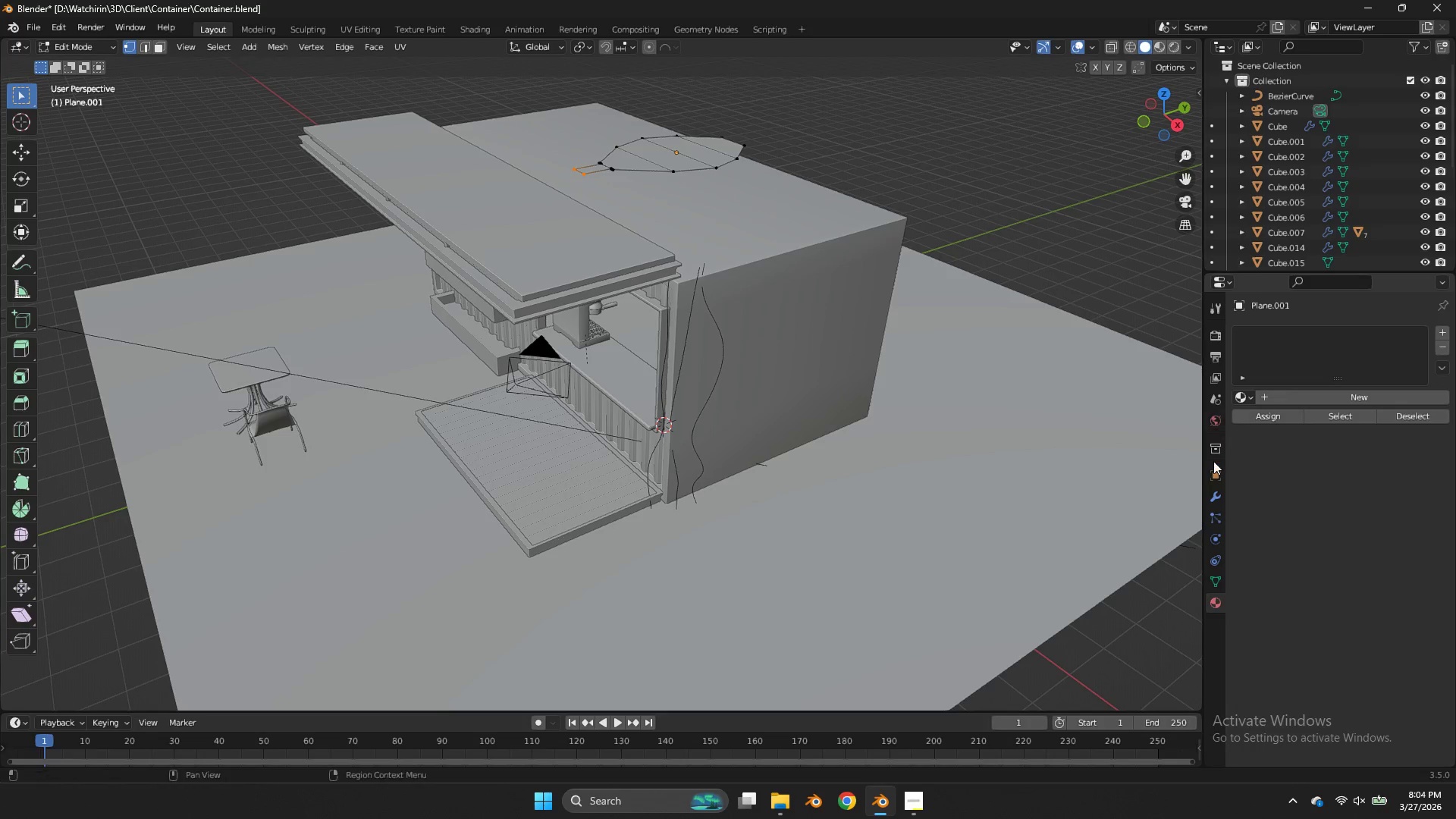 
left_click([1210, 495])
 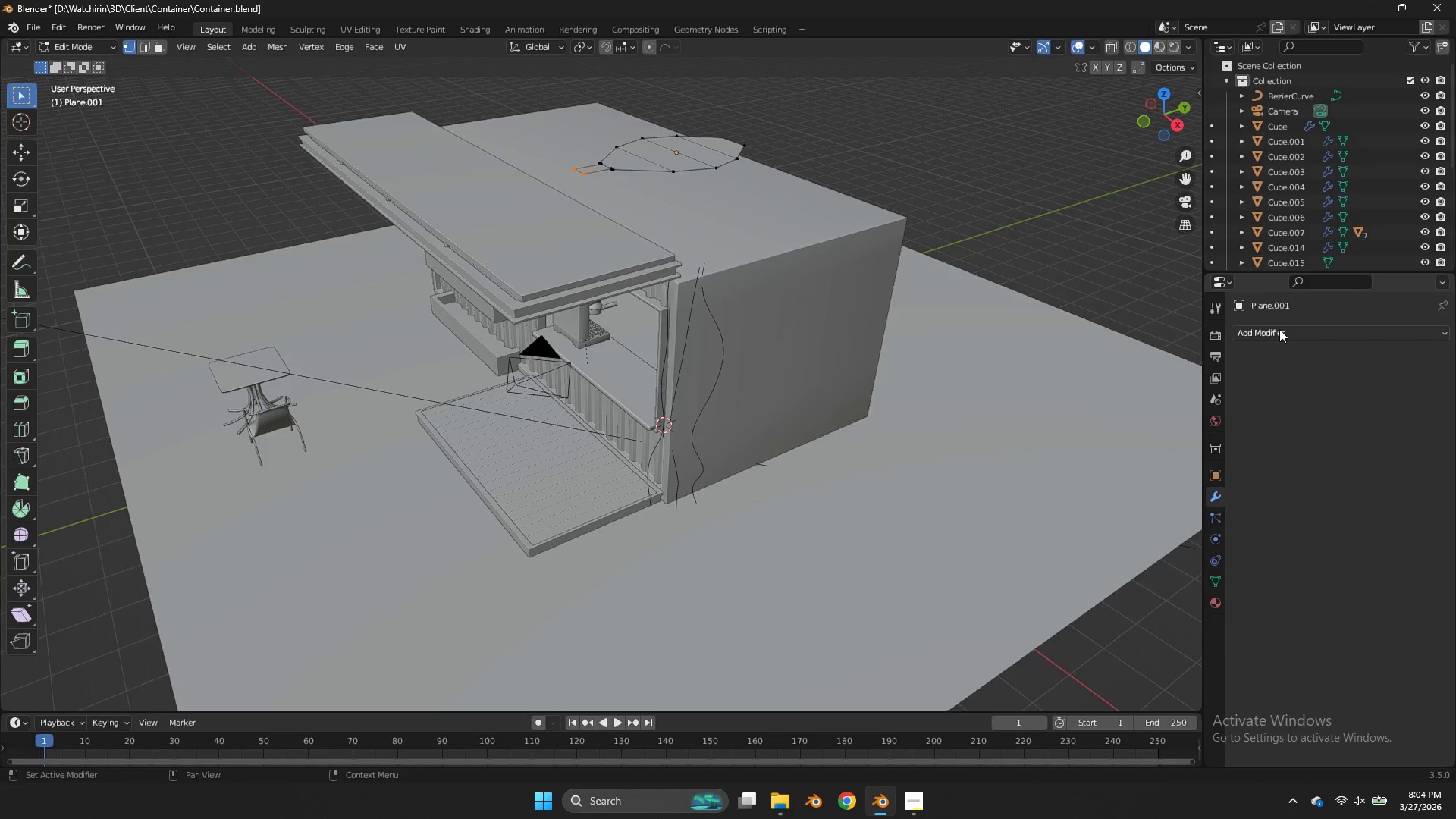 
left_click([1279, 332])
 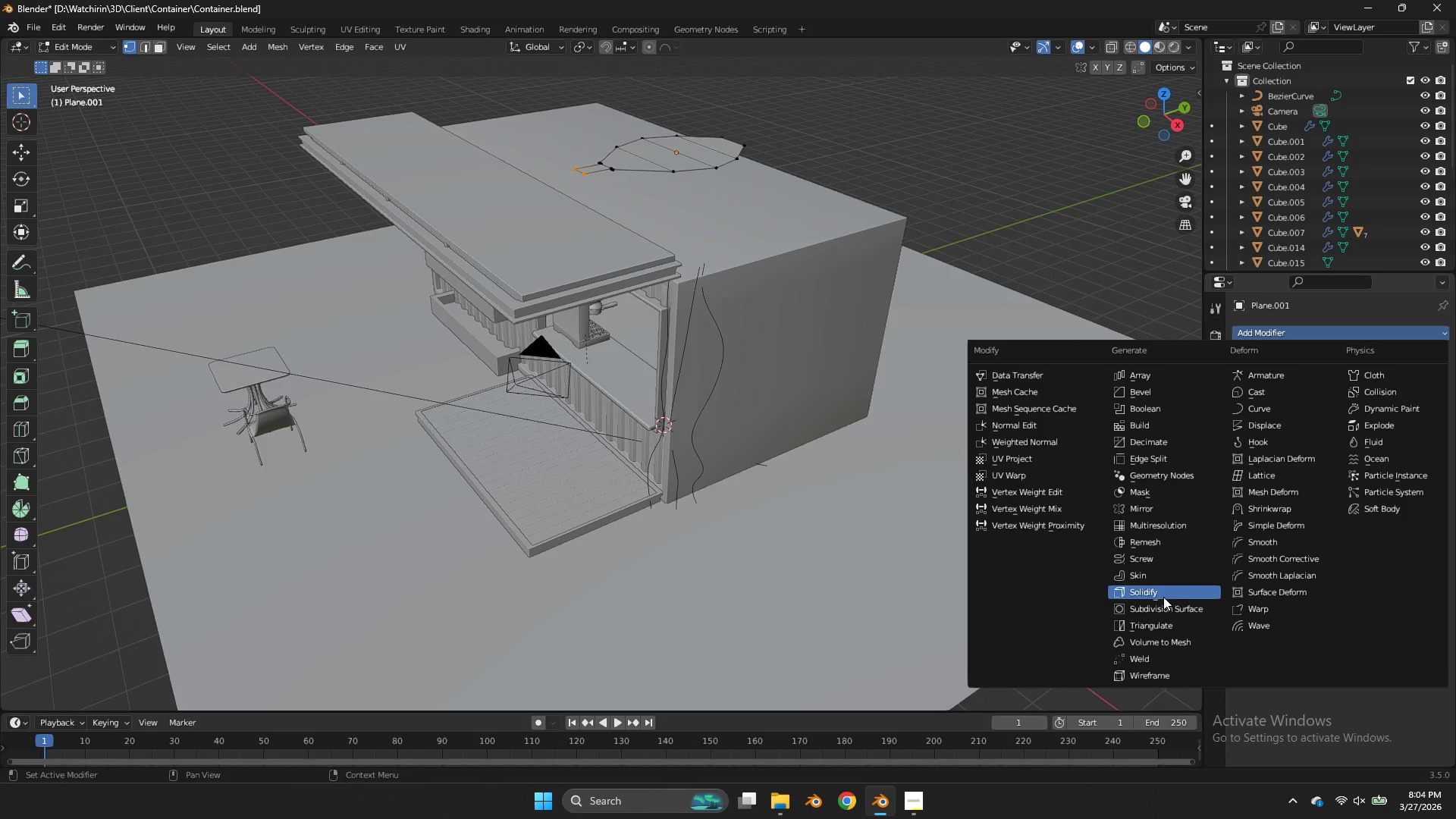 
left_click([1161, 595])
 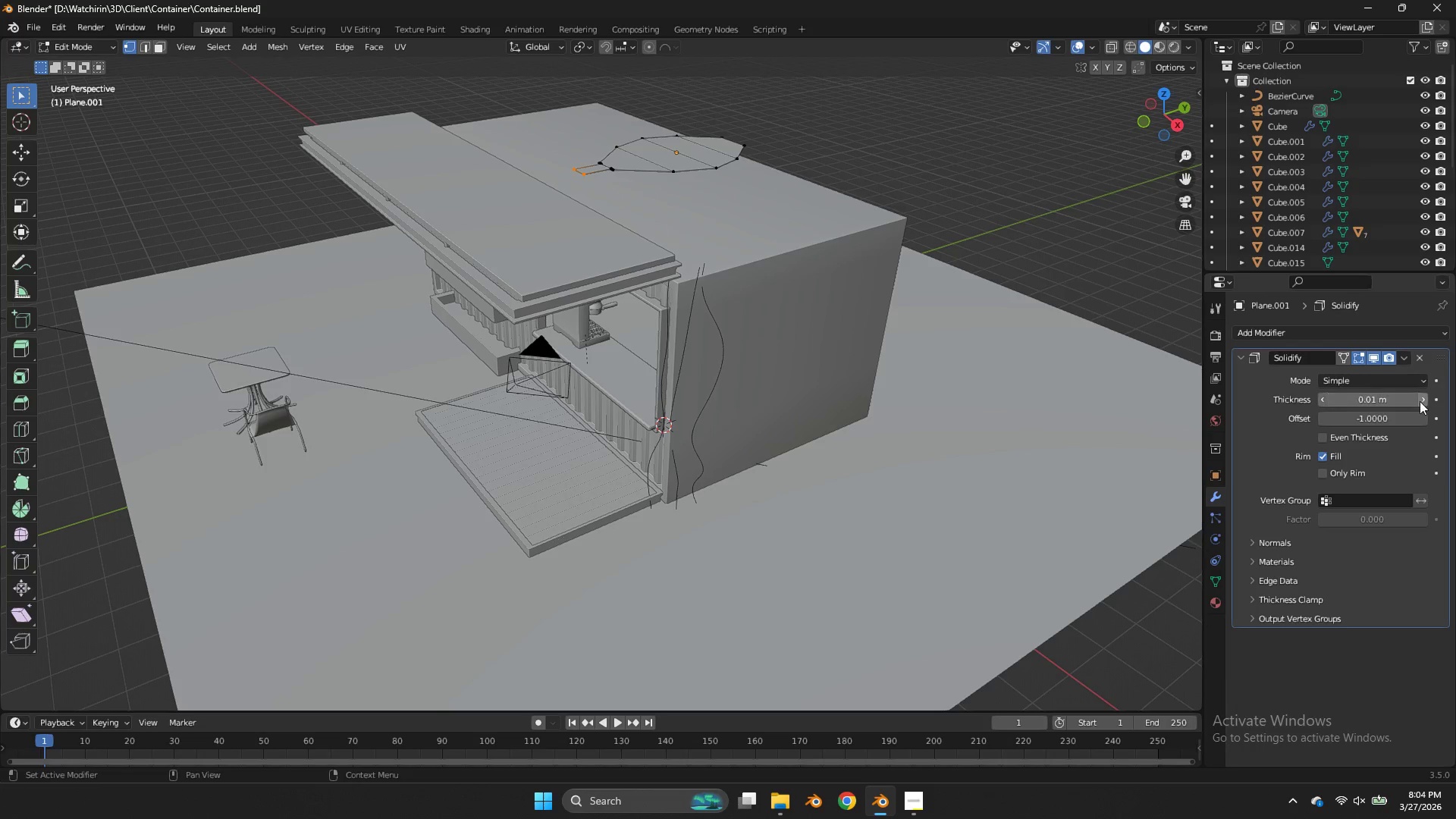 
double_click([1420, 401])
 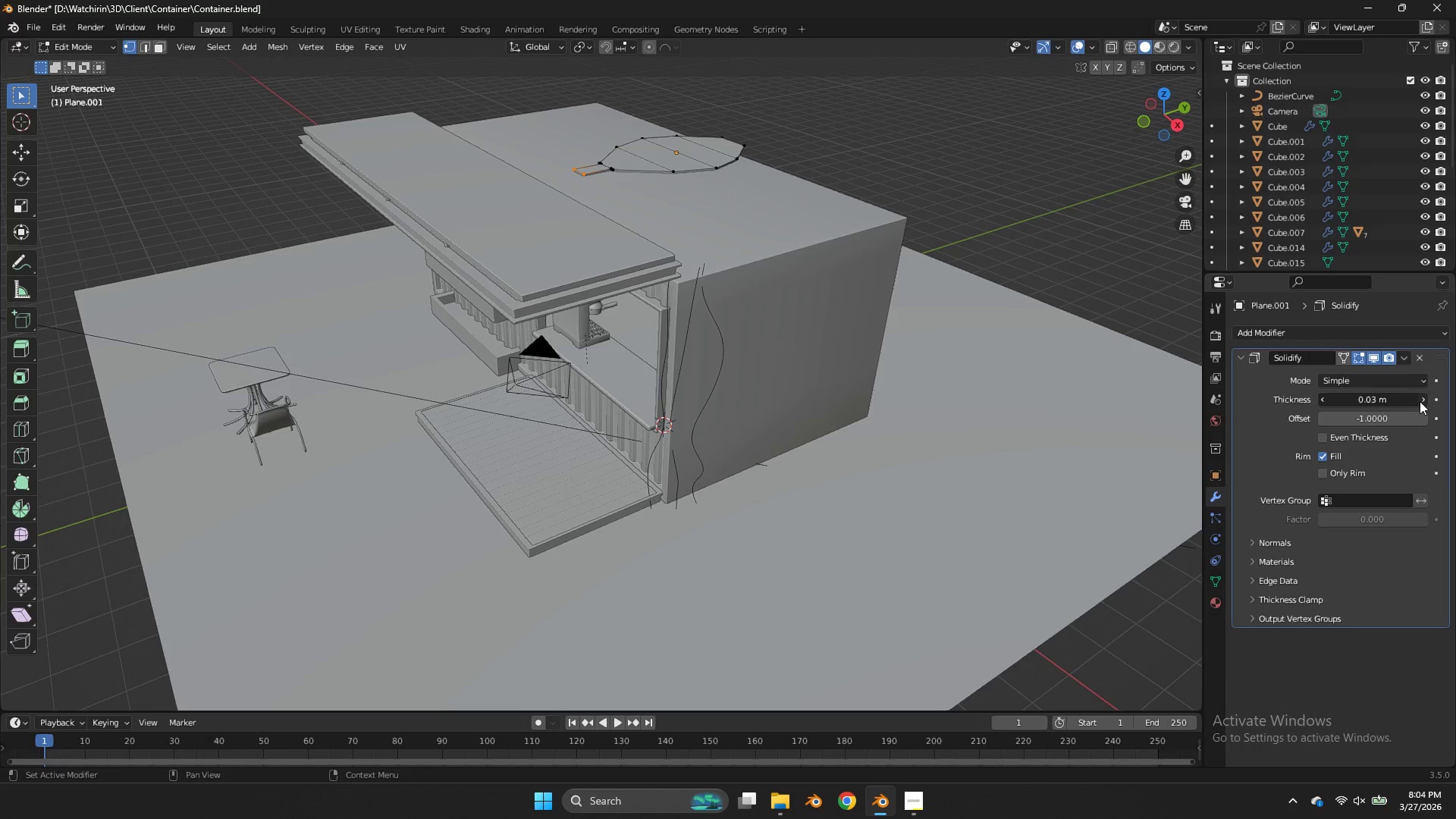 
triple_click([1420, 401])
 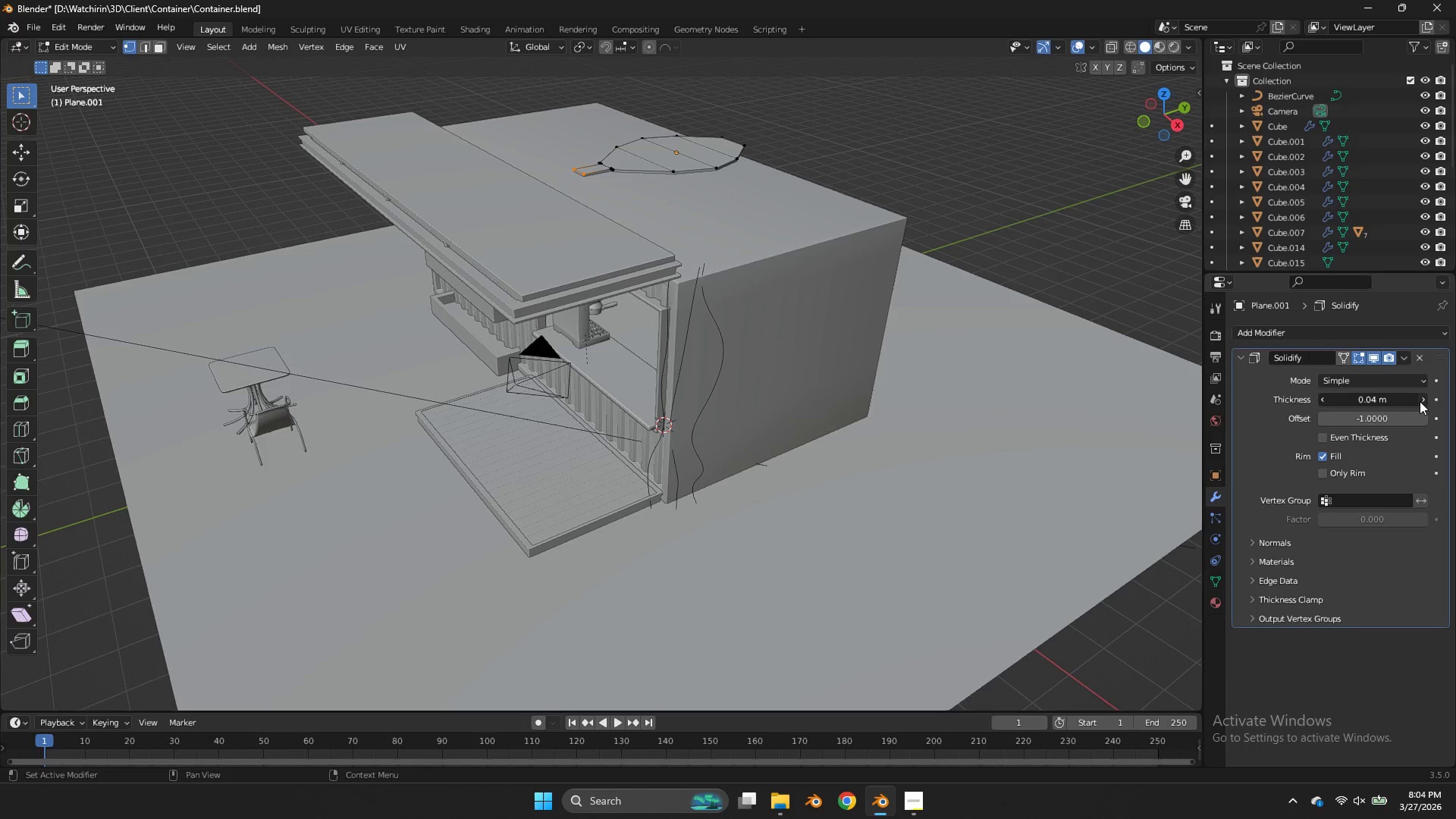 
triple_click([1420, 401])
 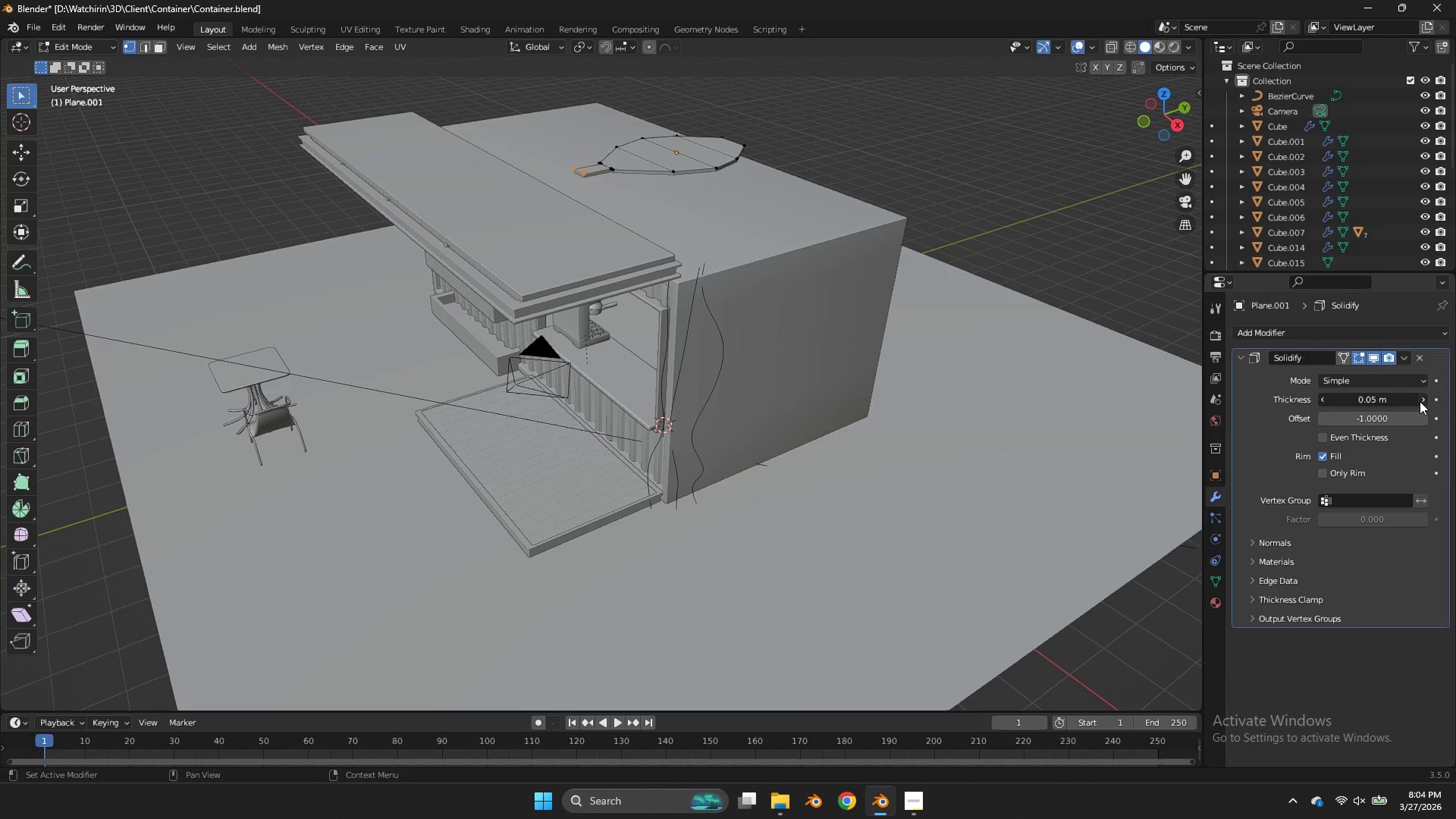 
triple_click([1420, 401])
 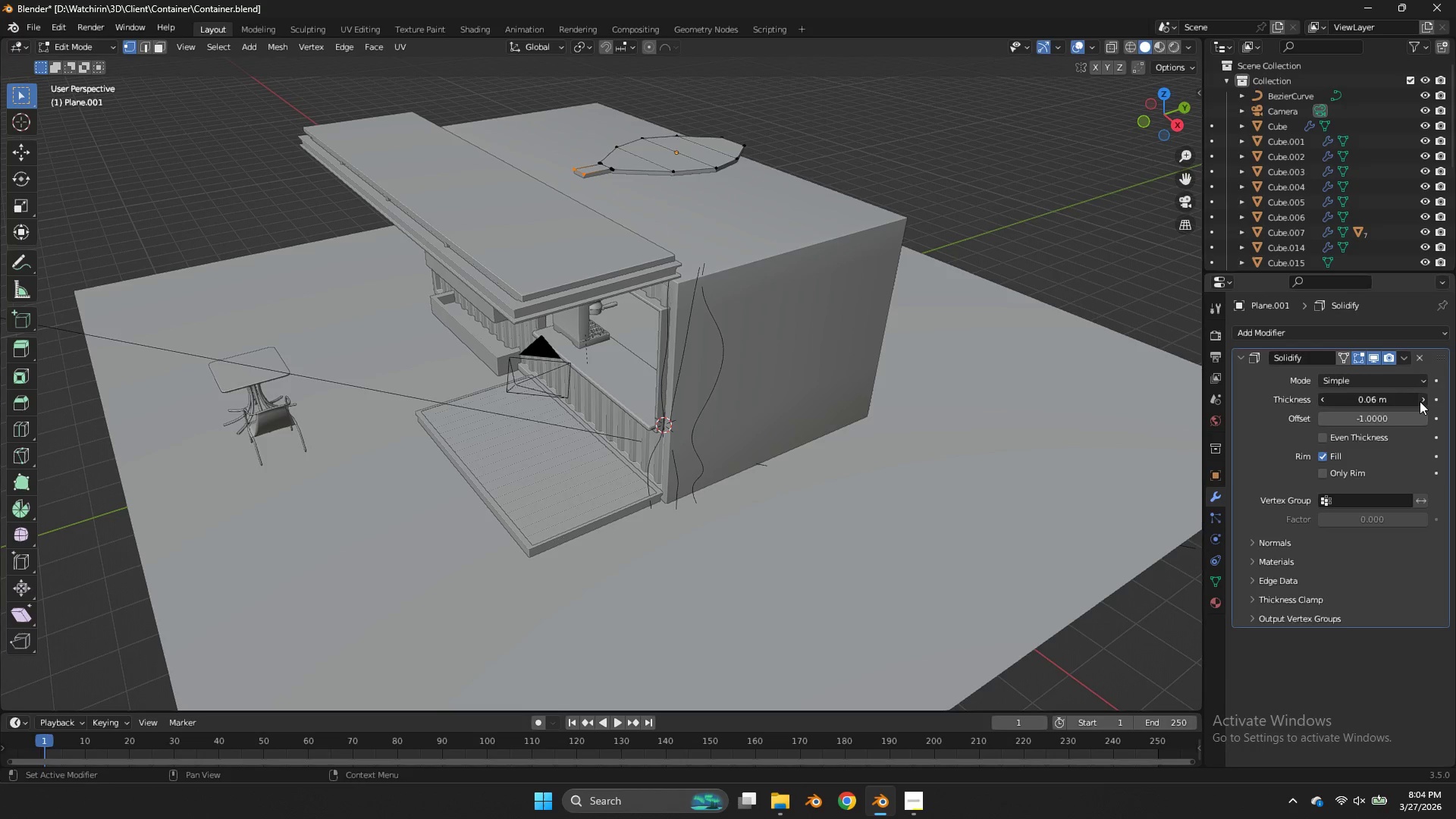 
triple_click([1420, 401])
 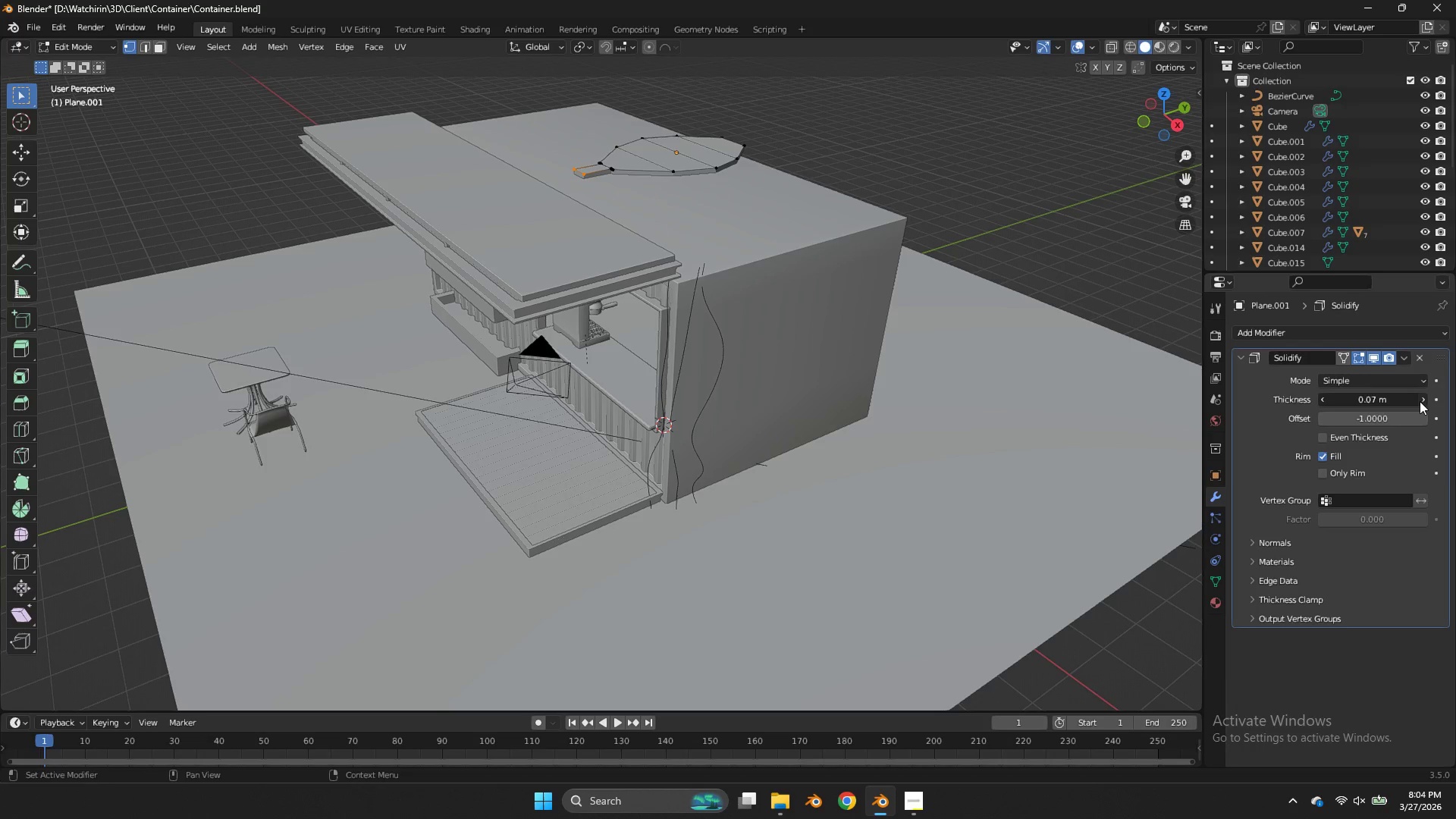 
triple_click([1420, 401])
 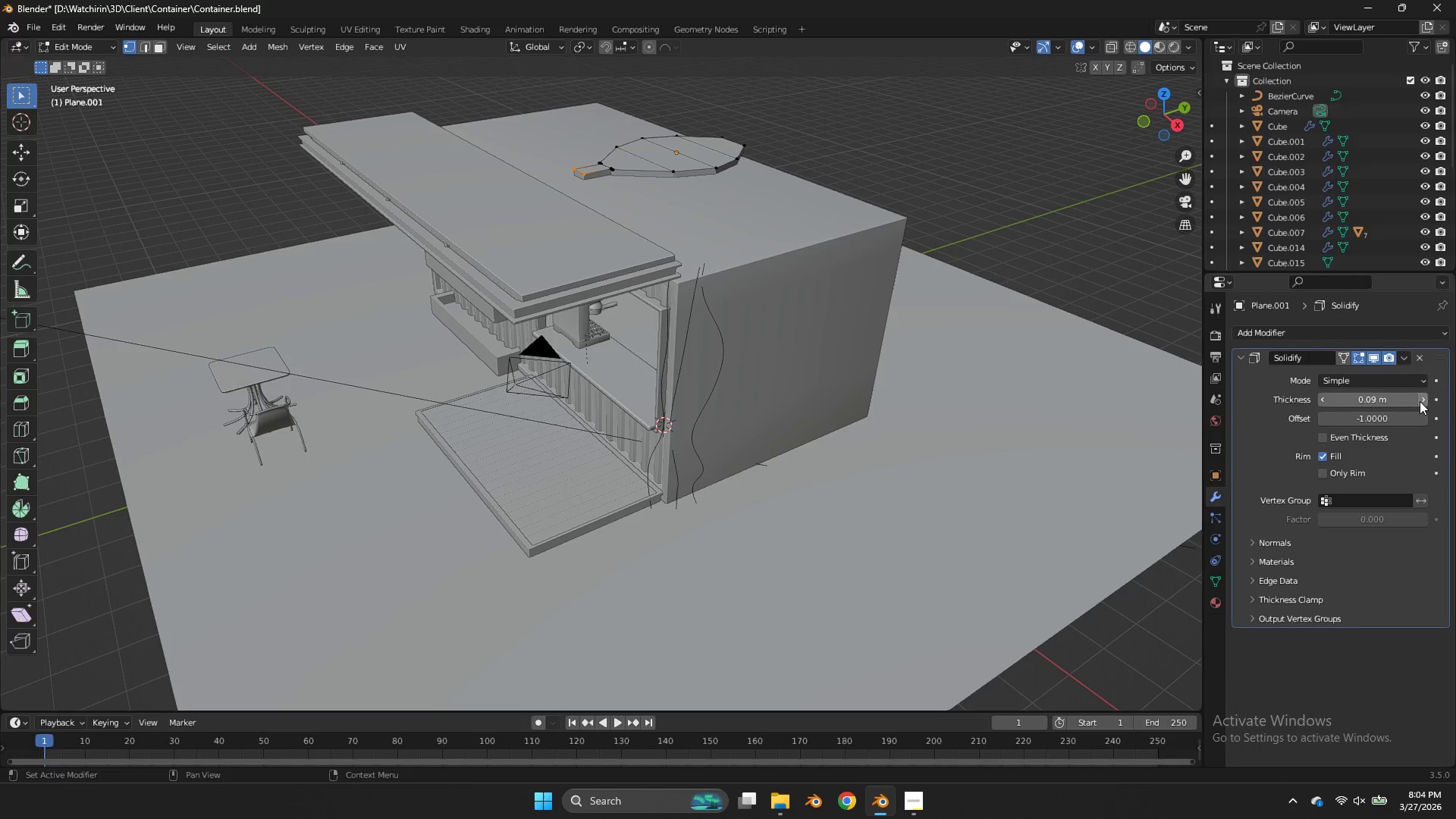 
triple_click([1420, 401])
 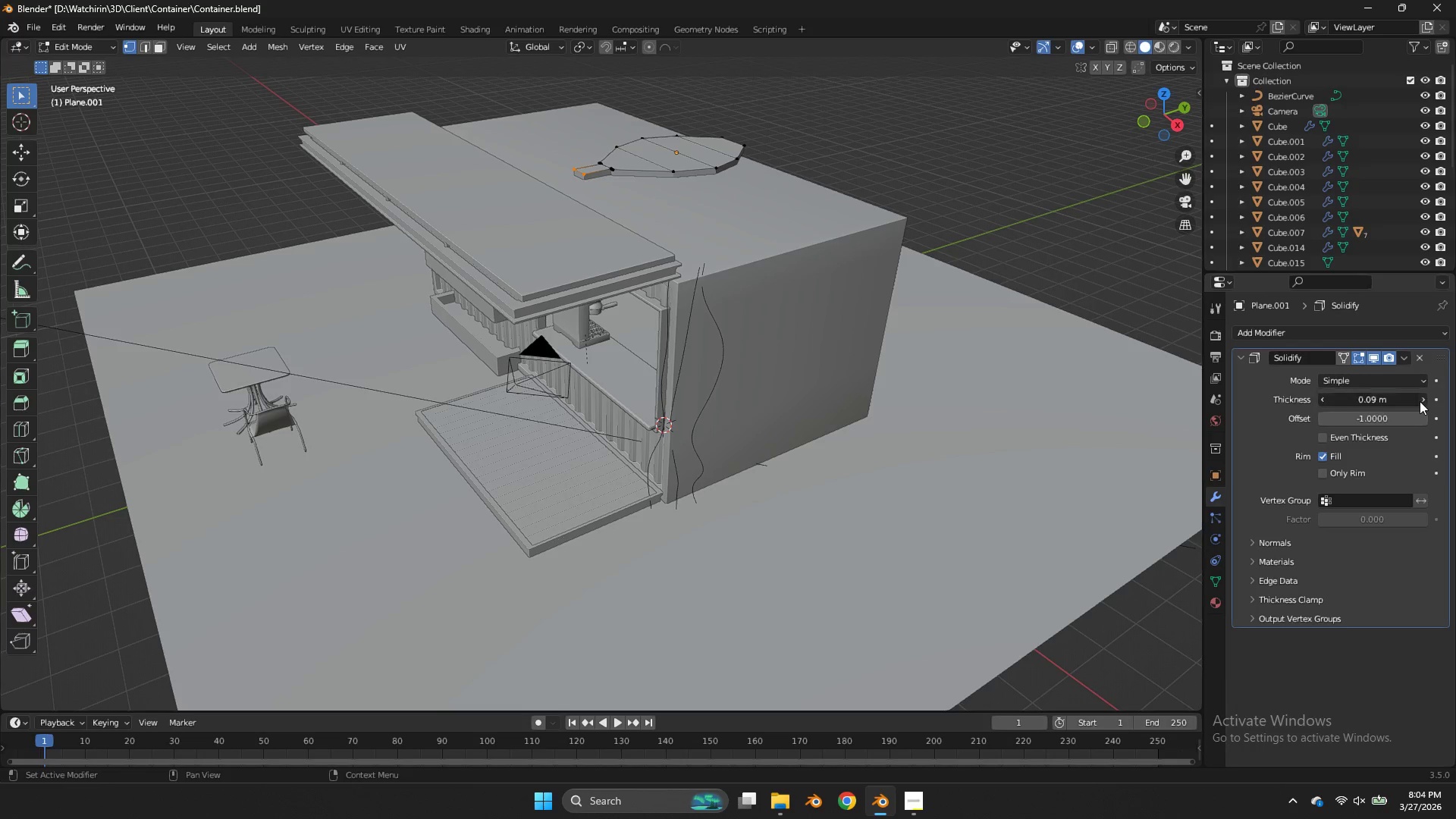 
triple_click([1420, 401])
 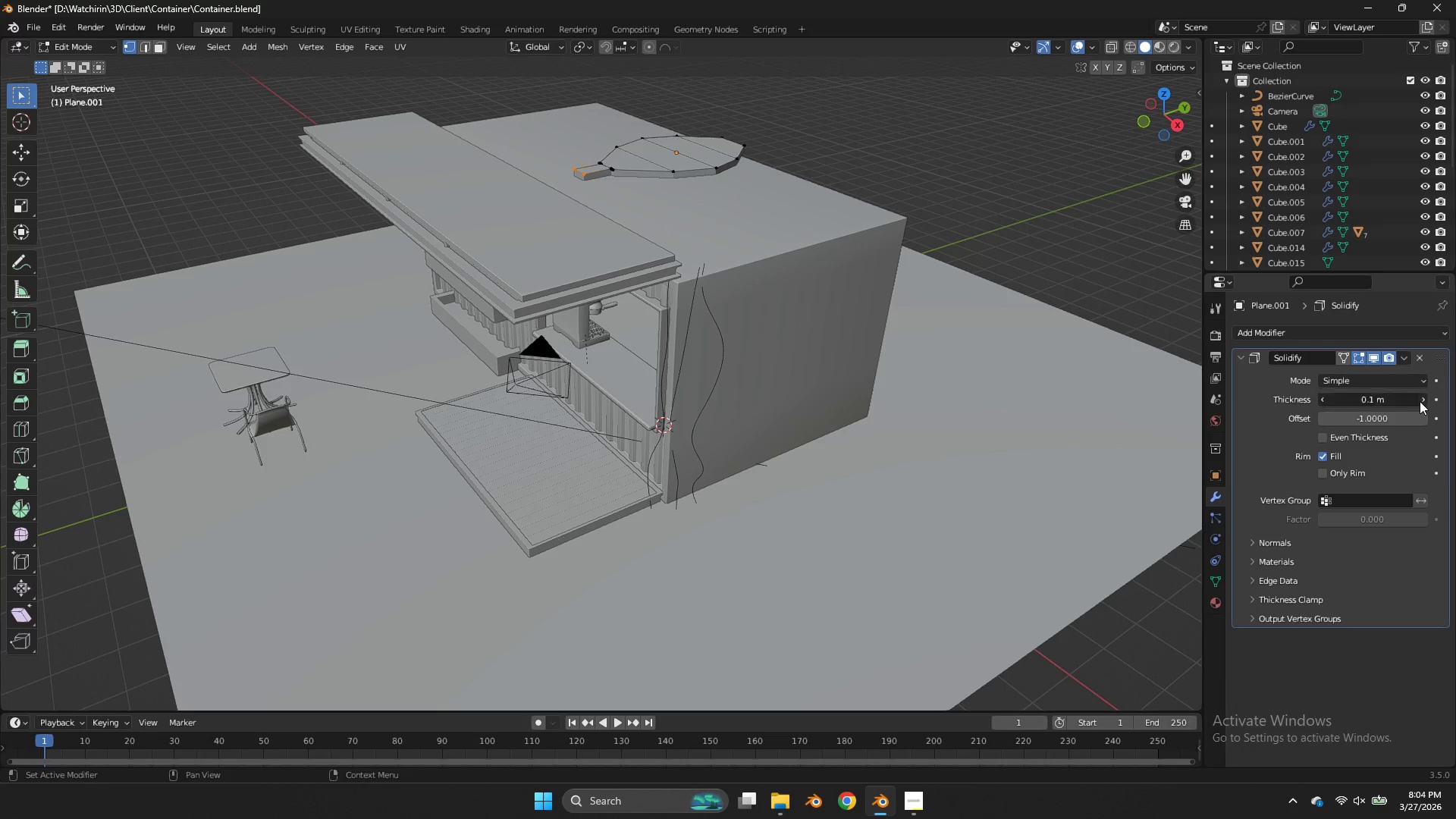 
triple_click([1420, 401])
 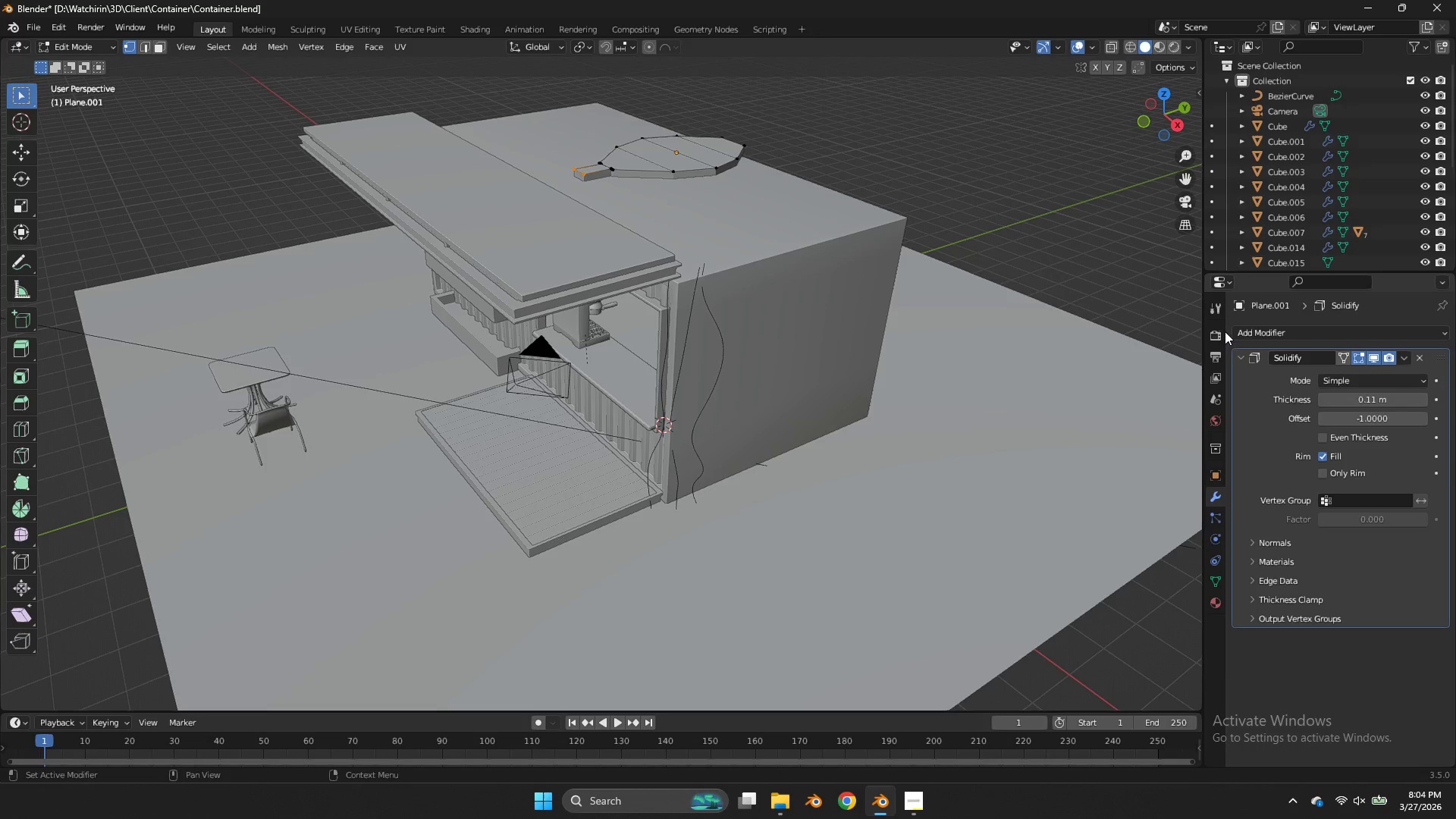 
key(Tab)
 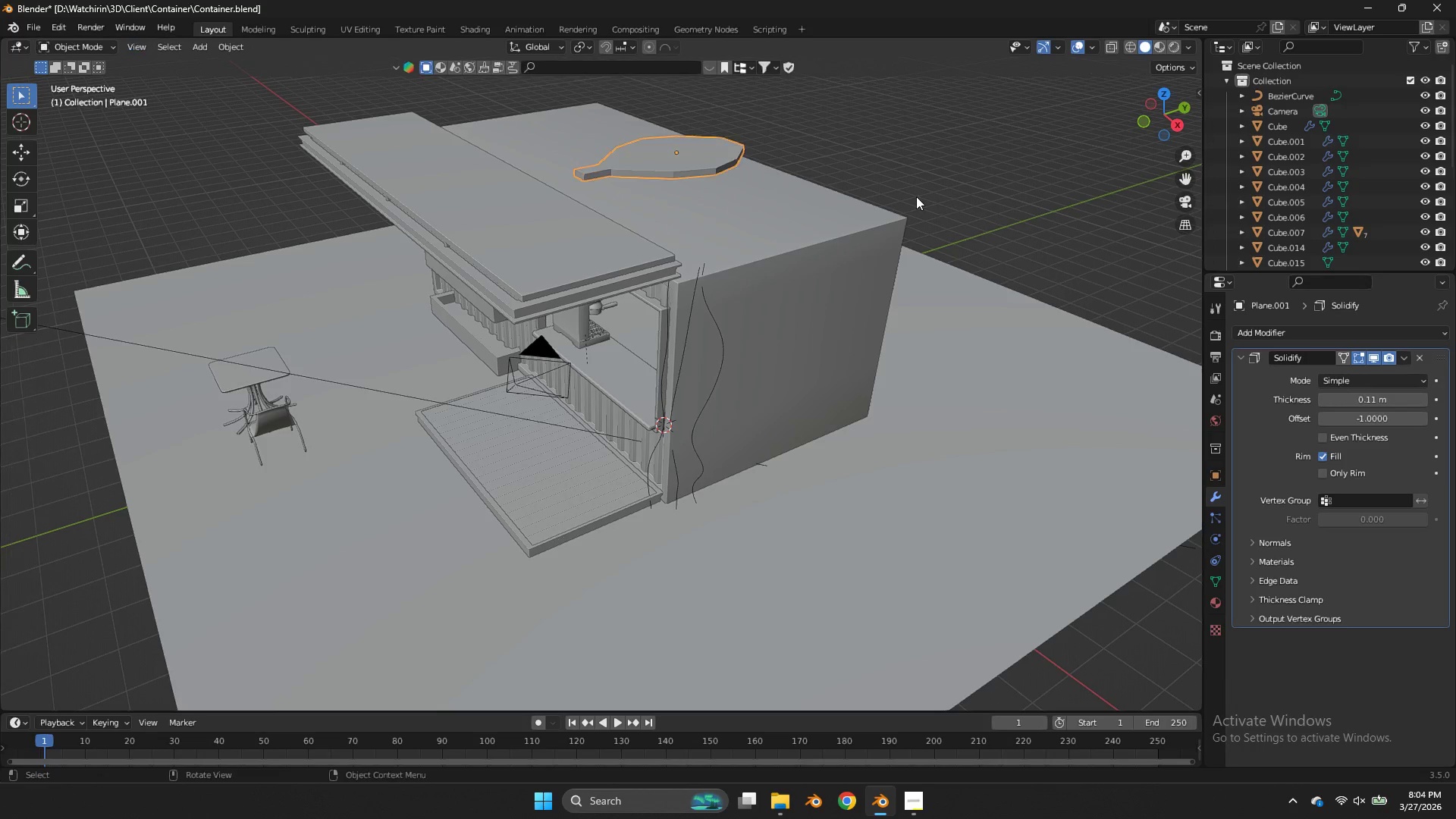 
key(Tab)
 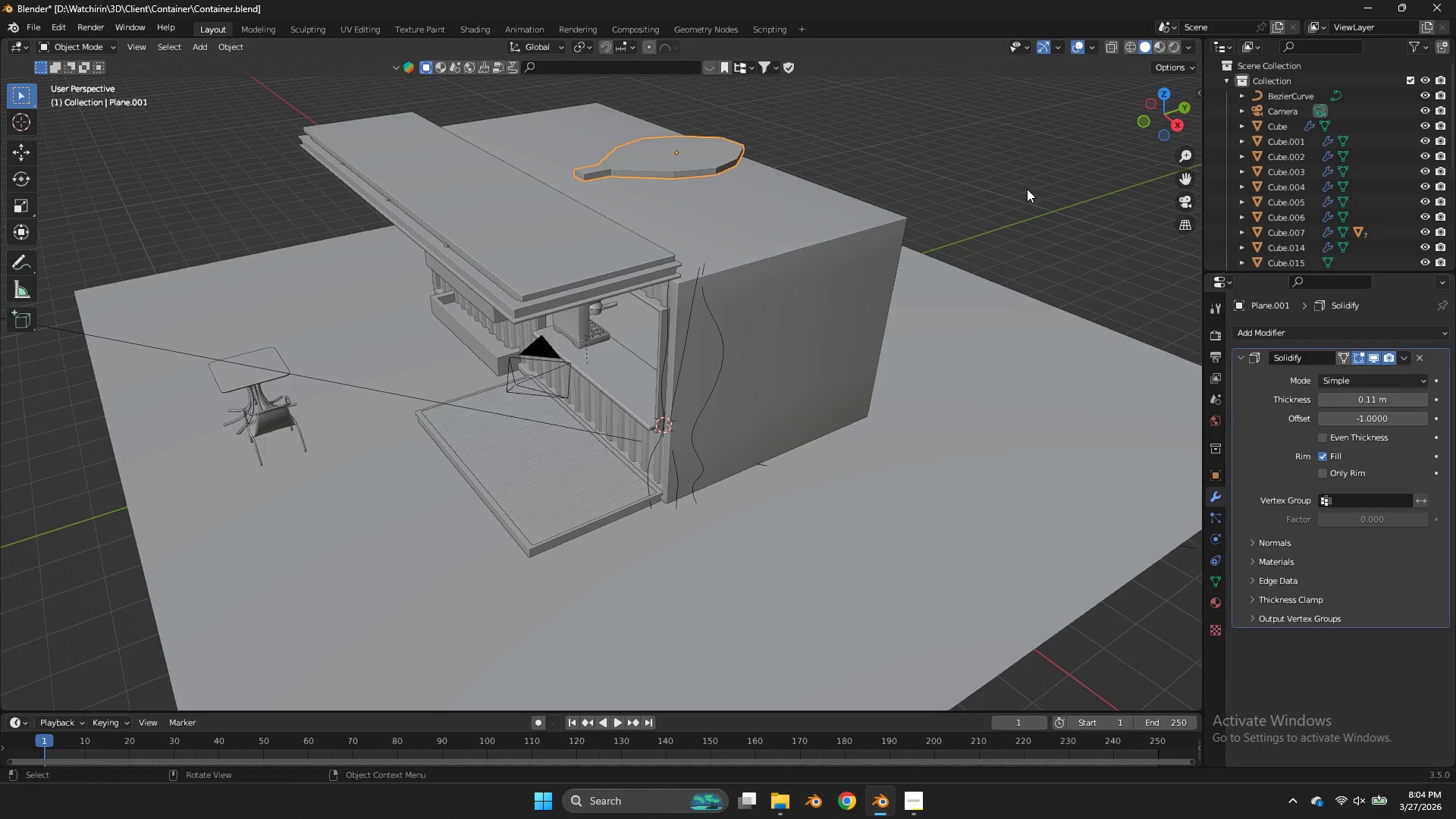 
key(Tab)
 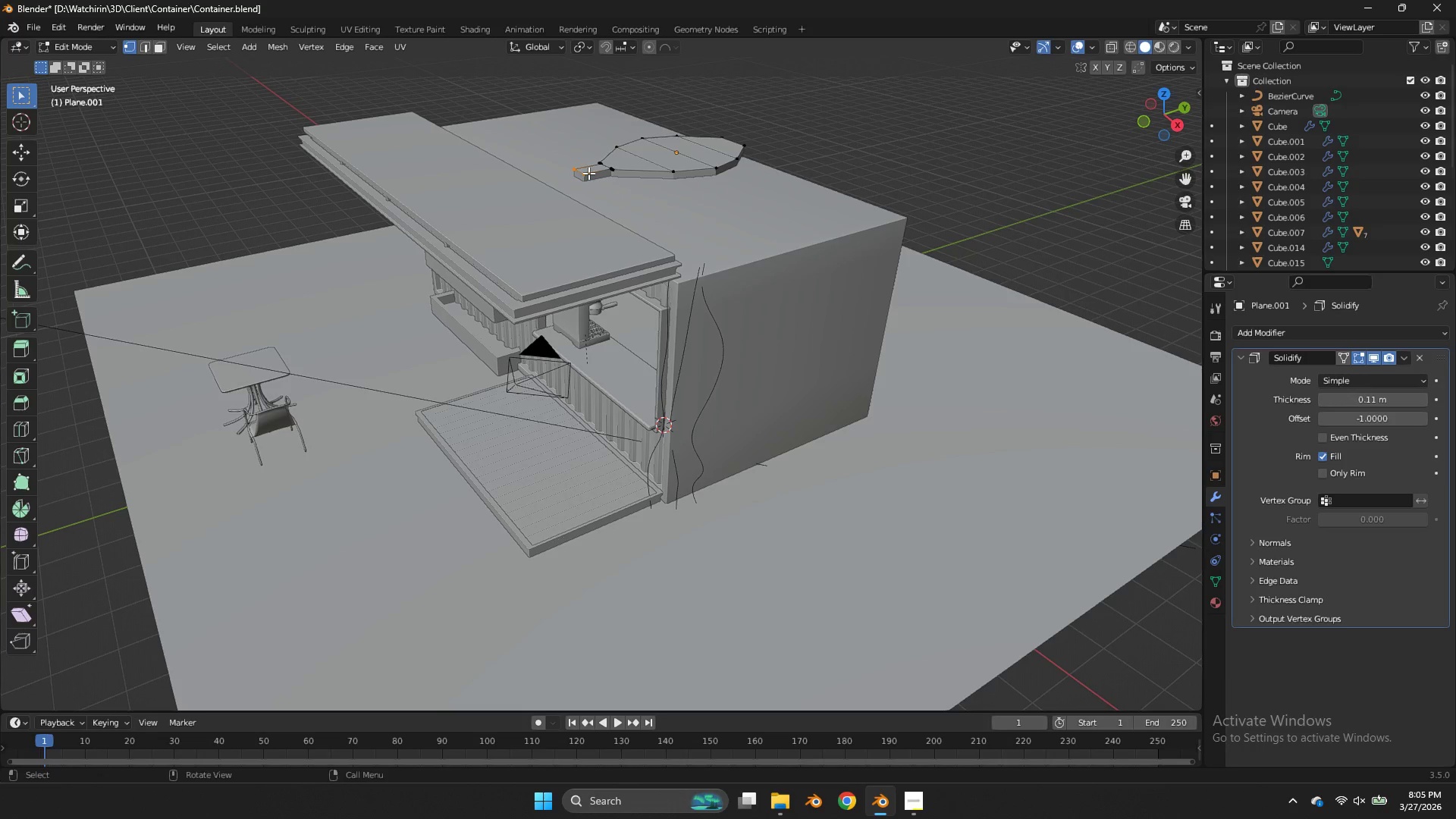 
left_click([586, 173])
 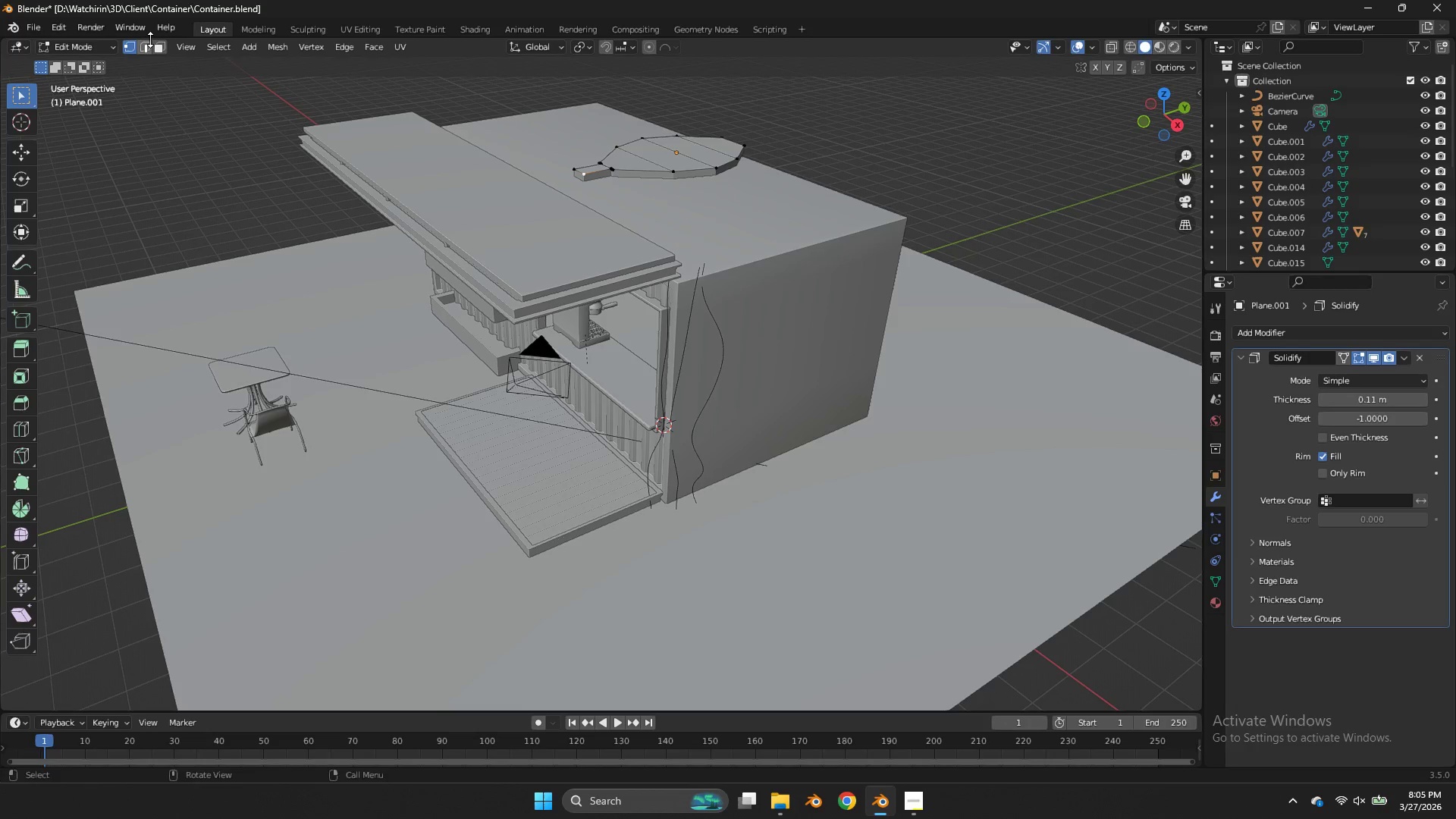 
double_click([154, 44])
 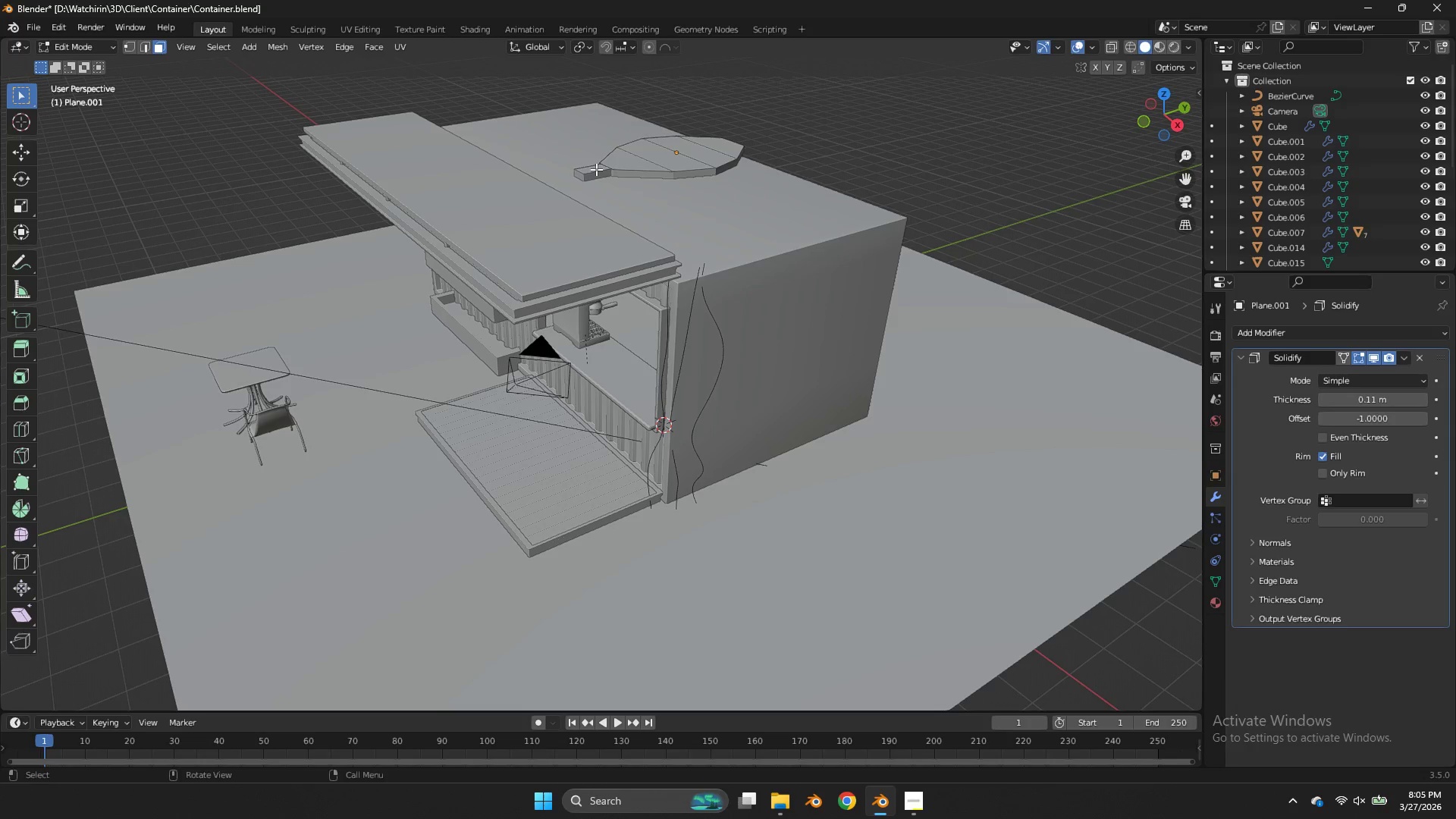 
left_click([595, 169])
 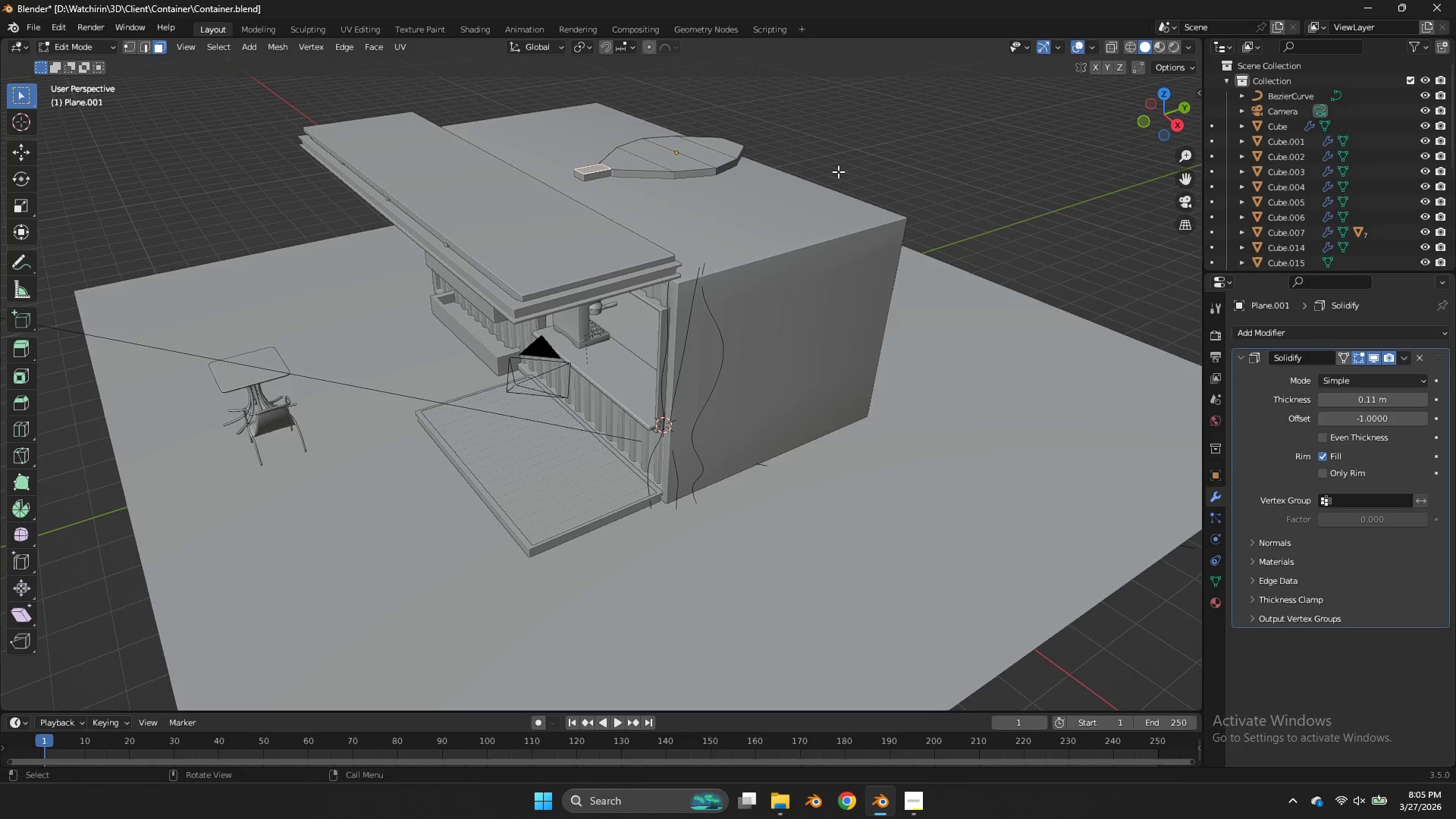 
type(gz)
 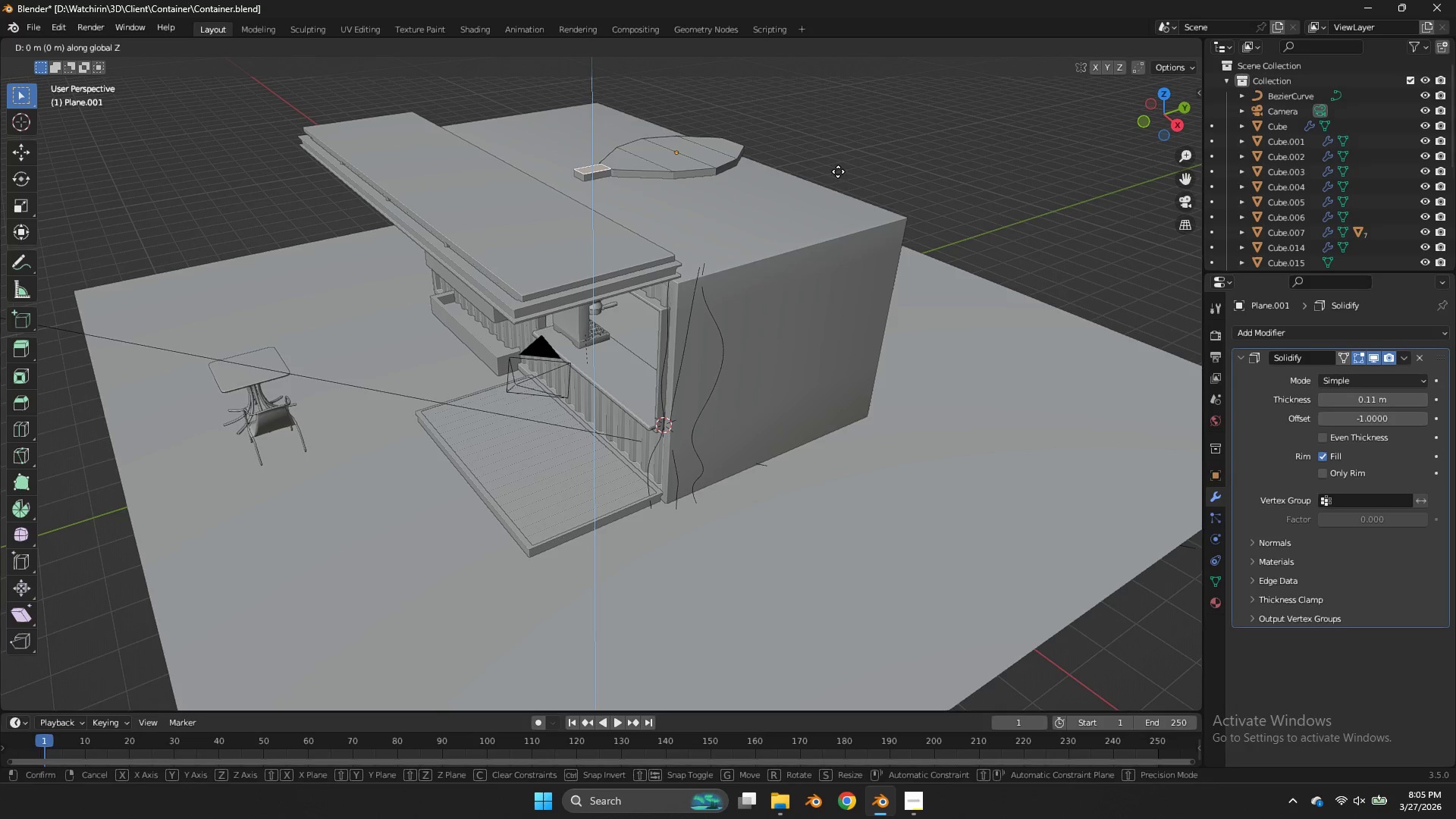 
hold_key(key=ShiftLeft, duration=1.28)
 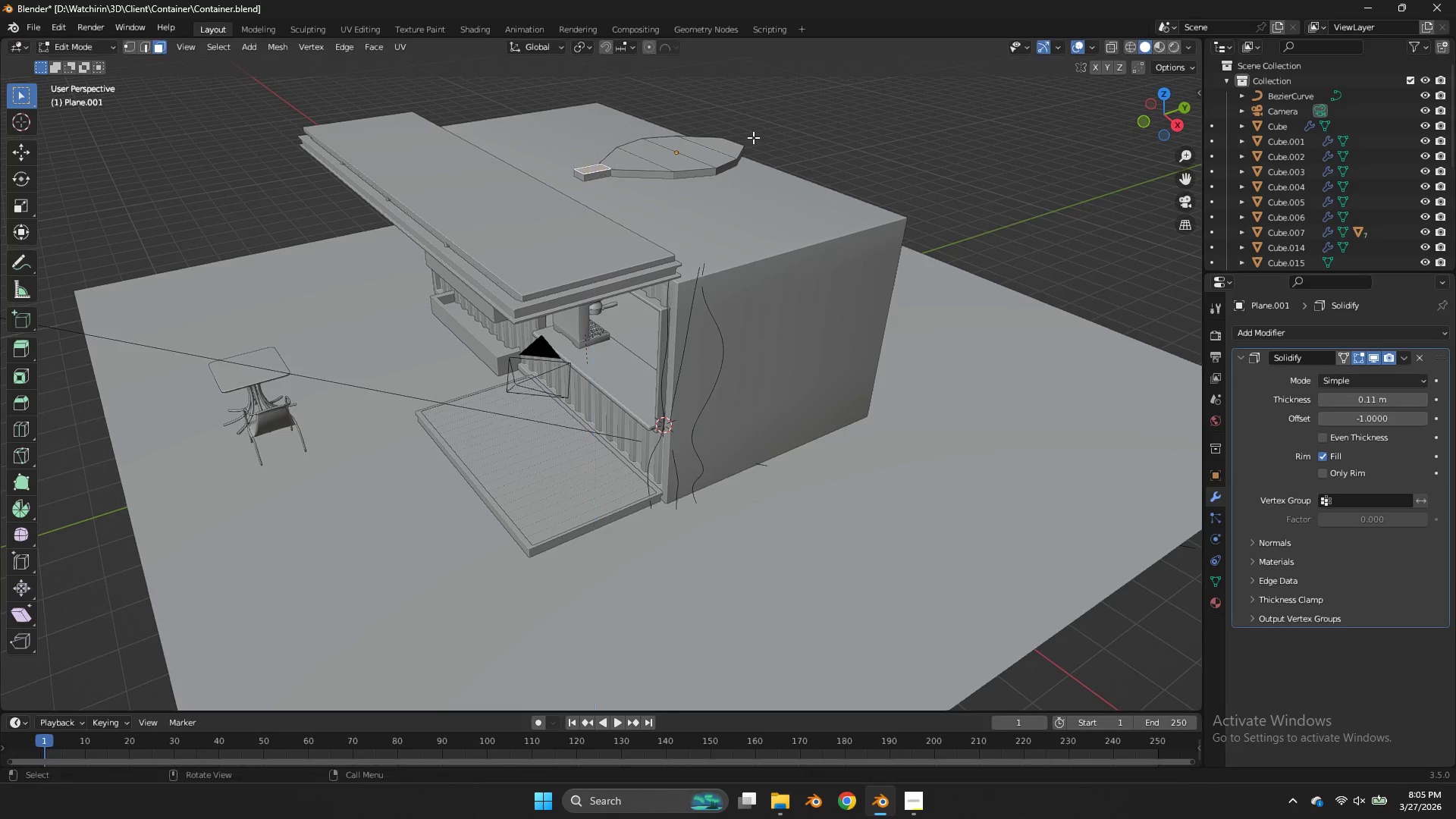 
right_click([753, 137])
 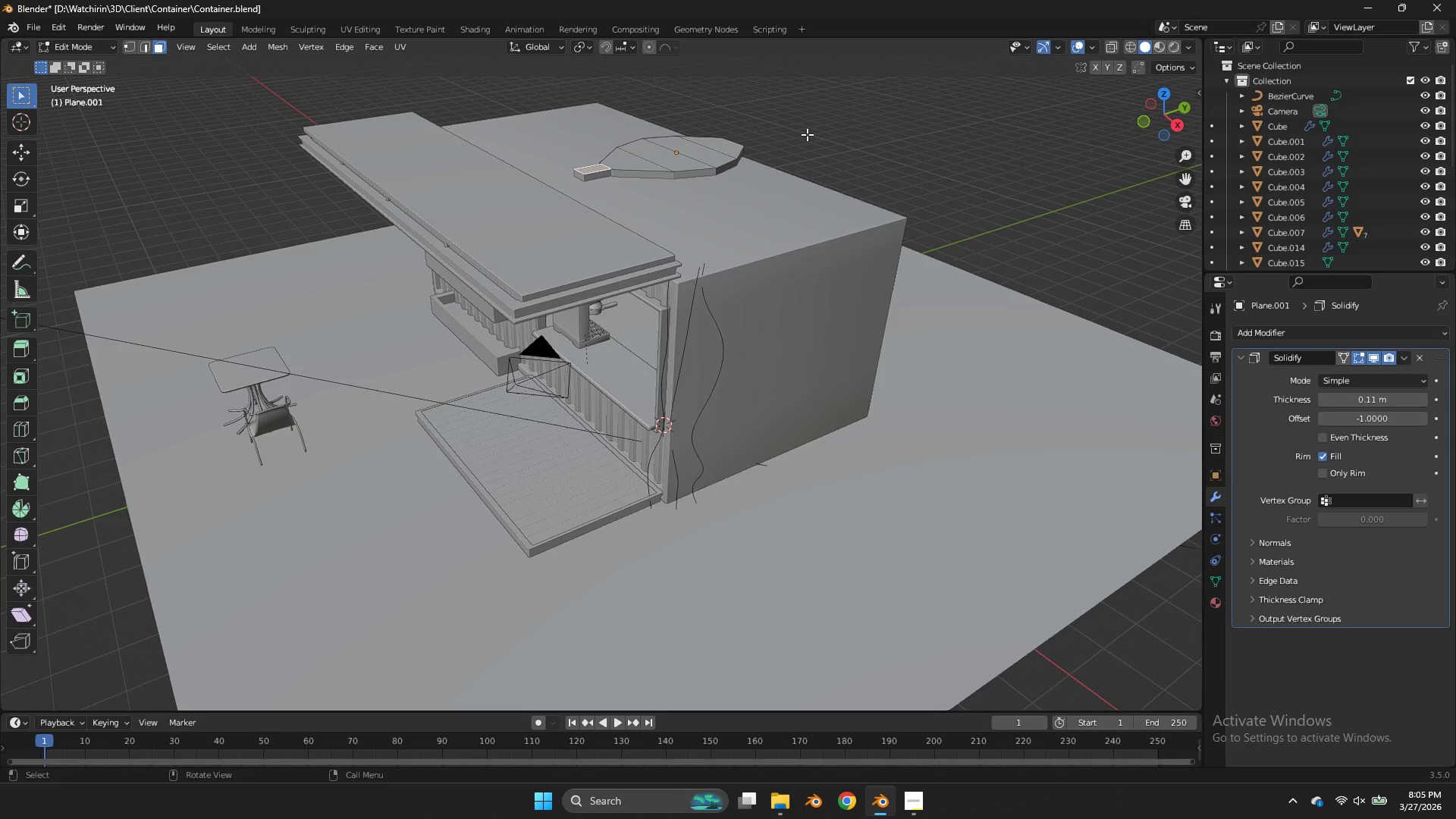 
type(gz)
 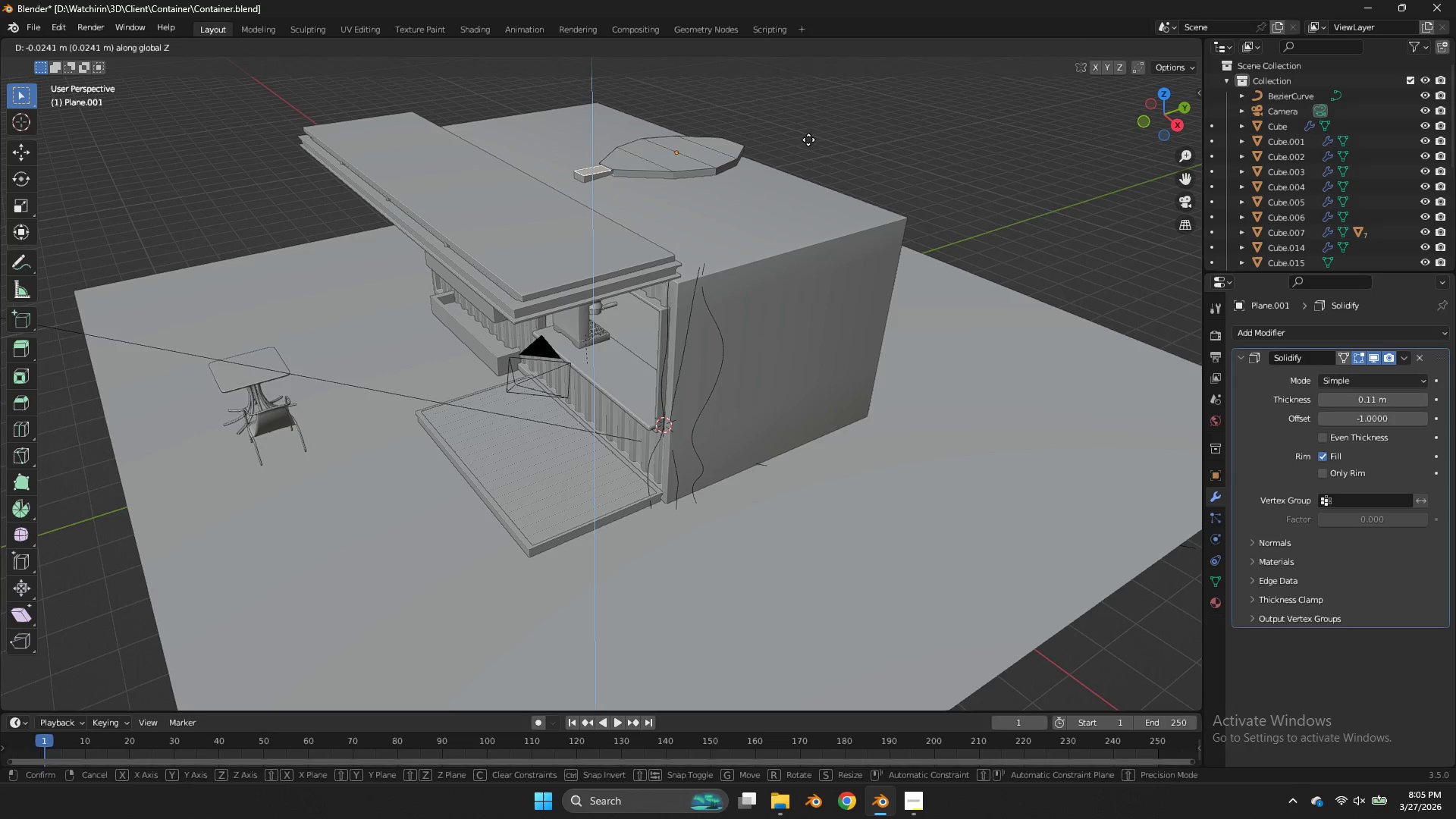 
hold_key(key=ShiftLeft, duration=0.56)
left_click([808, 147])
 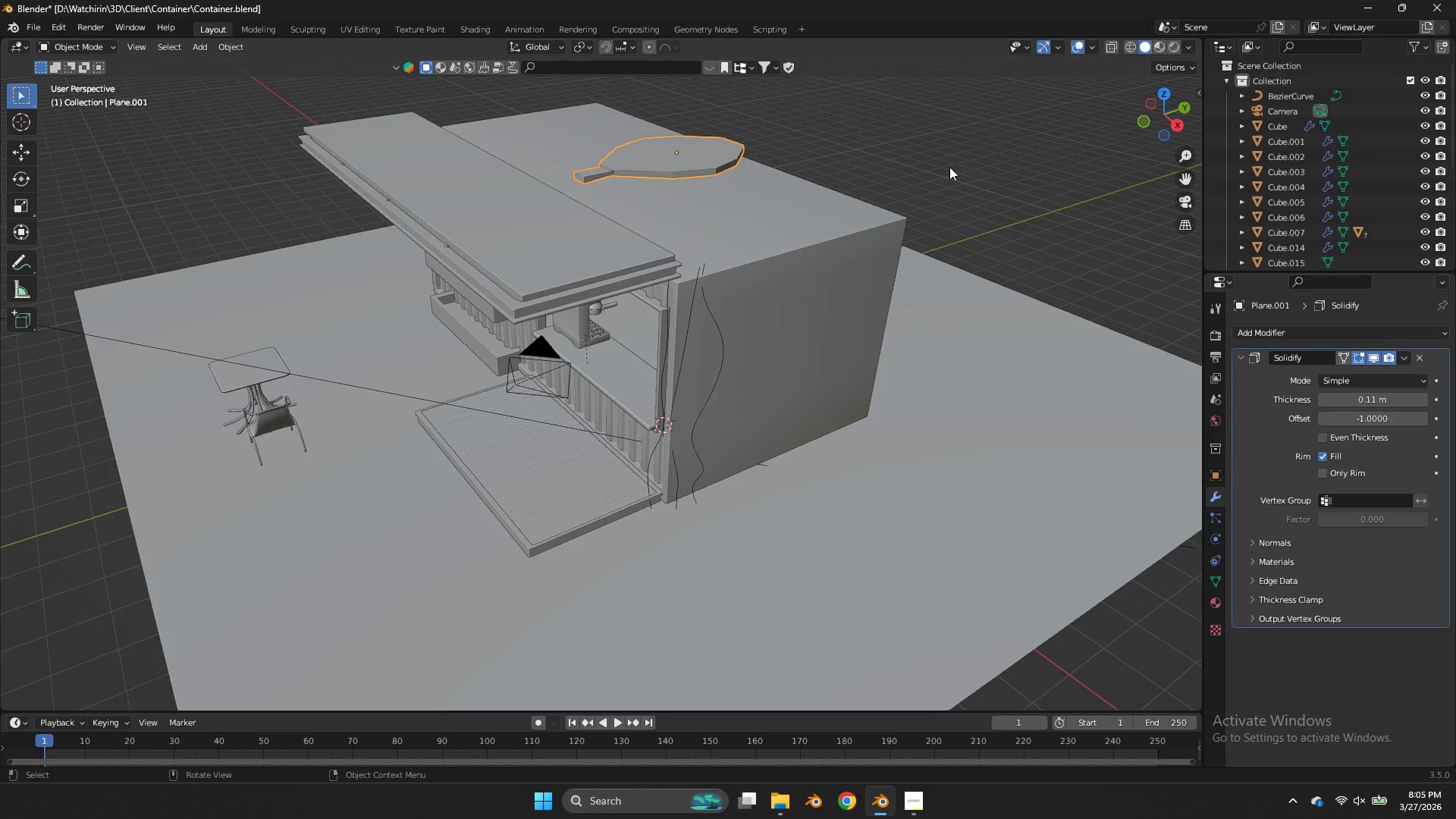 
key(Tab)
 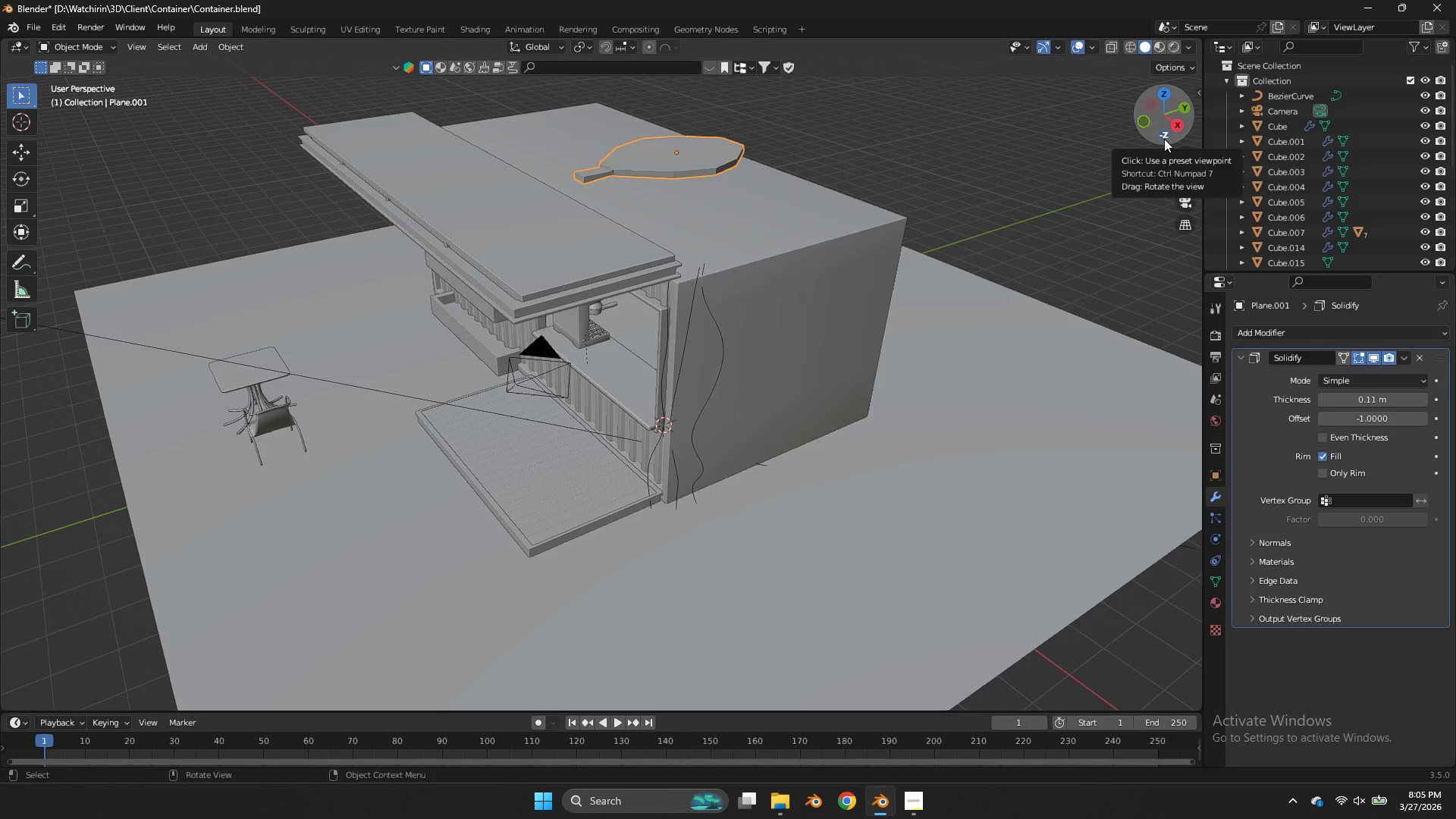 
wait(7.03)
 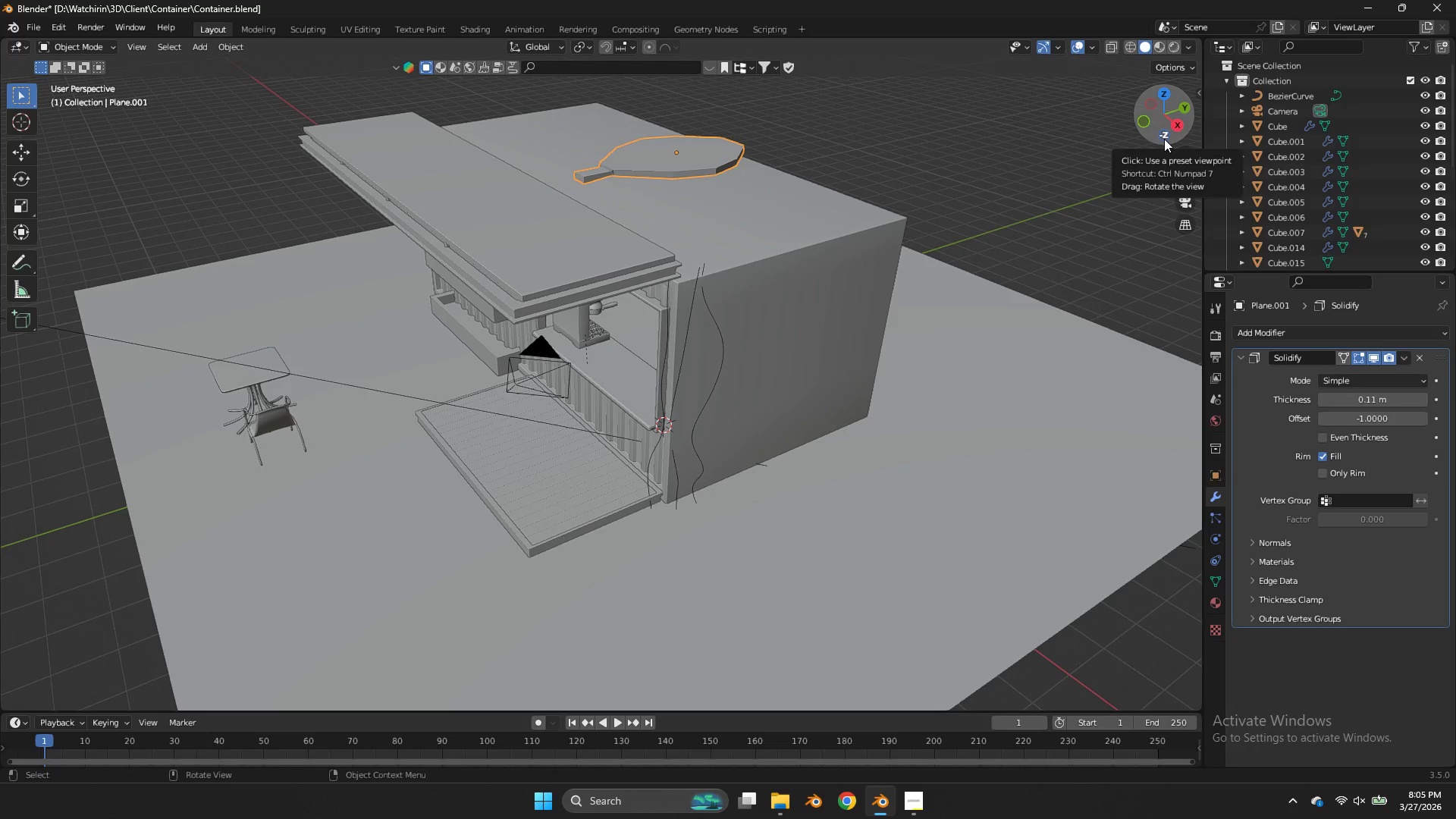 
key(Control+ControlLeft)
 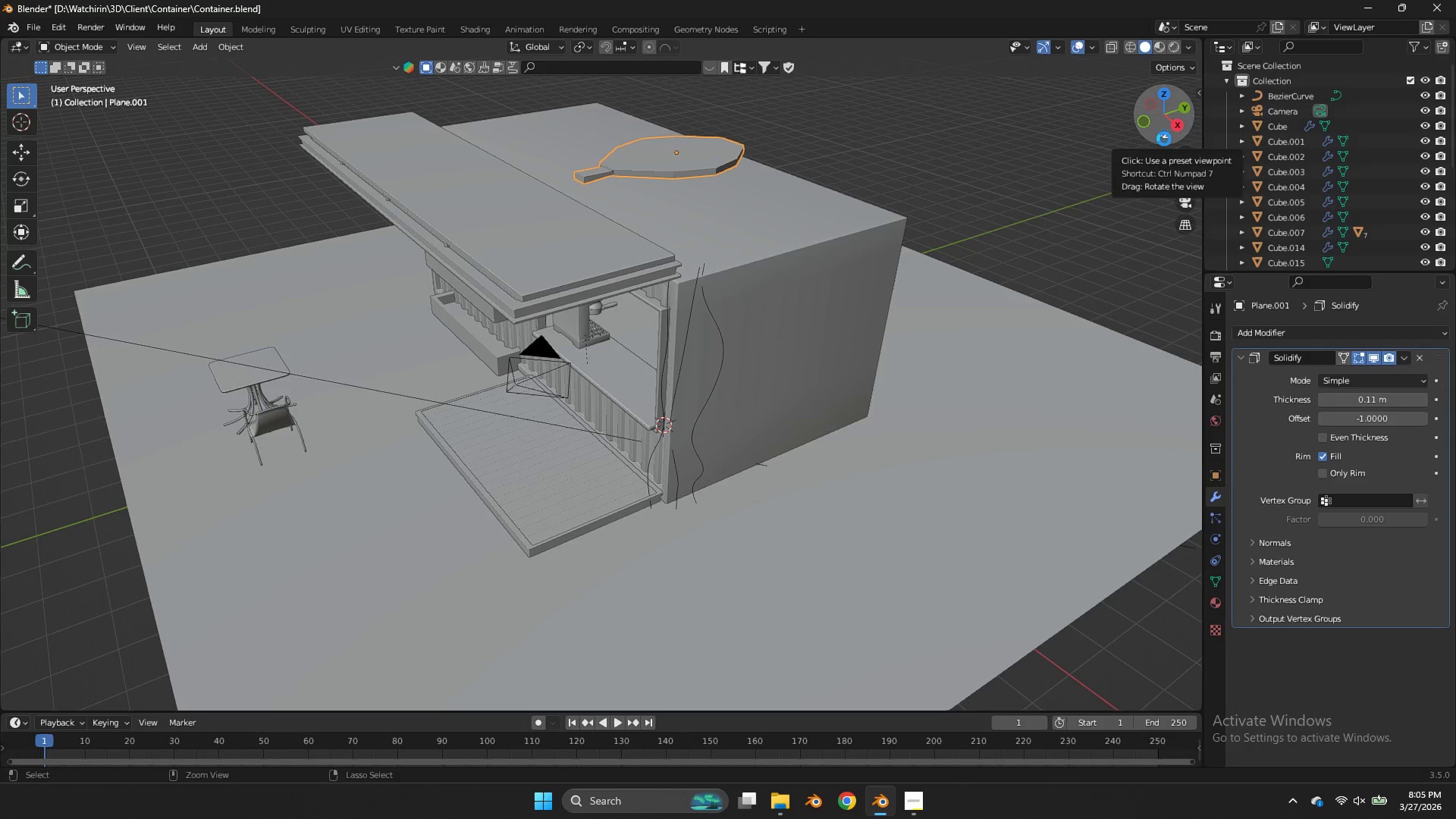 
key(Control+S)
 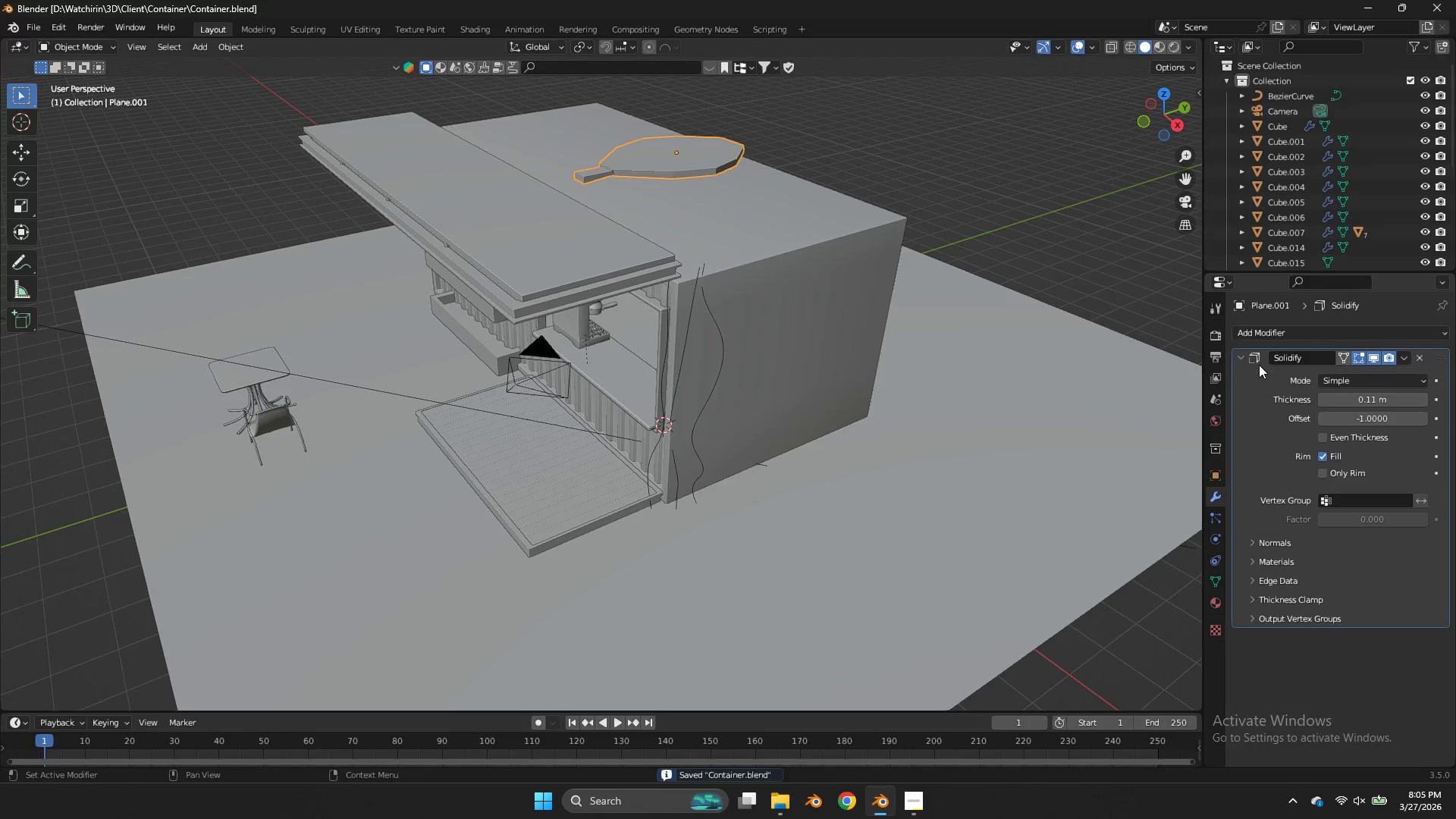 
left_click([1240, 356])
 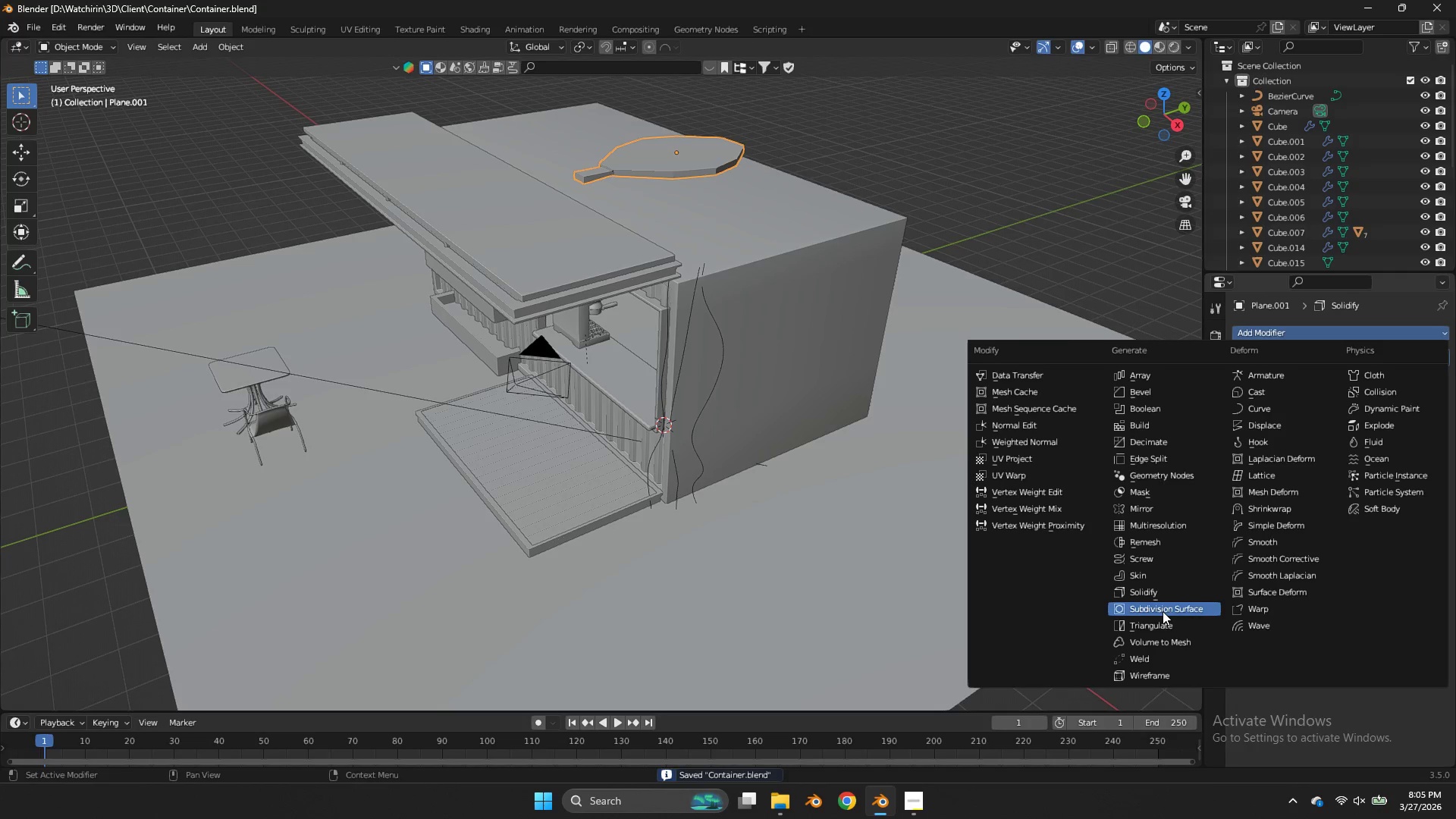 
double_click([878, 374])
 